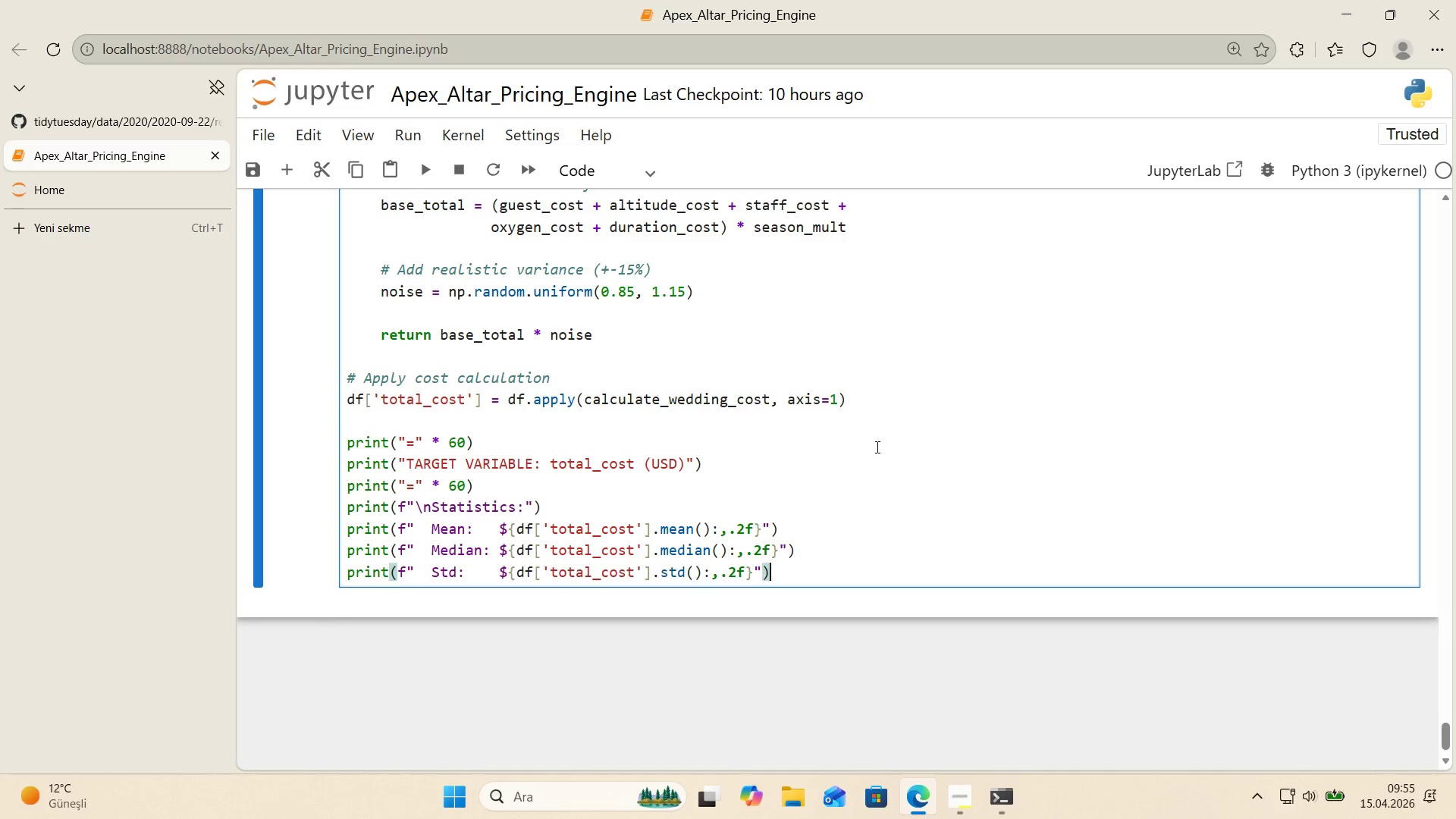 
key(ArrowRight)
 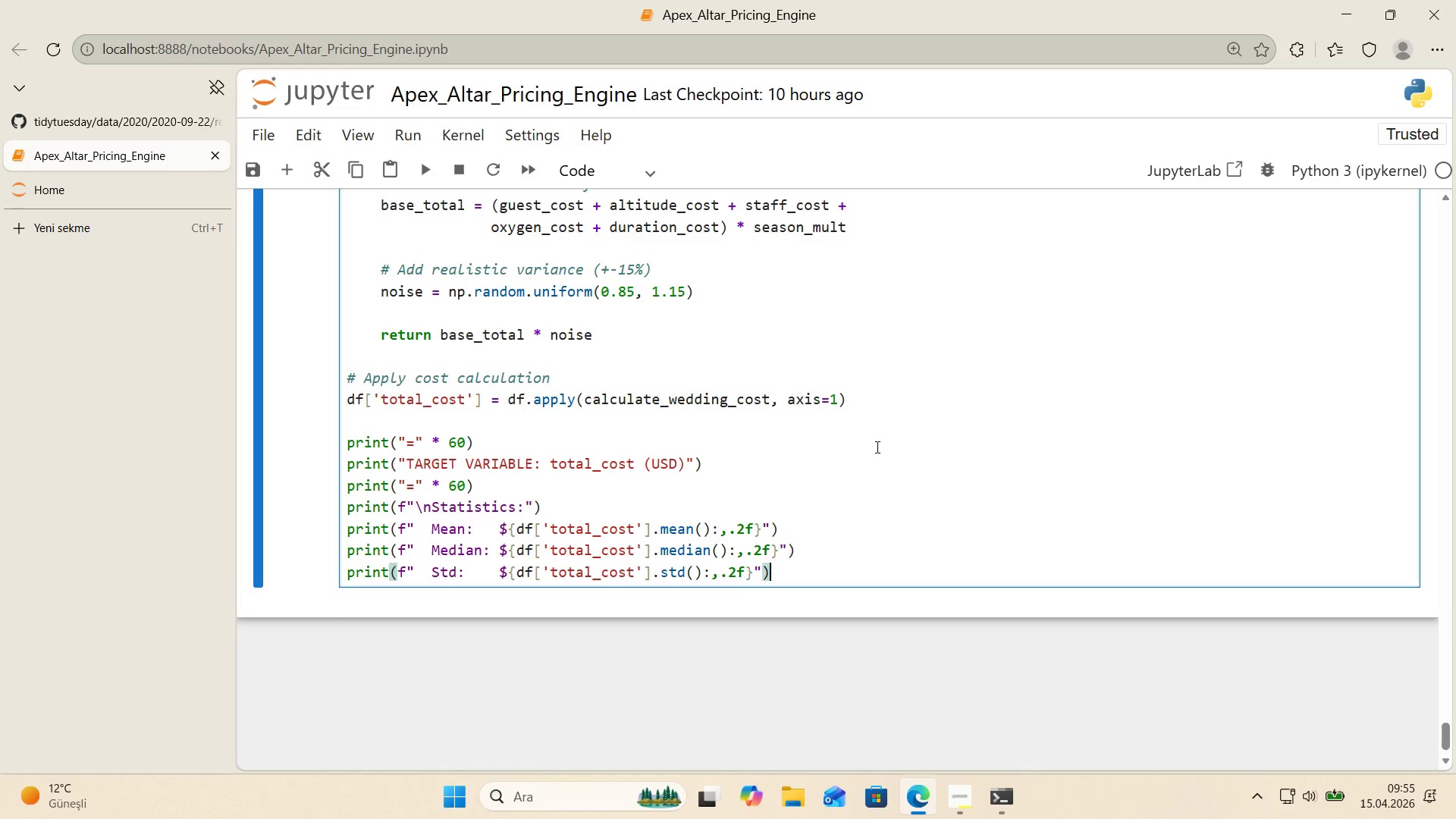 
key(Enter)
 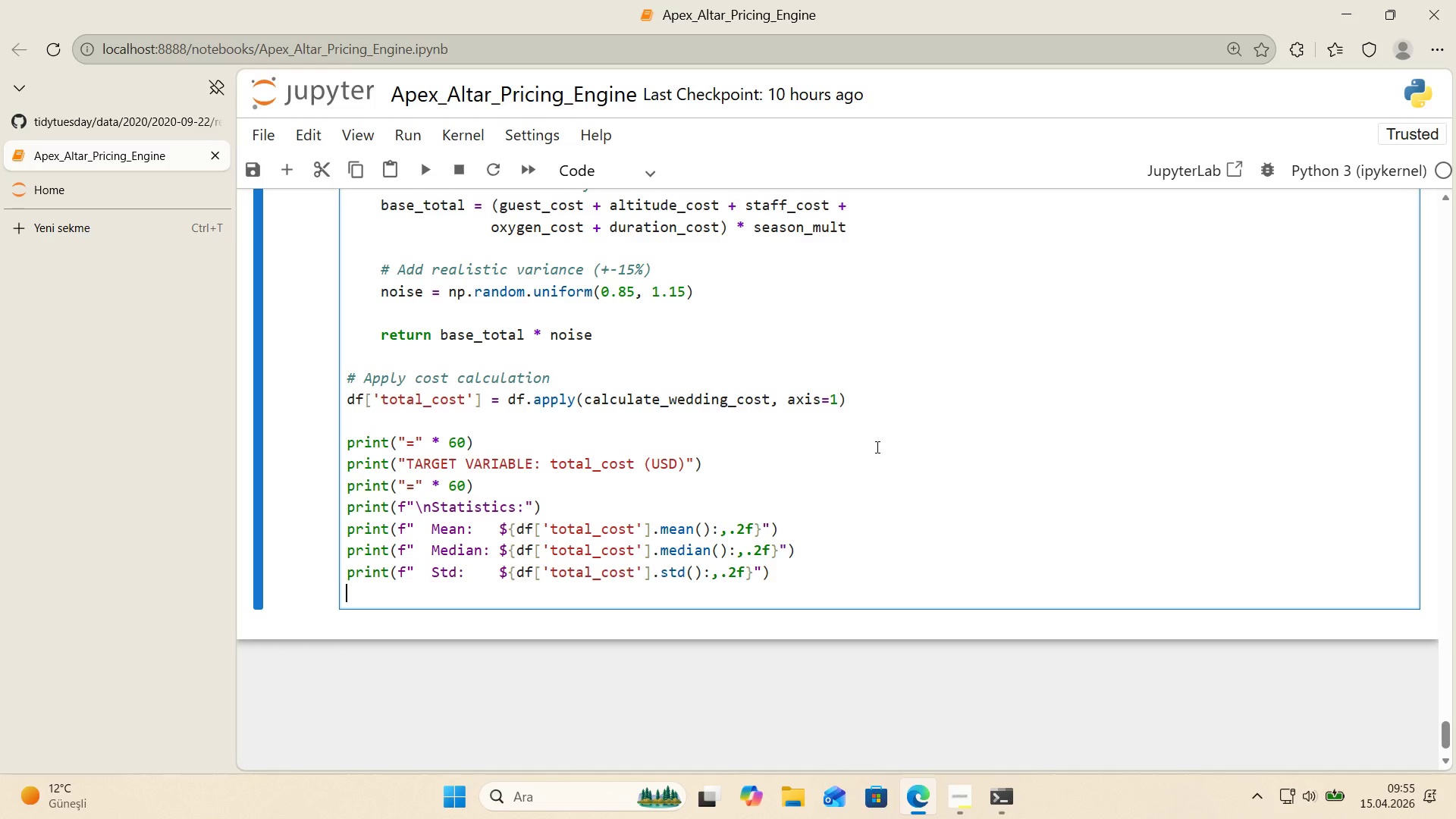 
type(pr'nt*()
 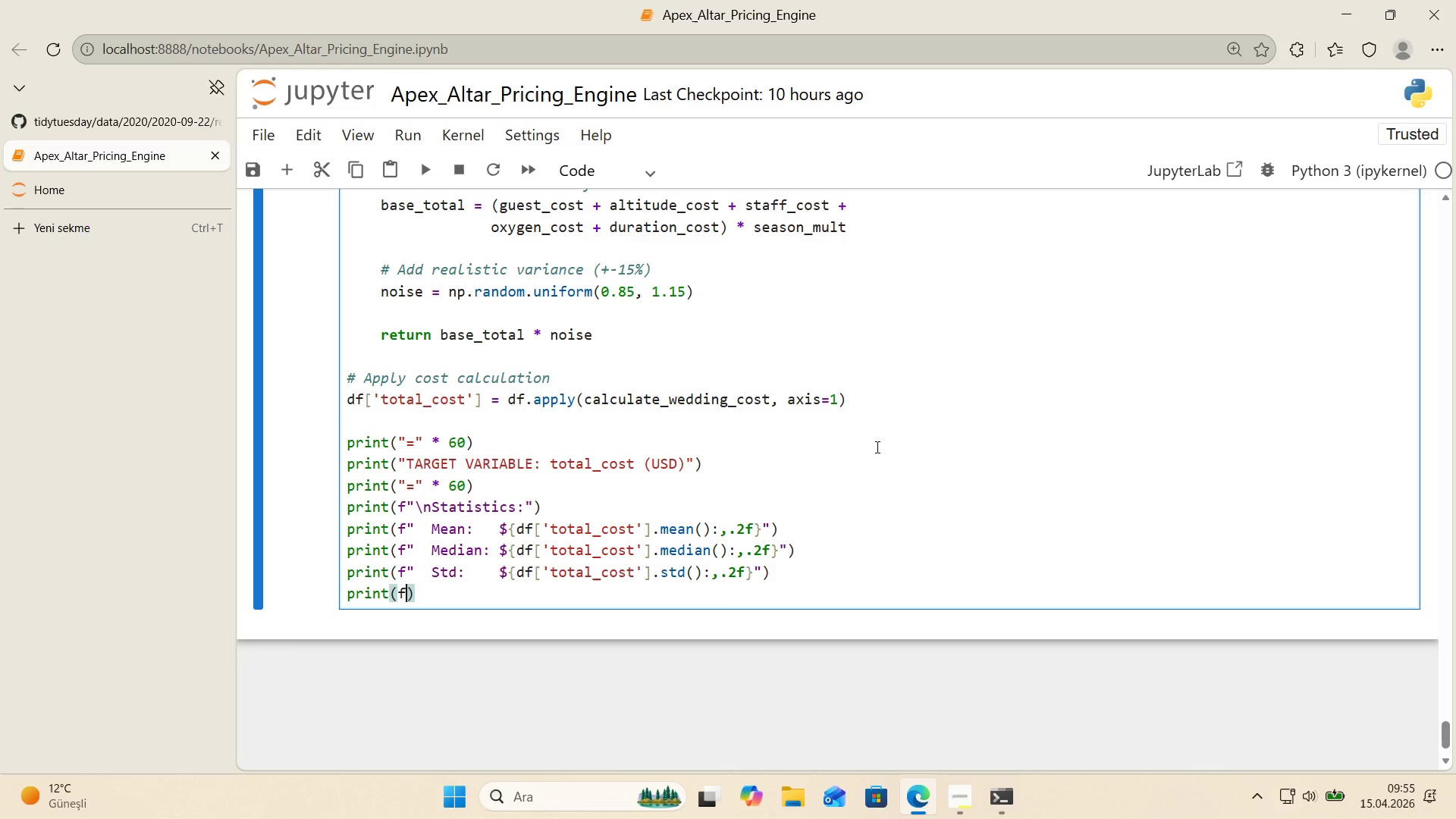 
 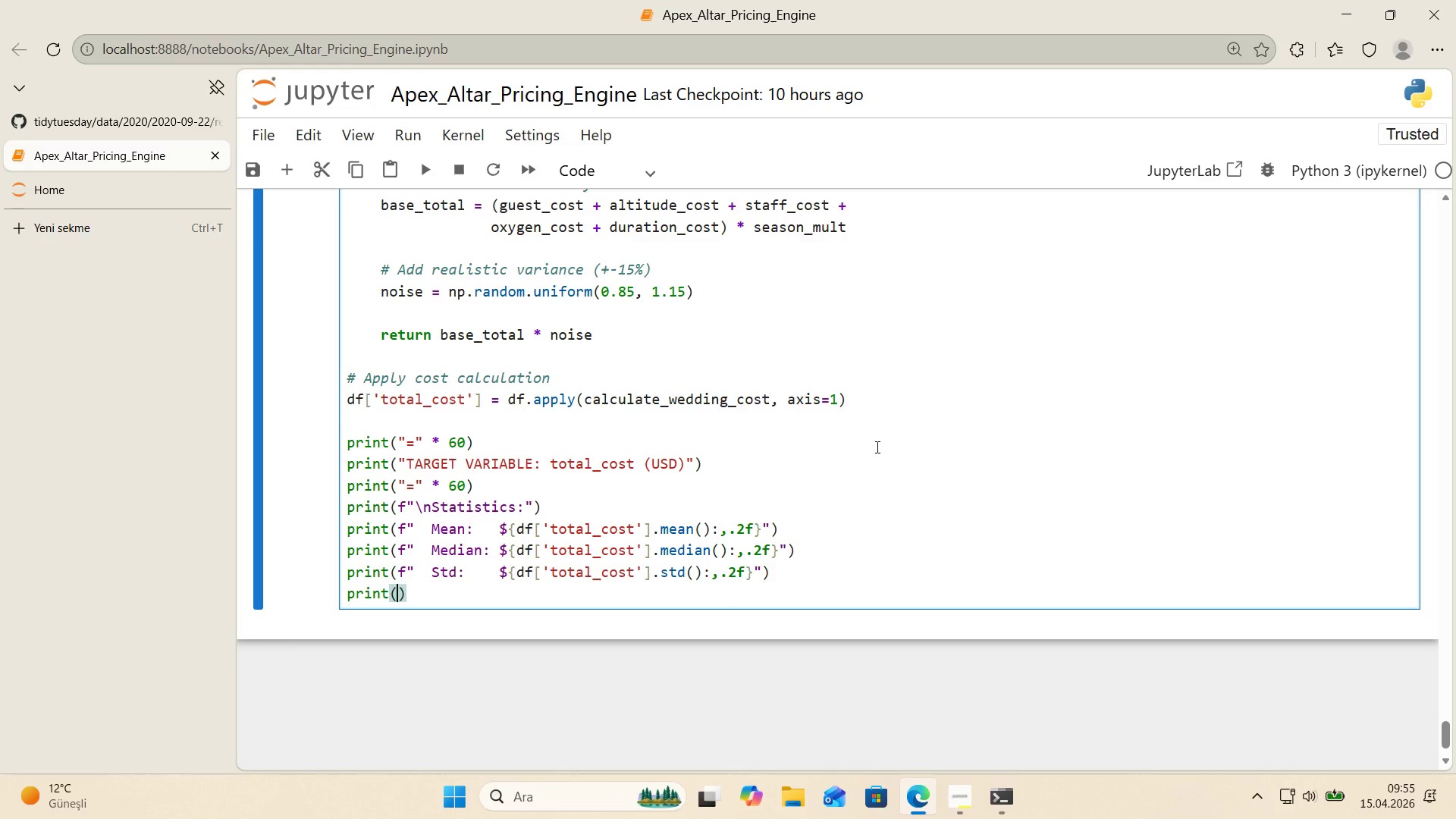 
key(ArrowLeft)
 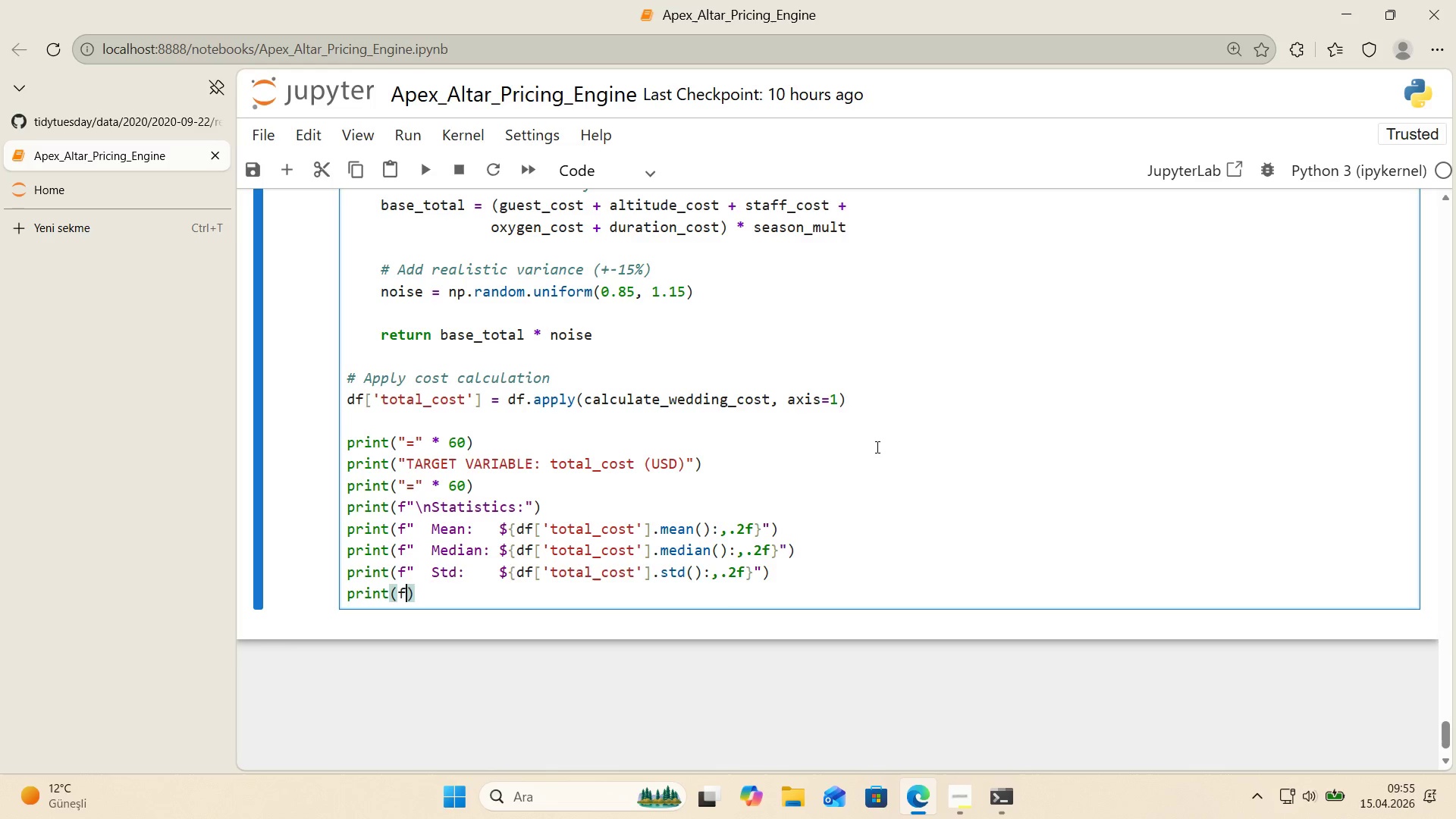 
key(F)
 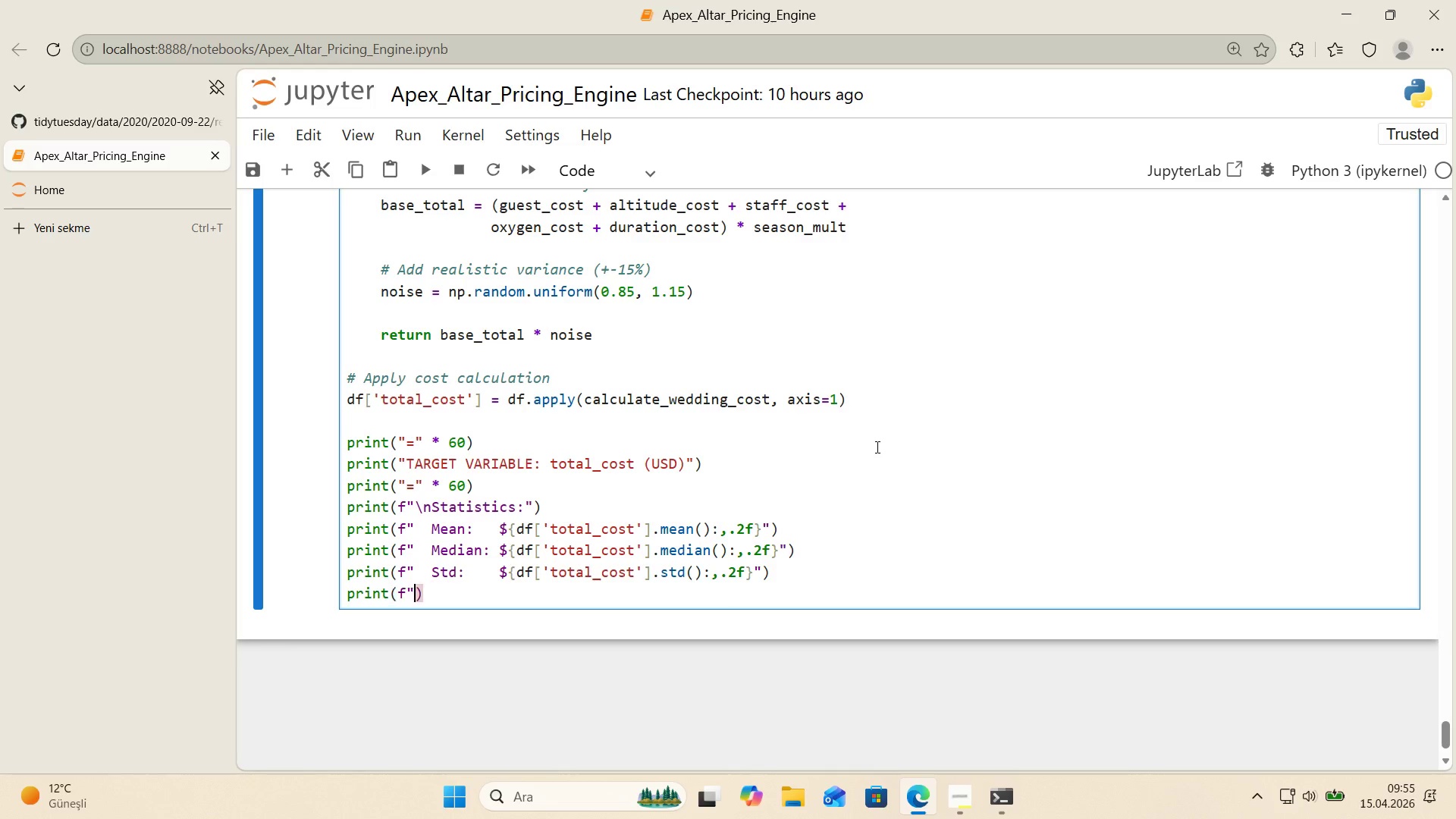 
key(Backquote)
 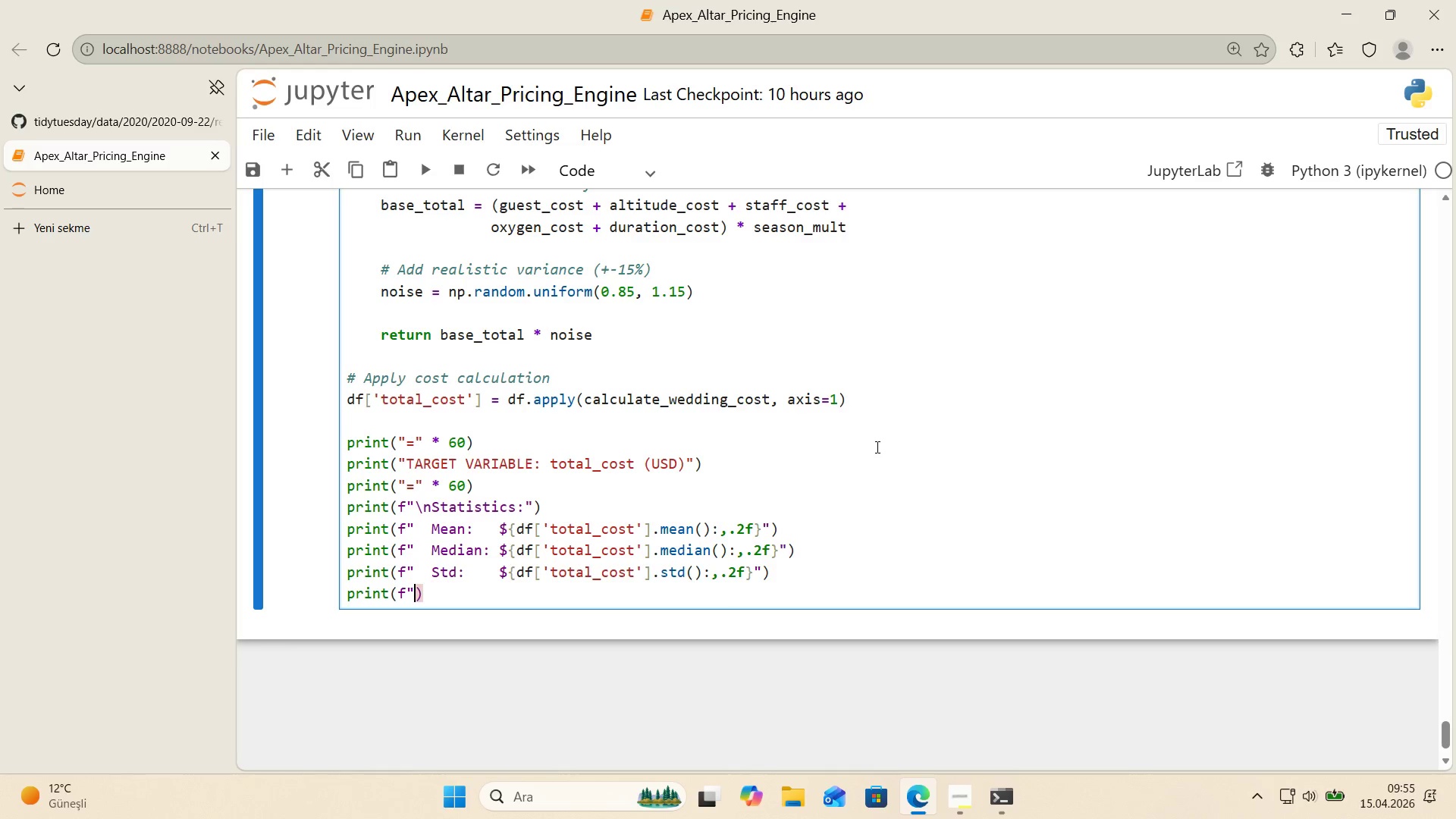 
key(Backquote)
 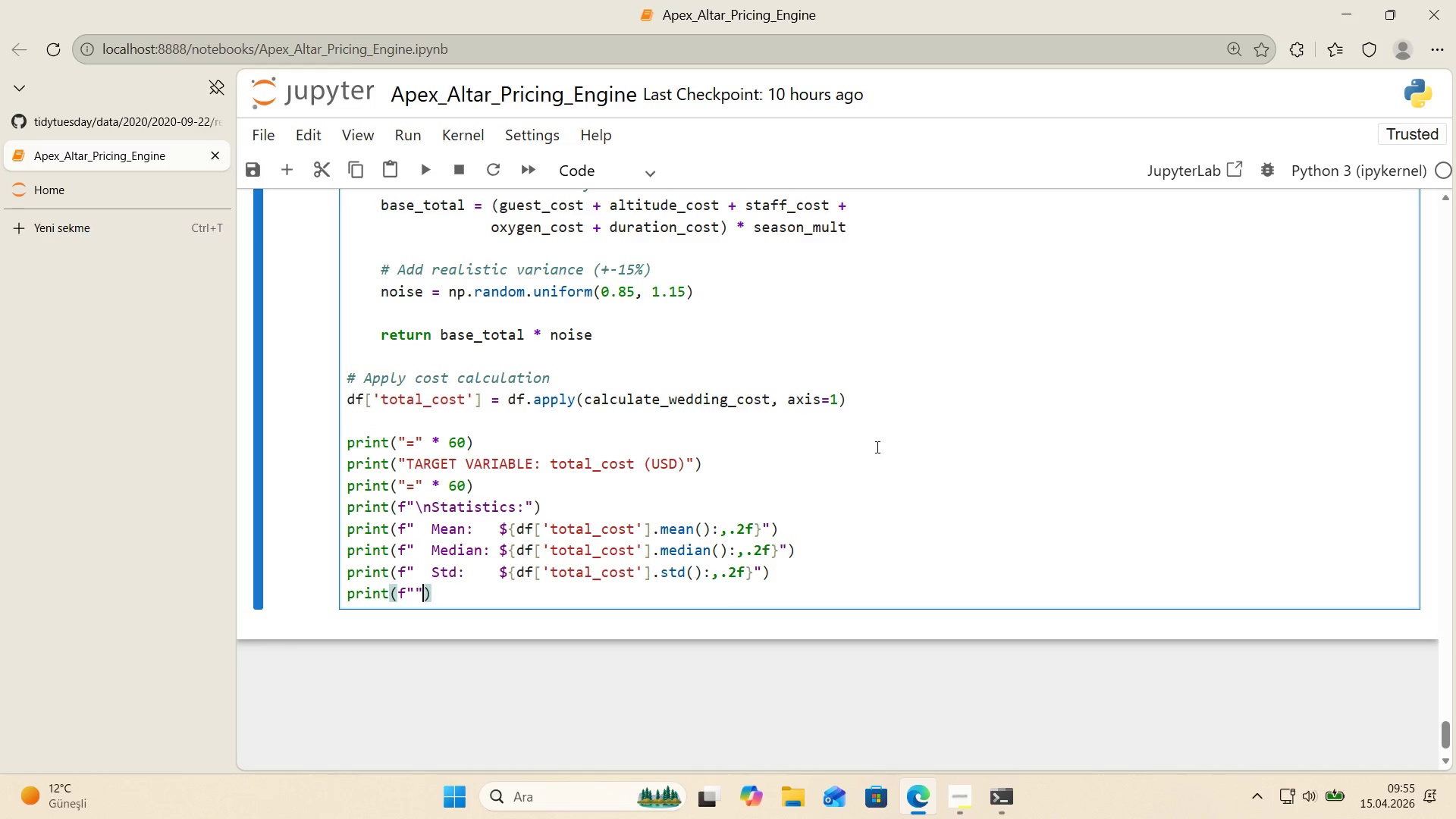 
key(ArrowLeft)
 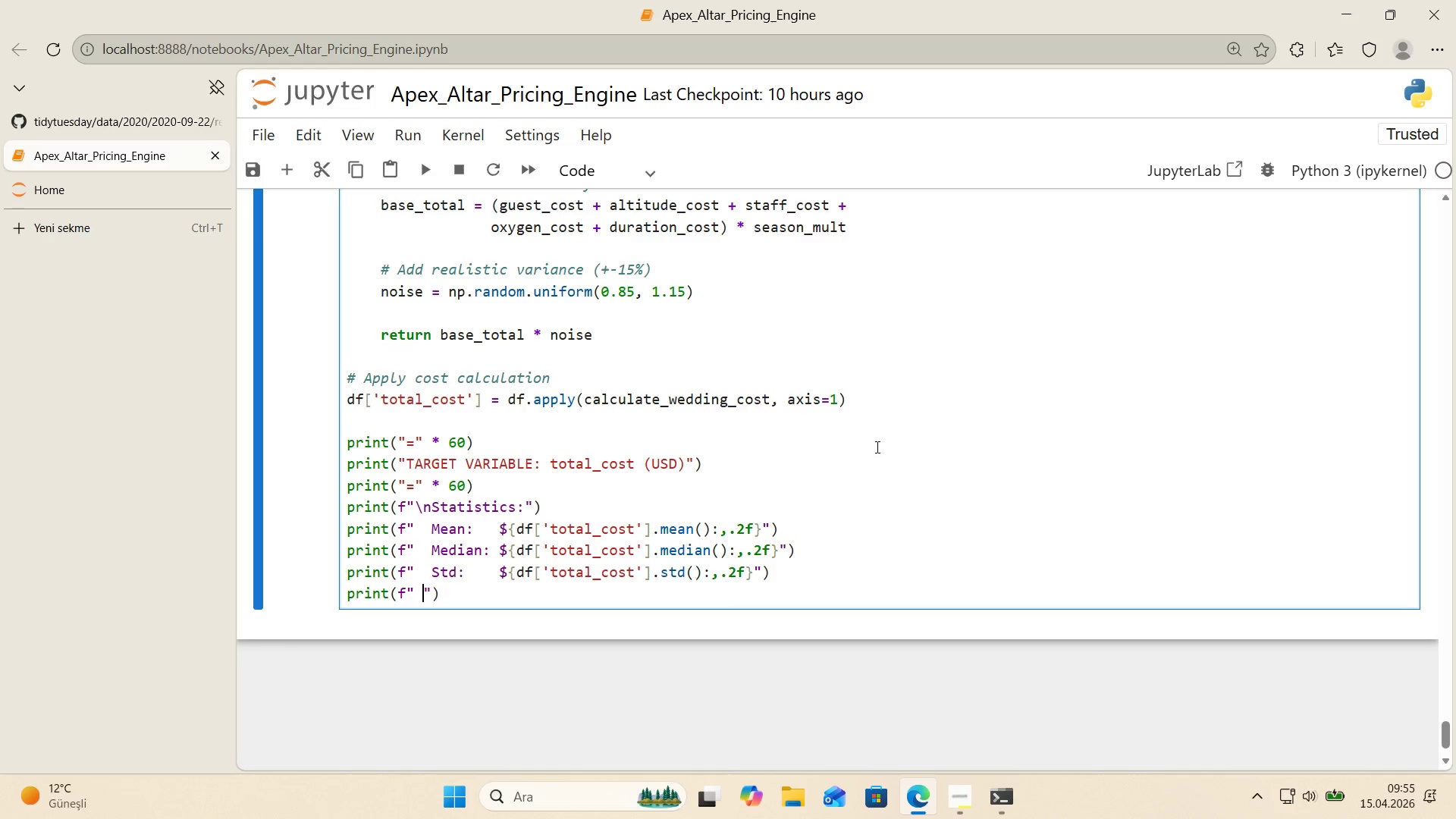 
key(Space)
 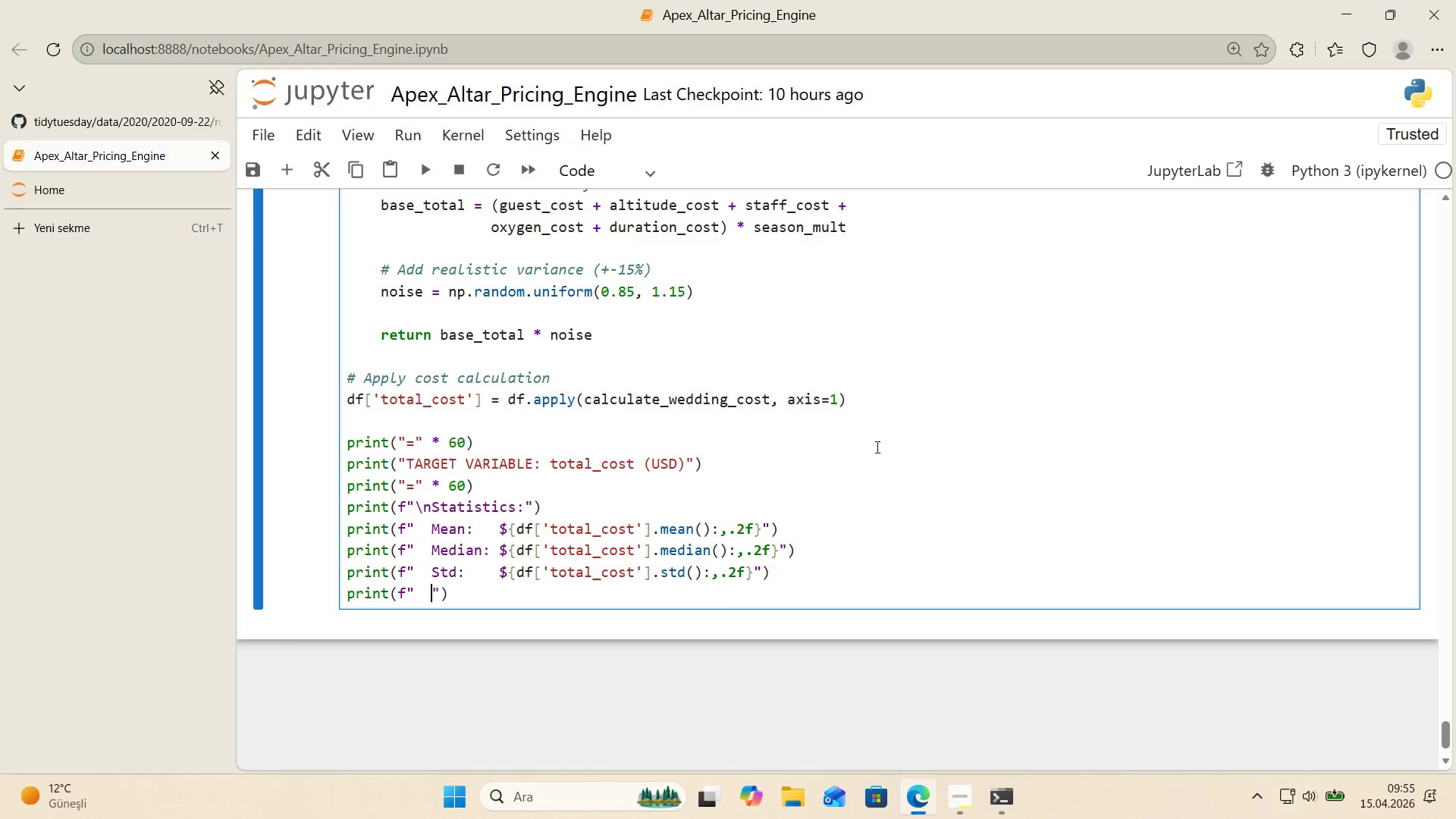 
key(Space)
 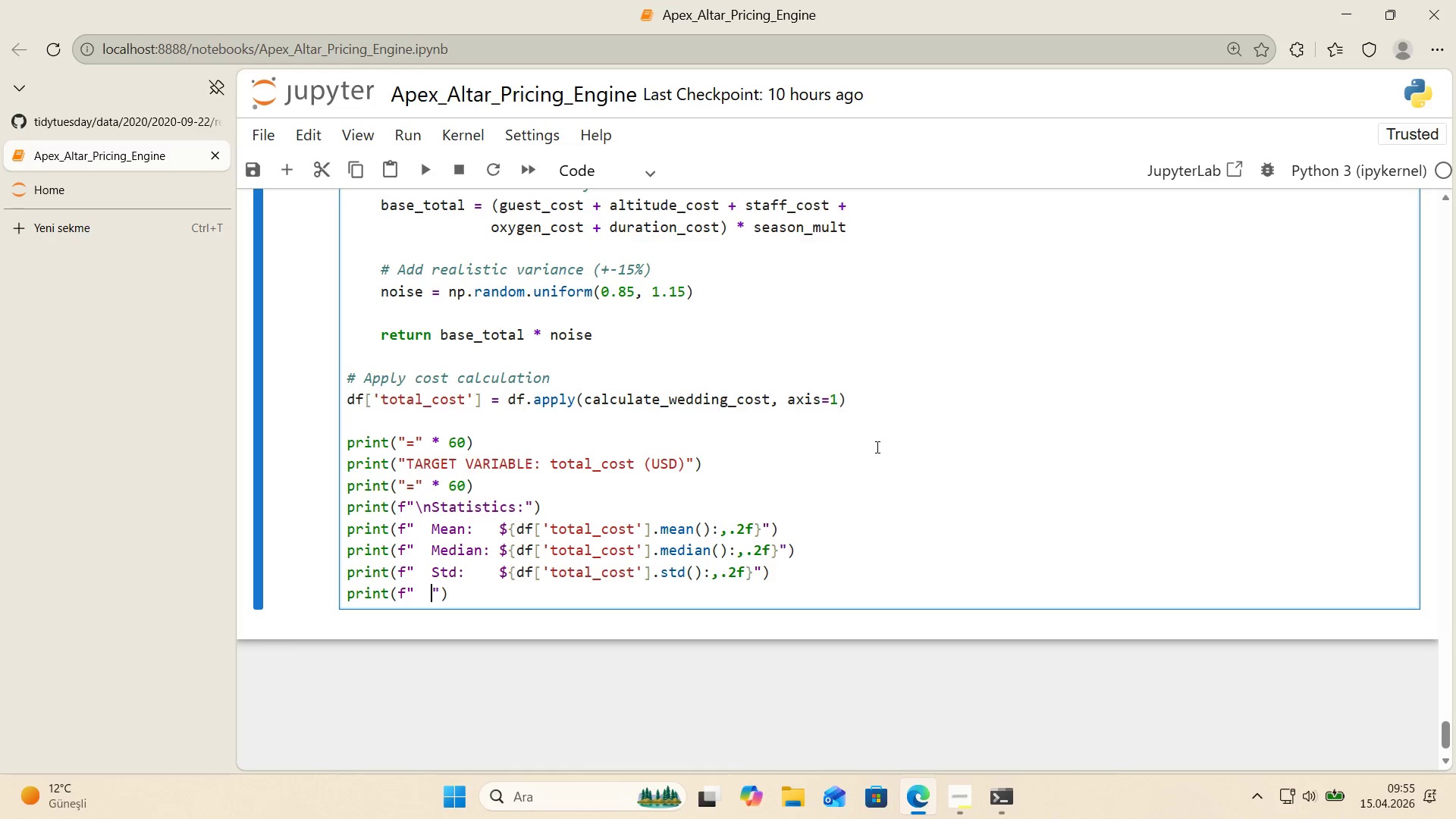 
key(CapsLock)
 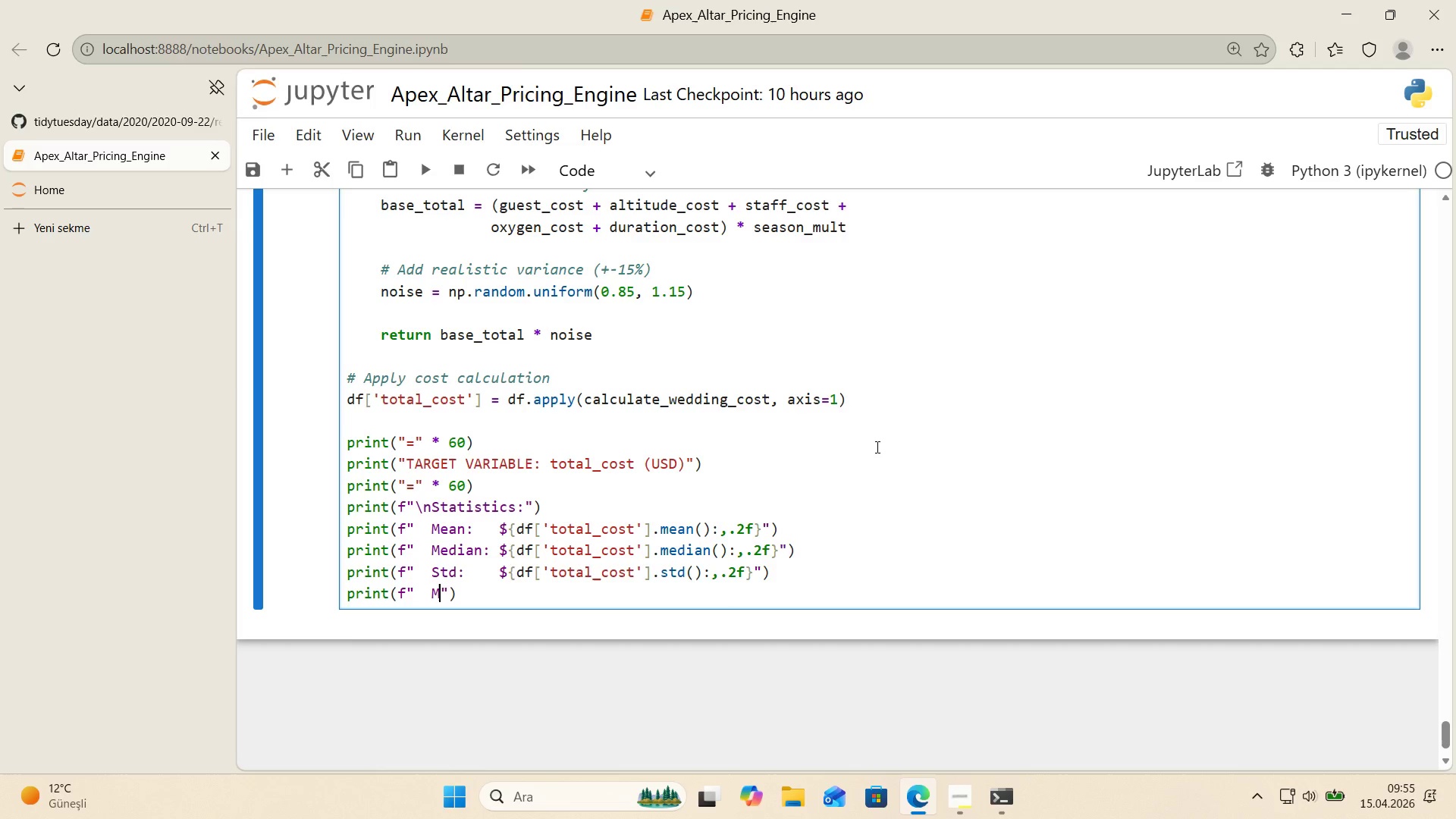 
key(M)
 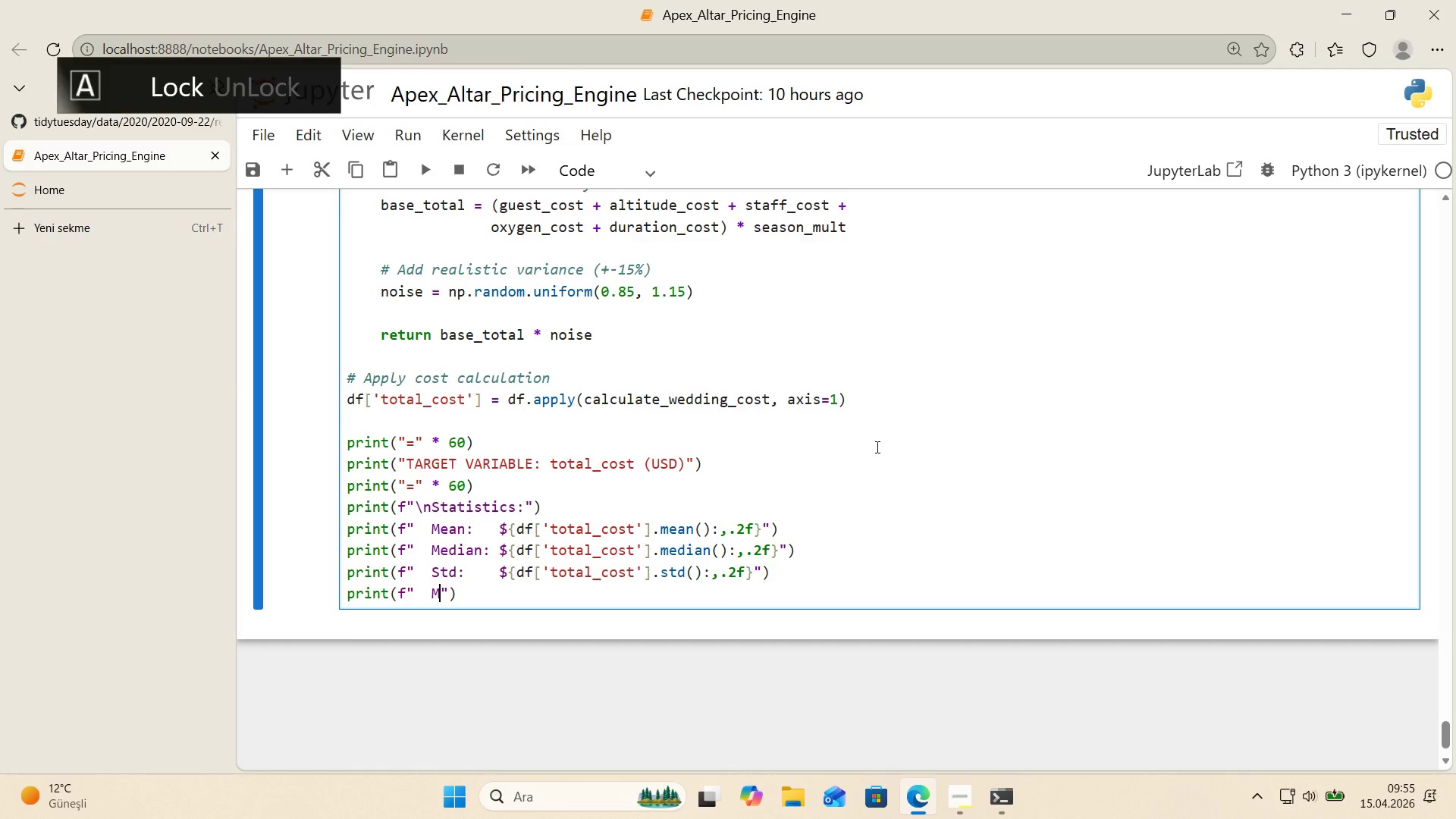 
key(CapsLock)
 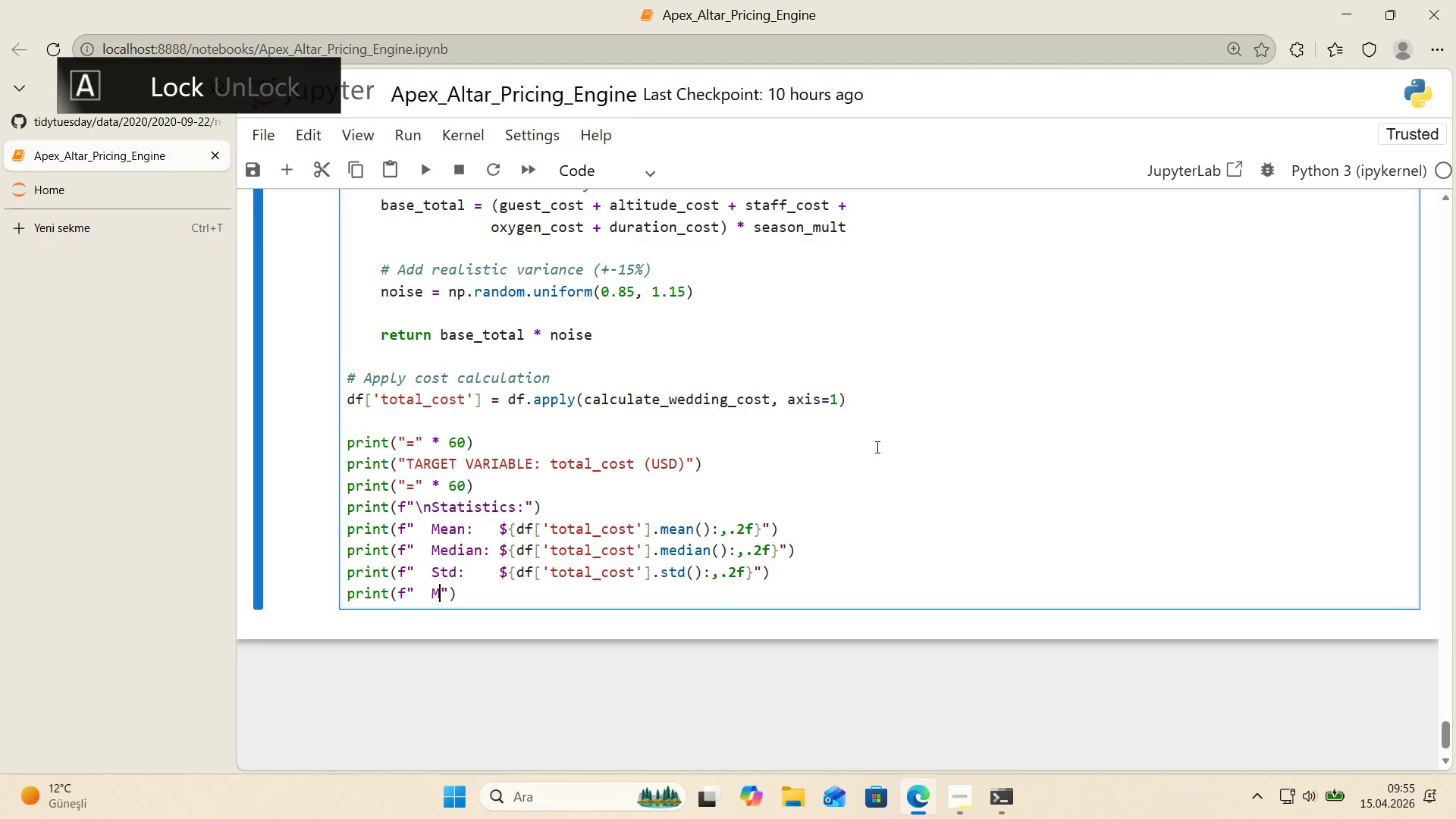 
key(Quote)
 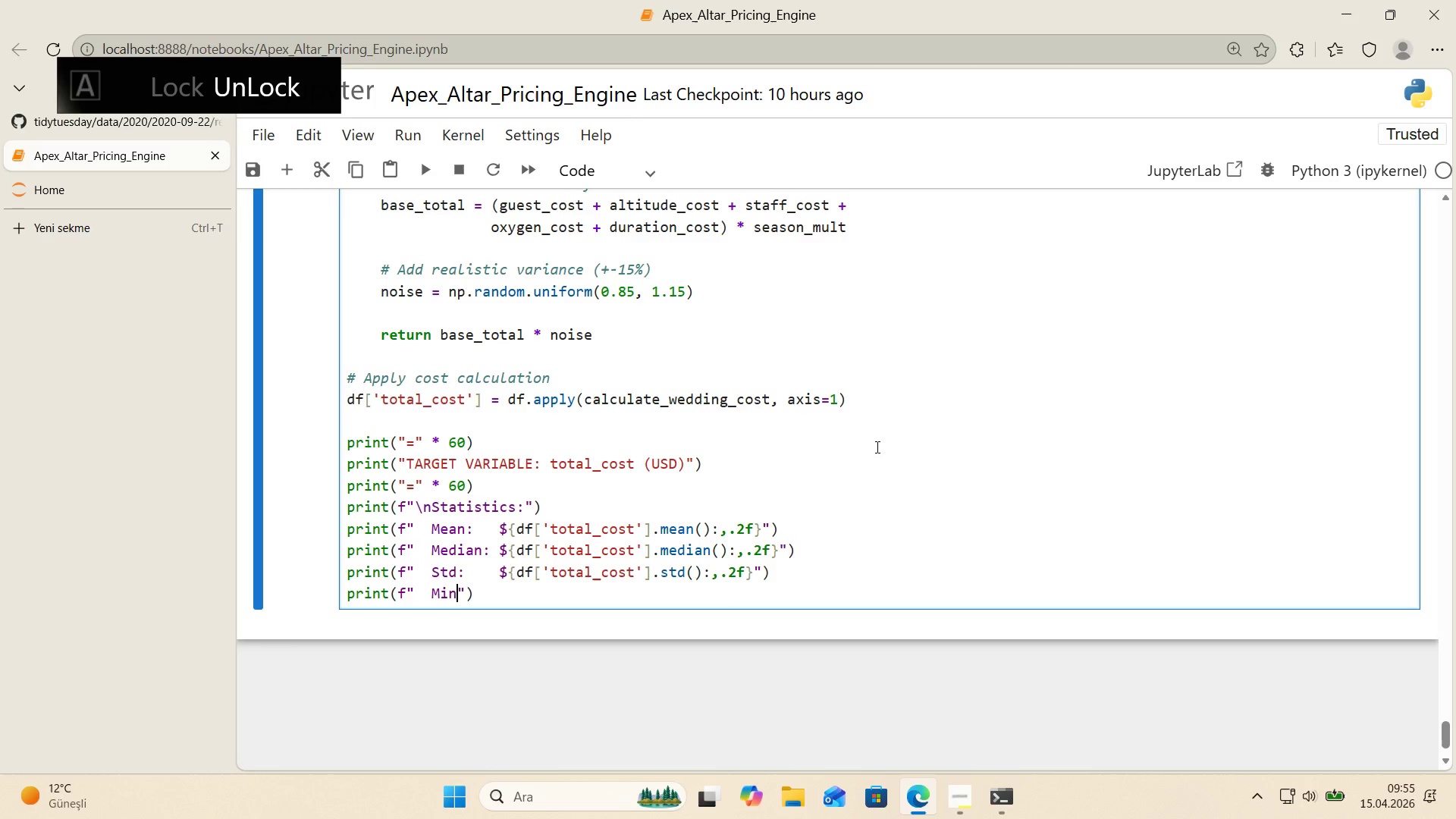 
key(N)
 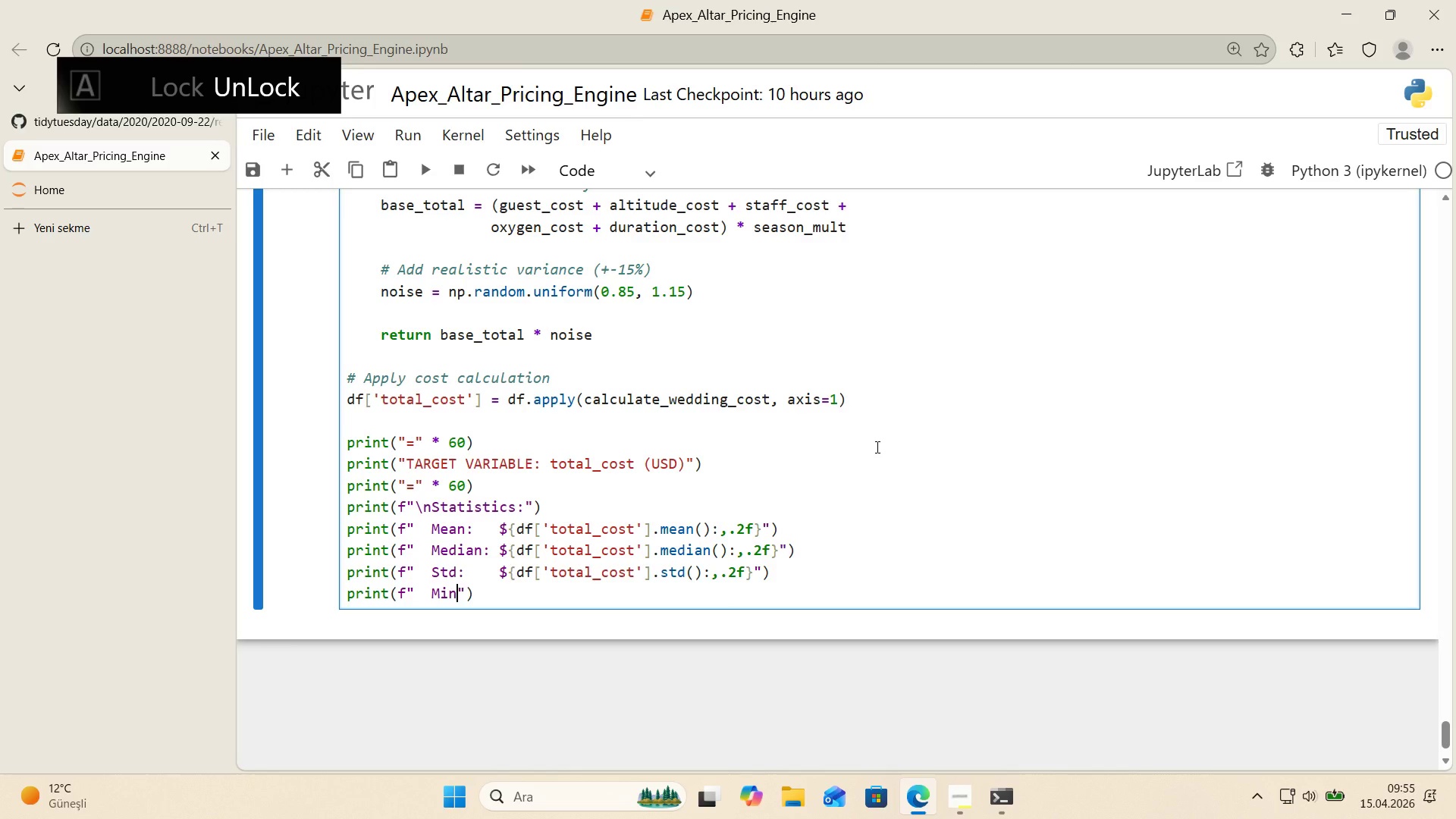 
key(Shift+Period)
 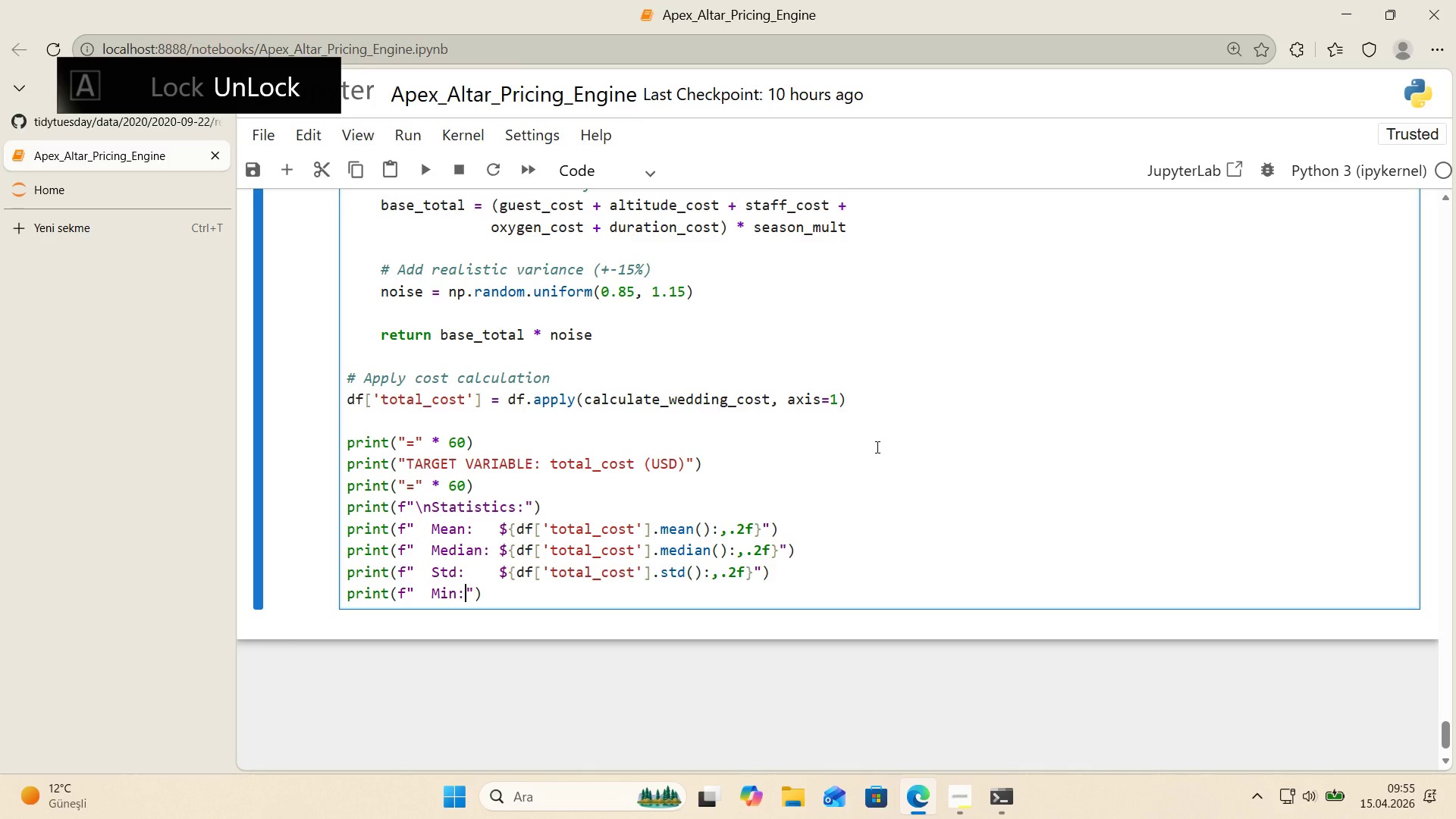 
key(Space)
 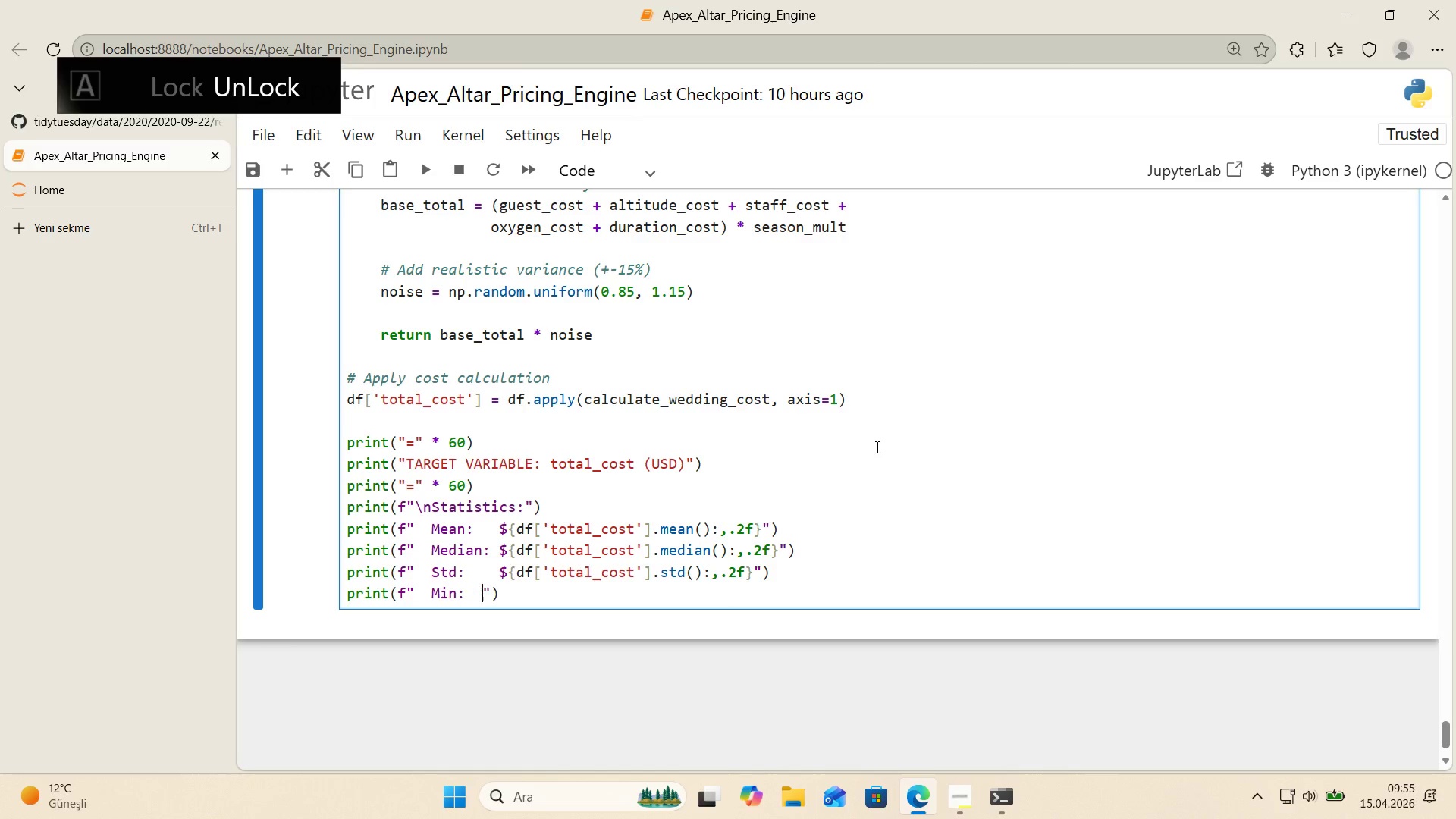 
key(Space)
 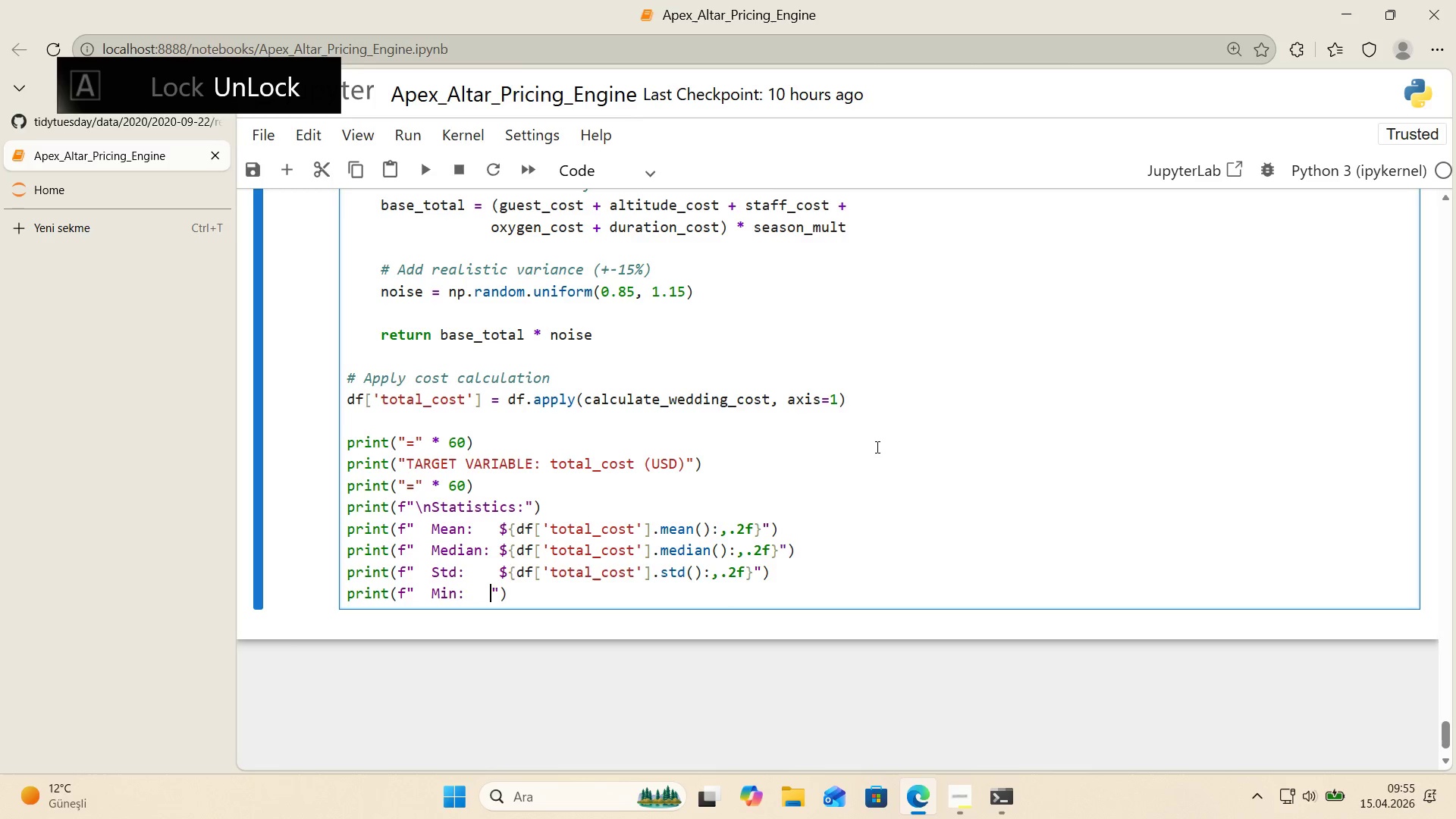 
key(Space)
 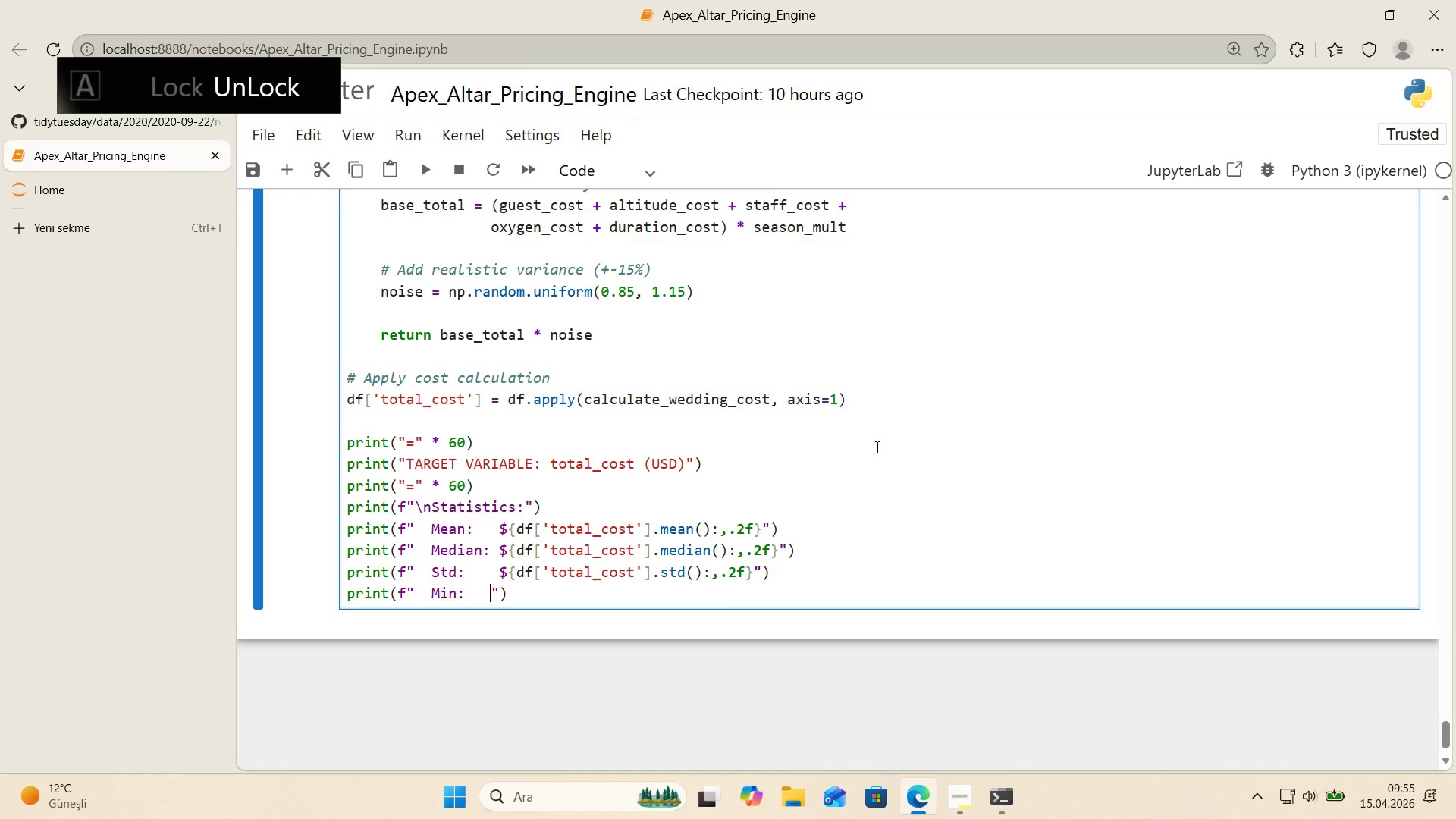 
key(Space)
 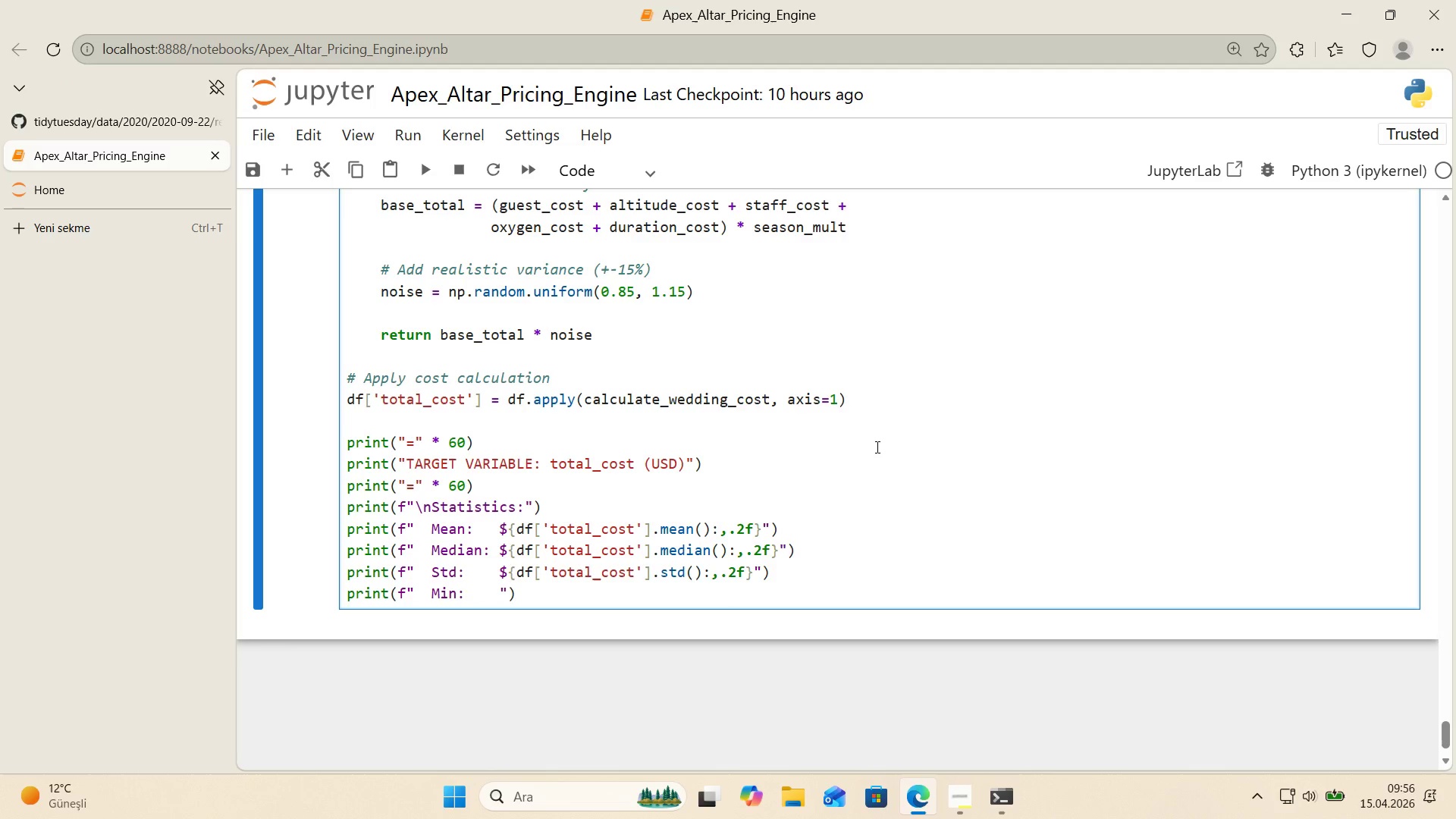 
key(Alt+Control+4)
 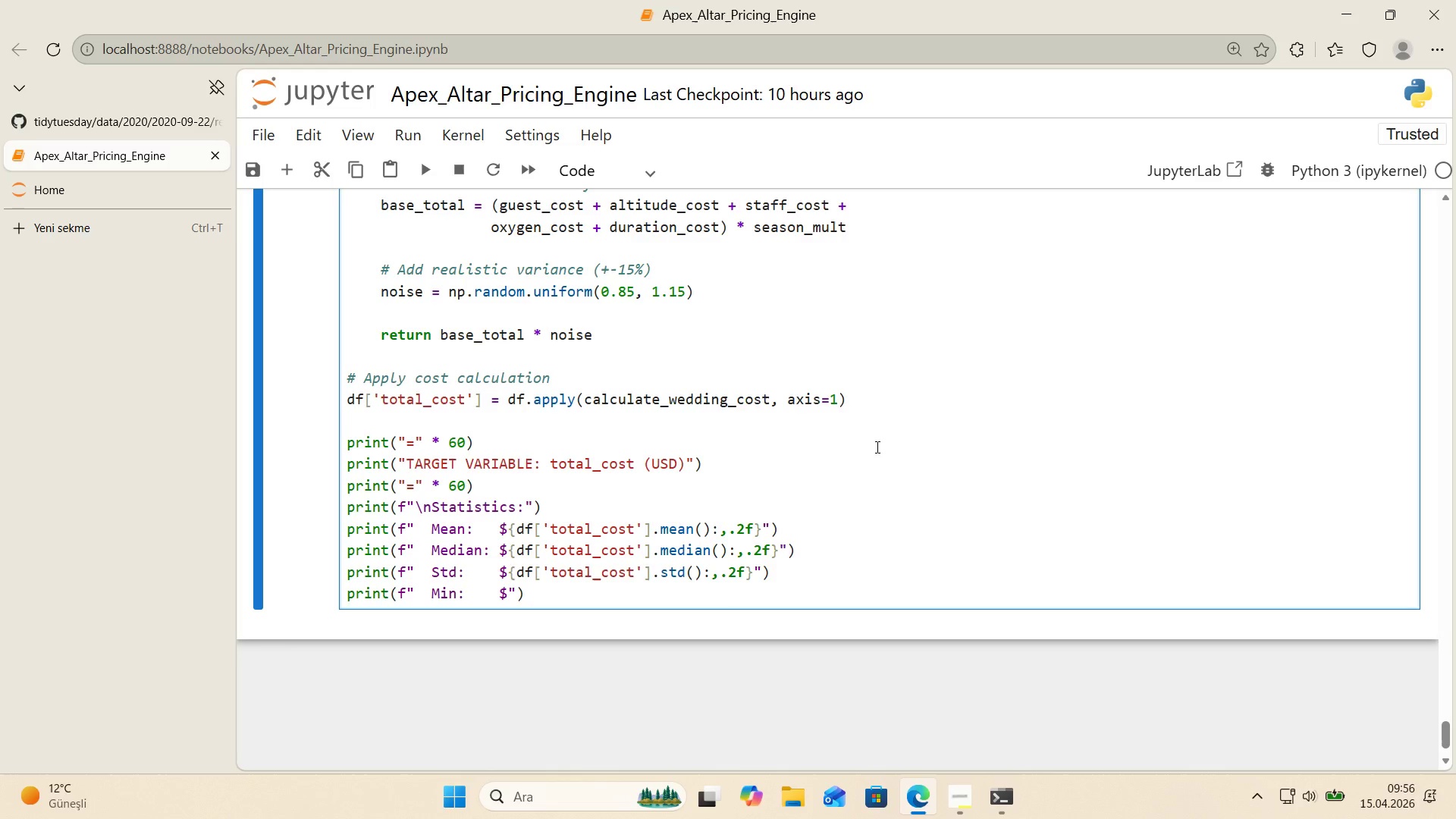 
key(Alt+Control+7)
 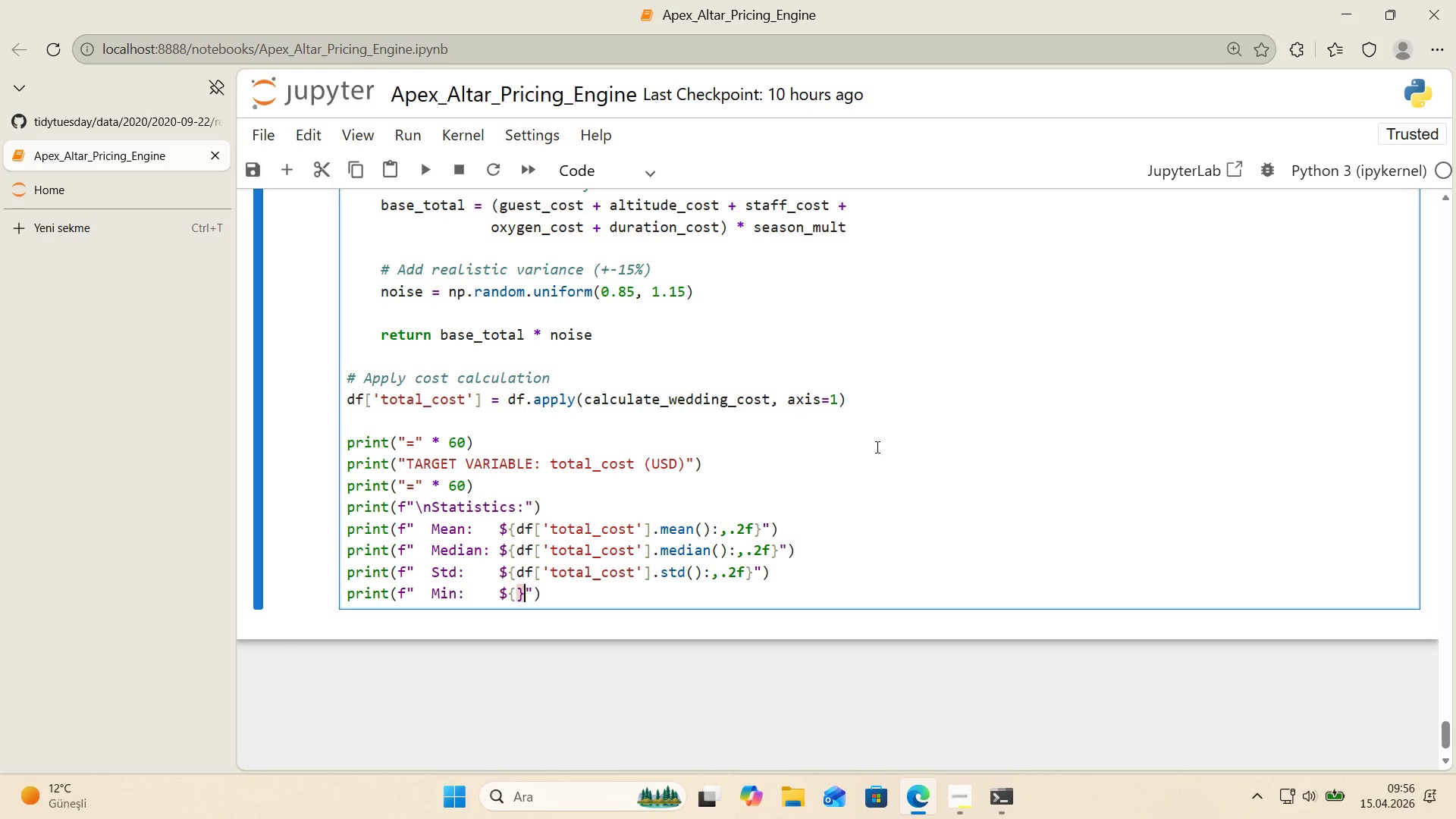 
key(Alt+Control+0)
 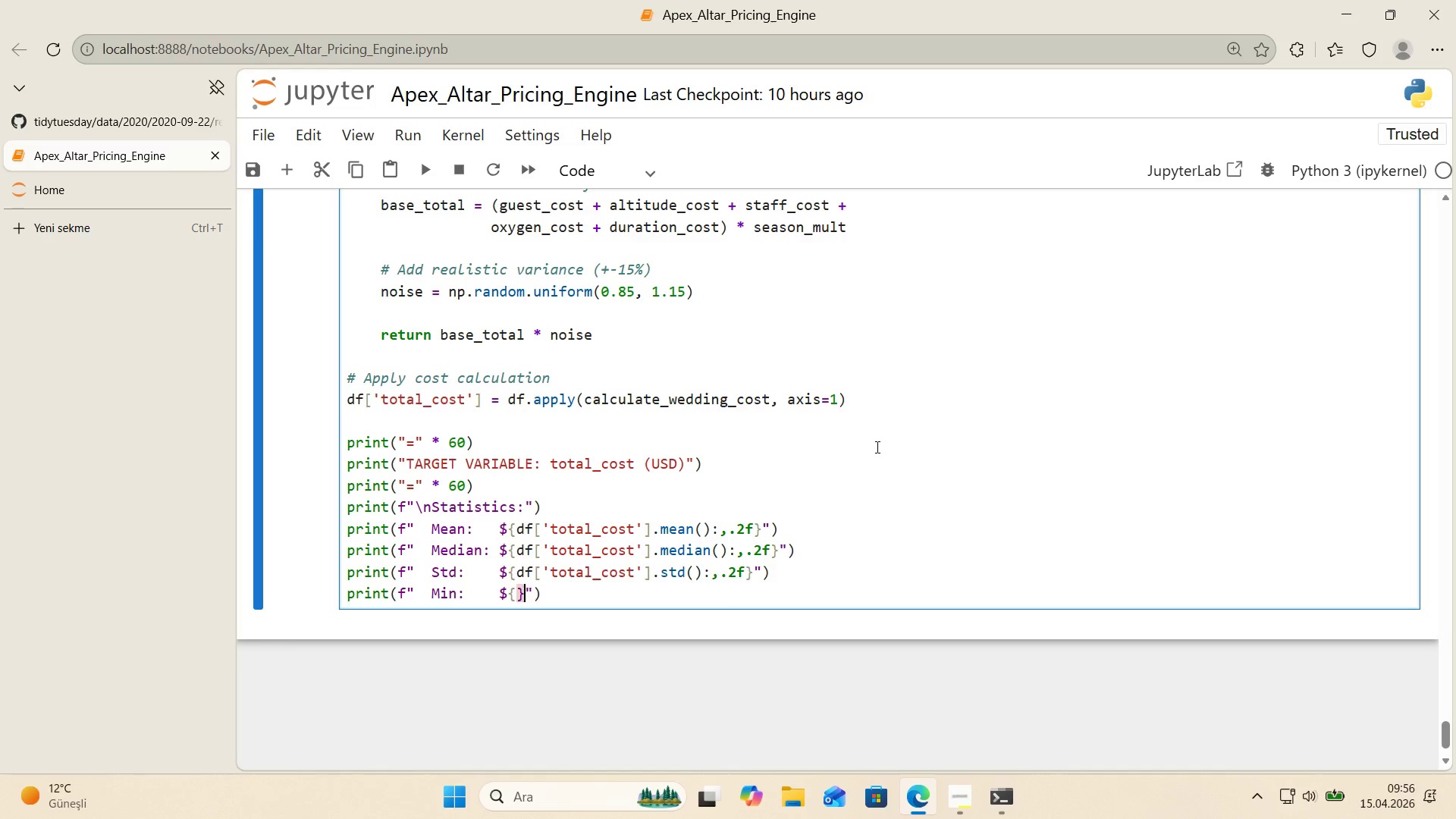 
key(ArrowLeft)
 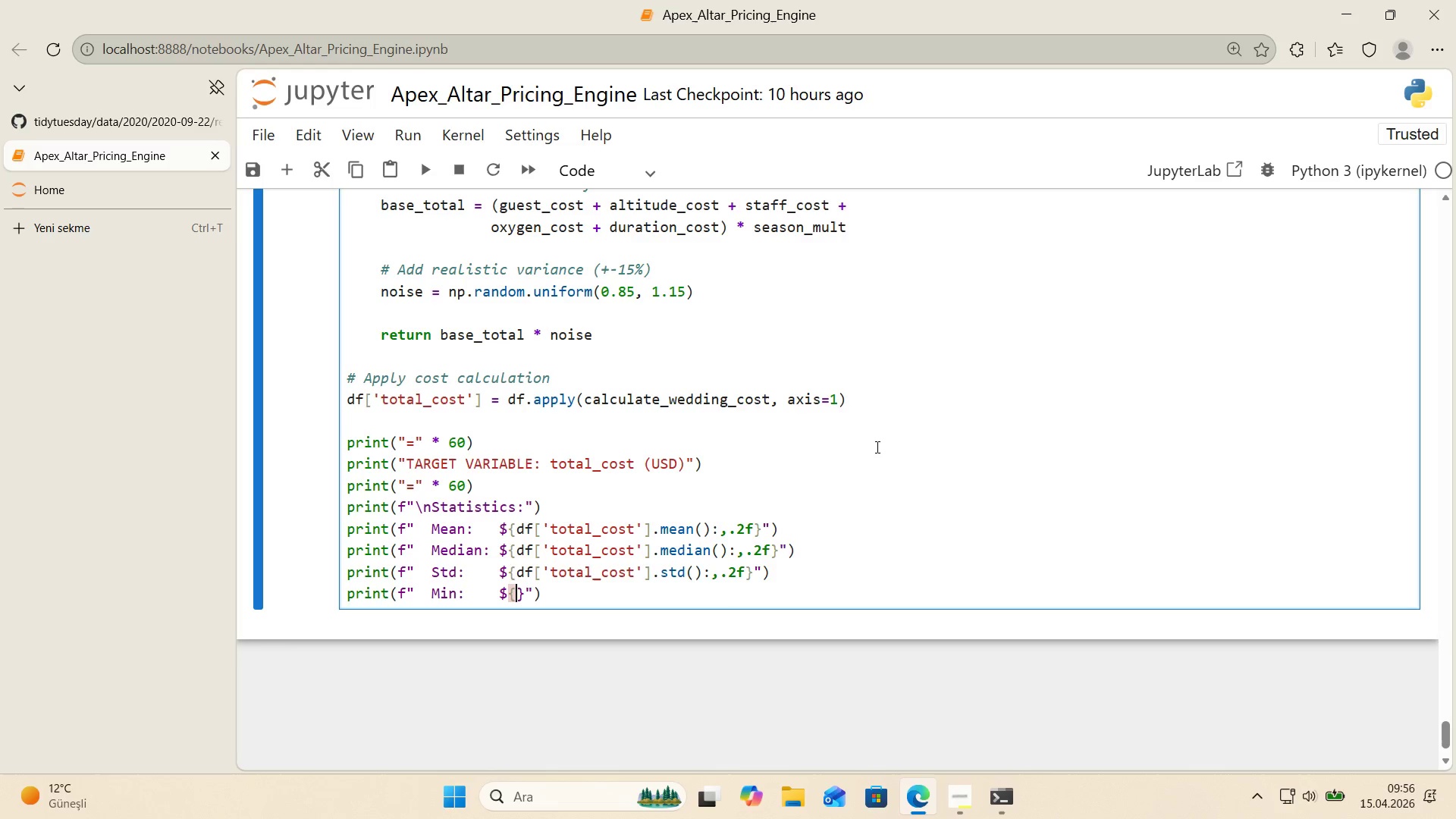 
type(df)
 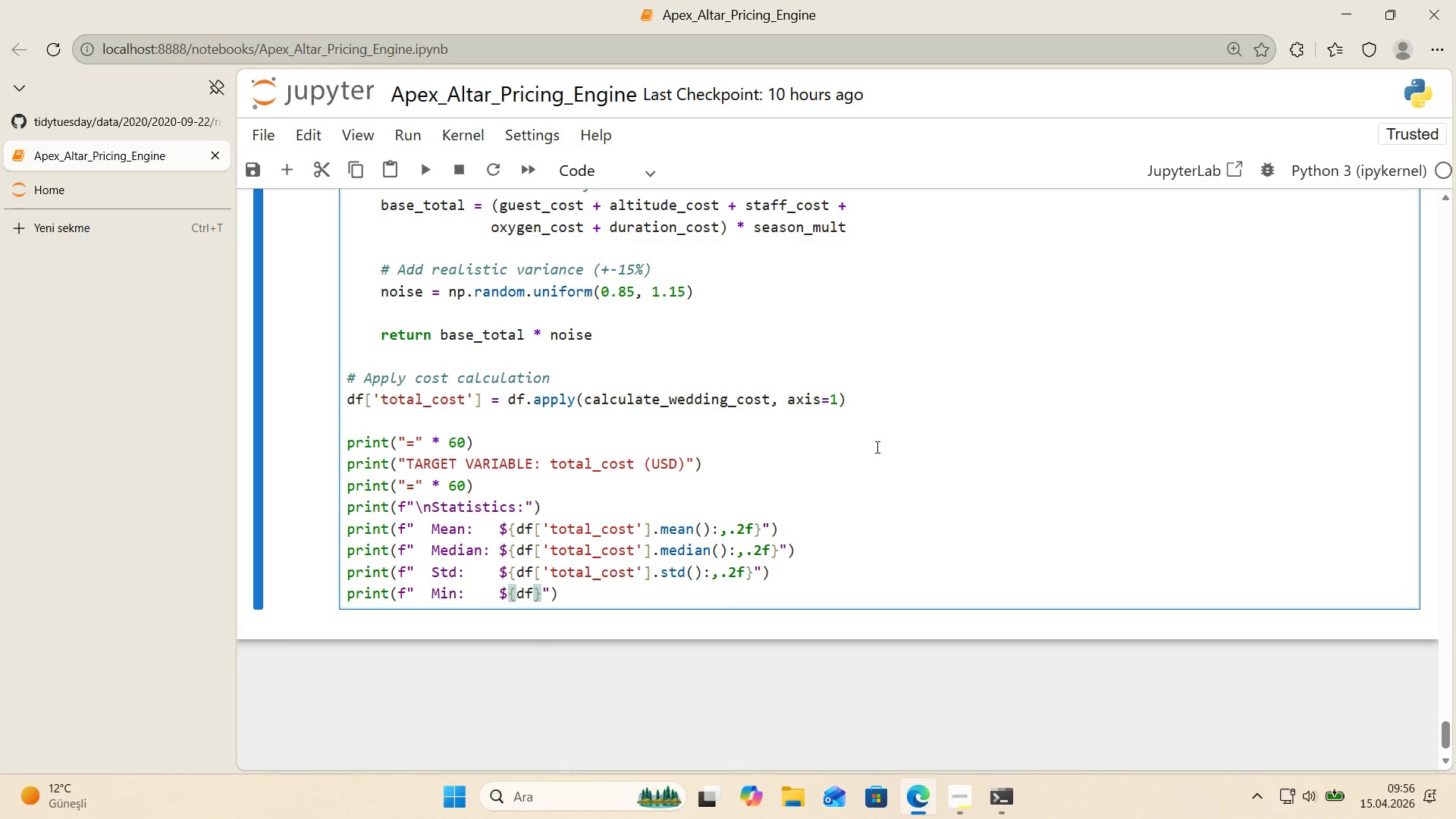 
key(Alt+Control+8)
 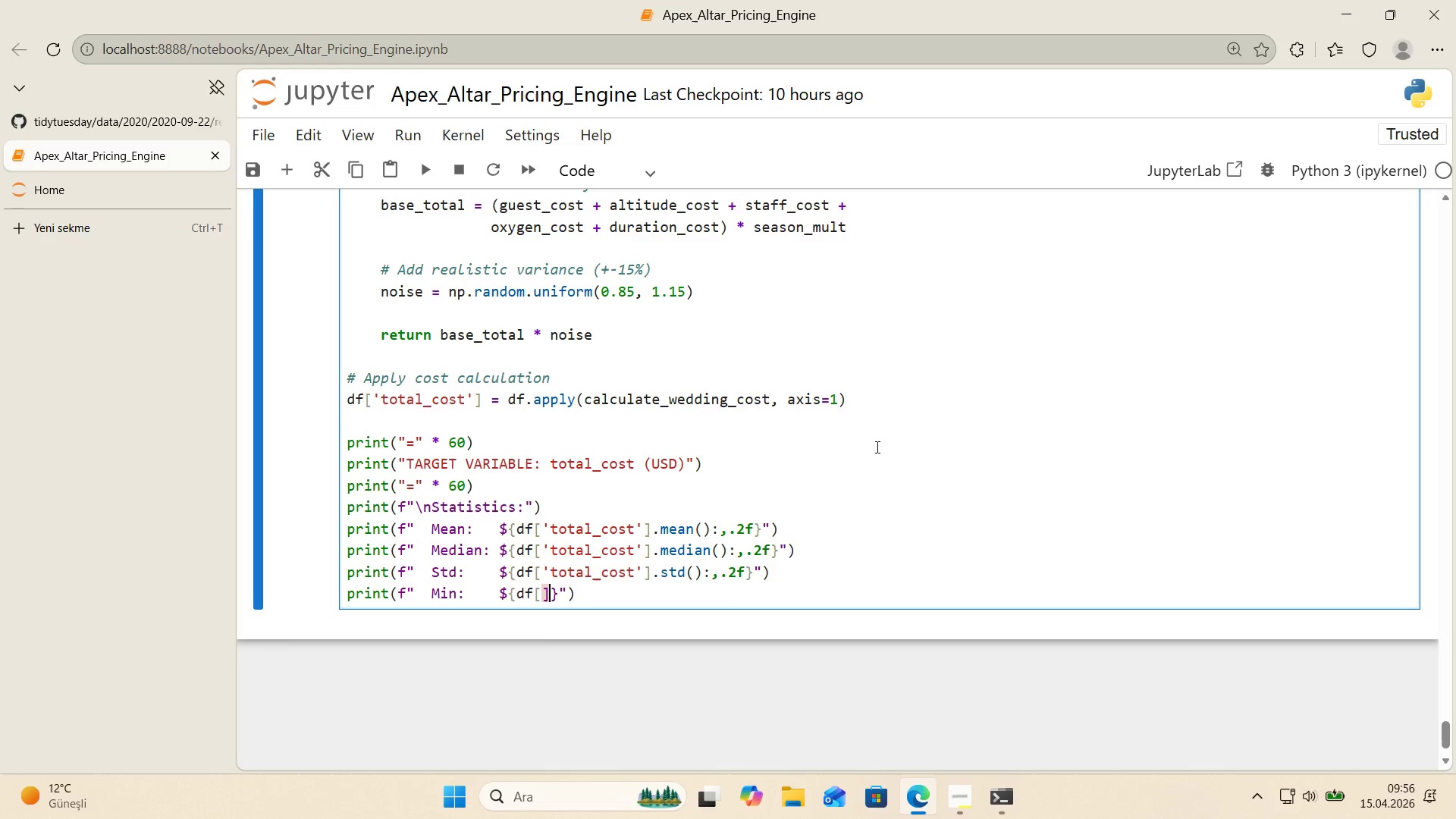 
key(Alt+Control+9)
 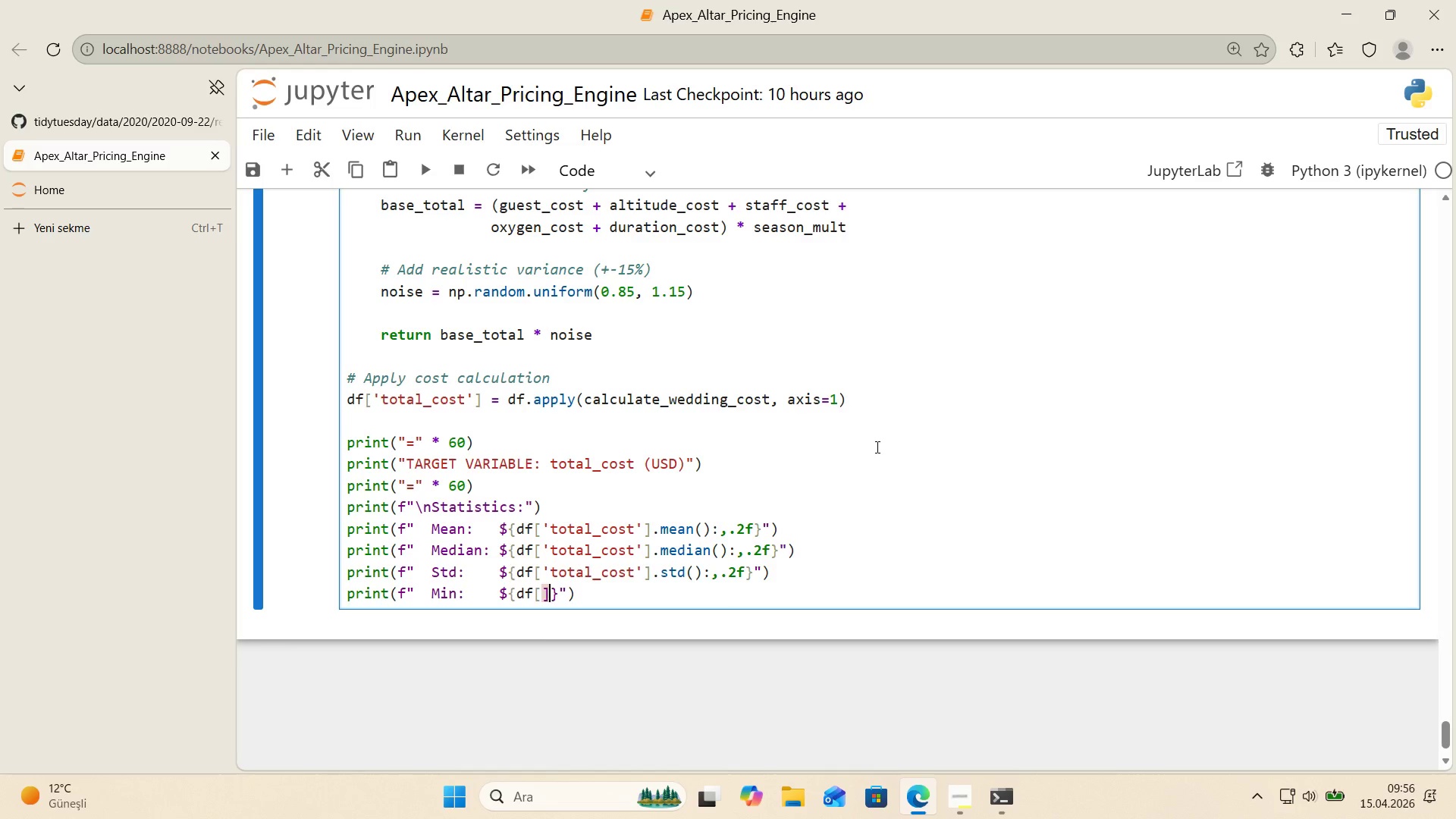 
key(ArrowLeft)
 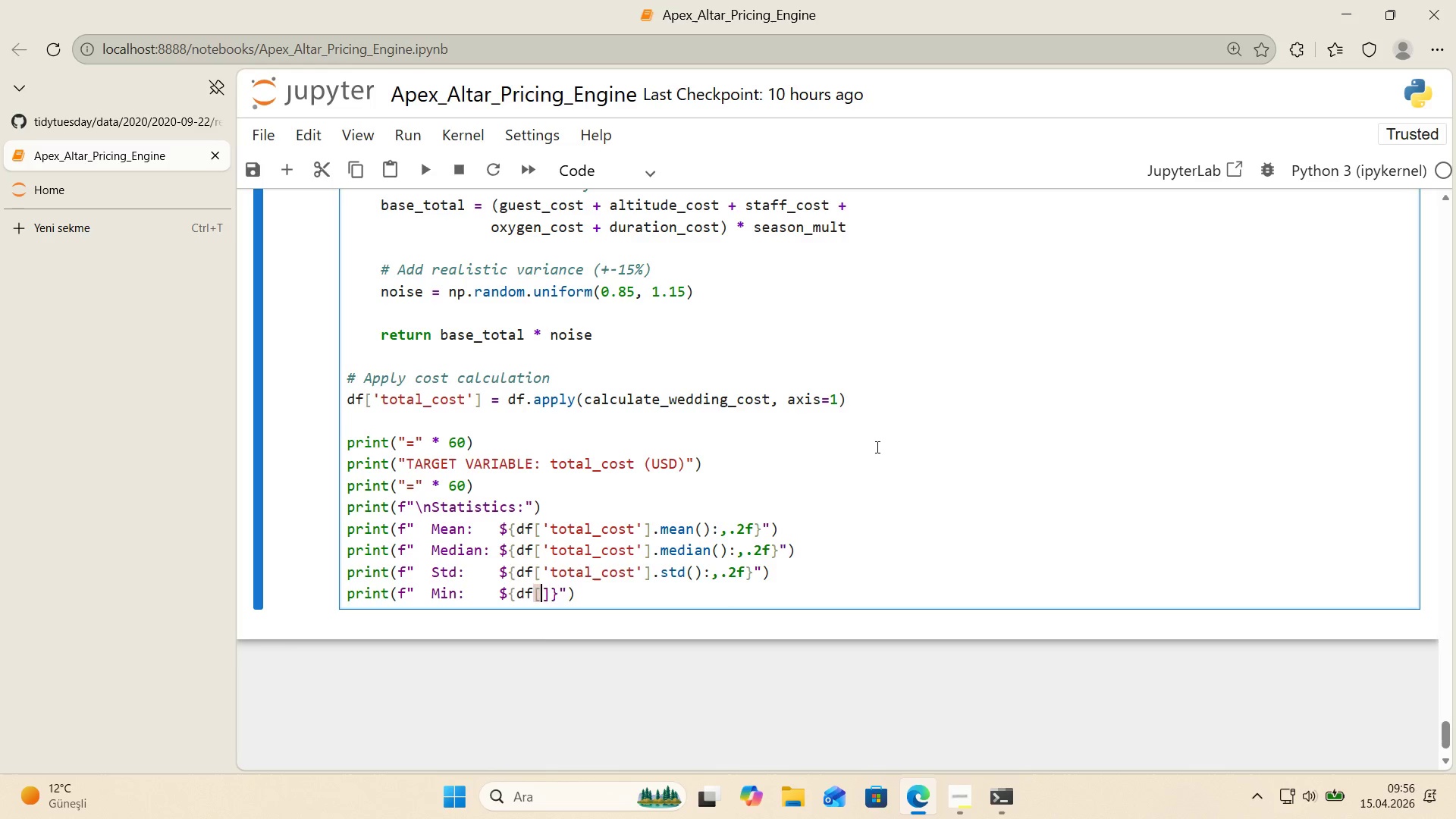 
key(Shift+2)
 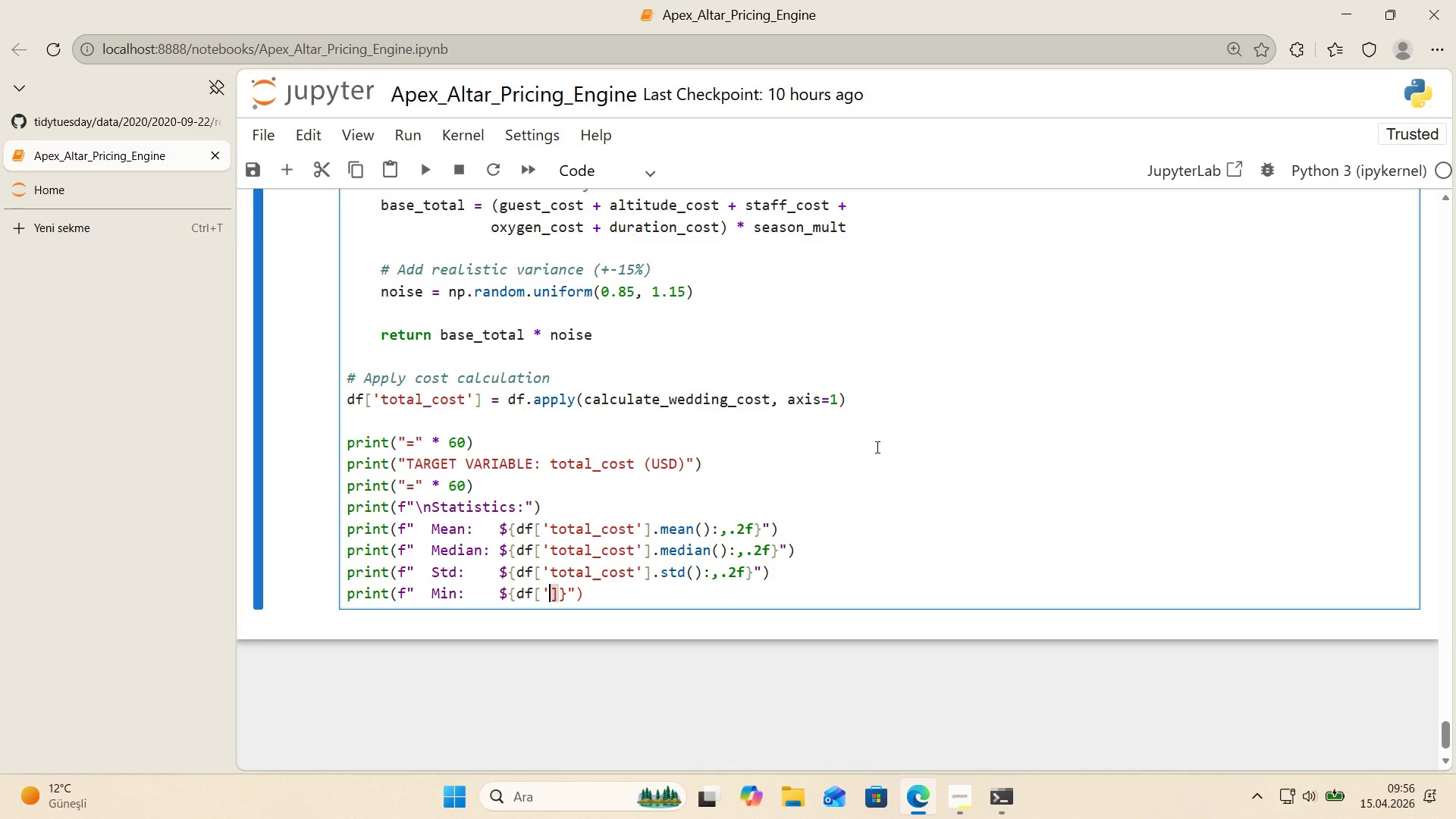 
key(Shift+ShiftRight)
 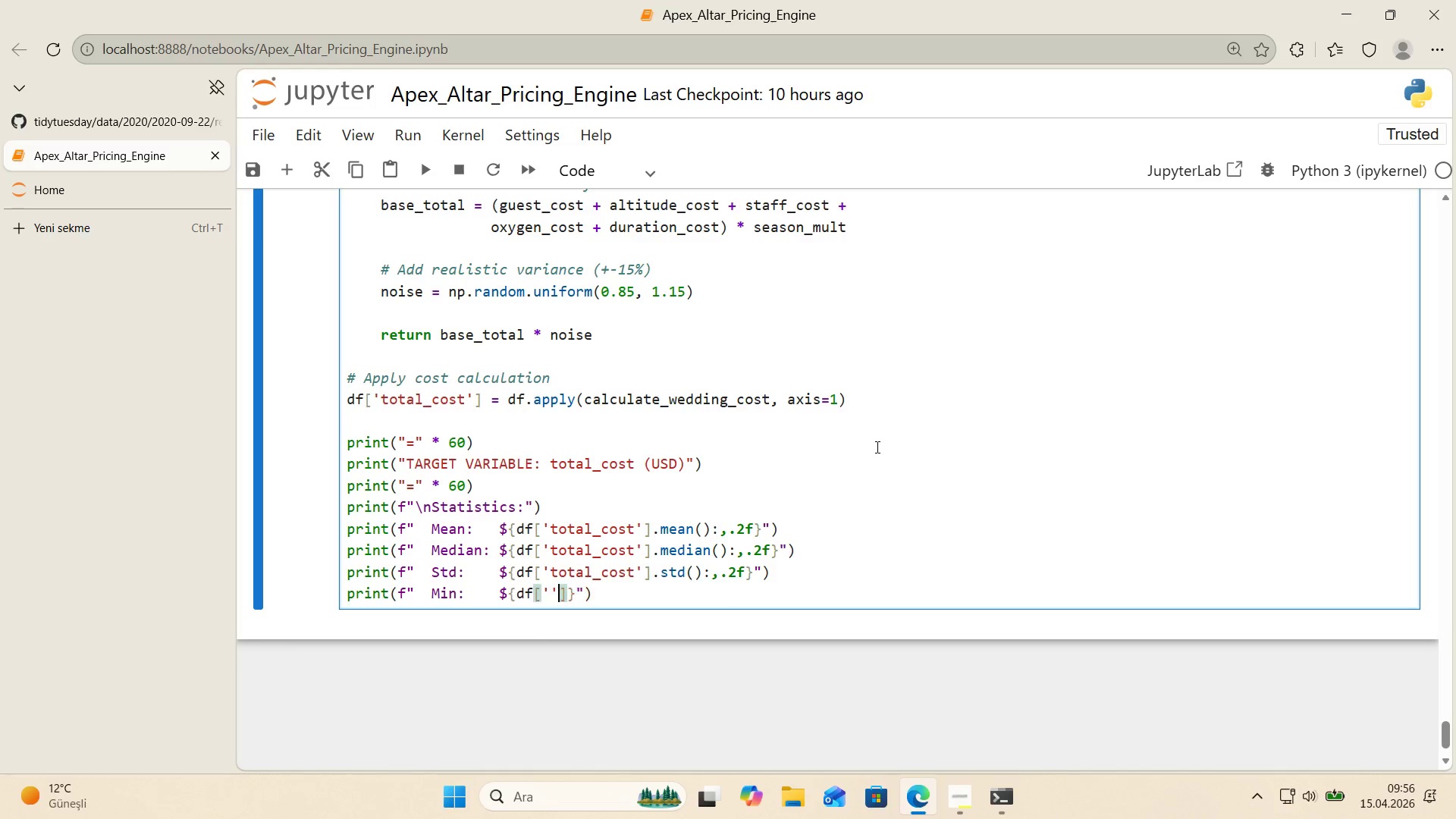 
key(Shift+2)
 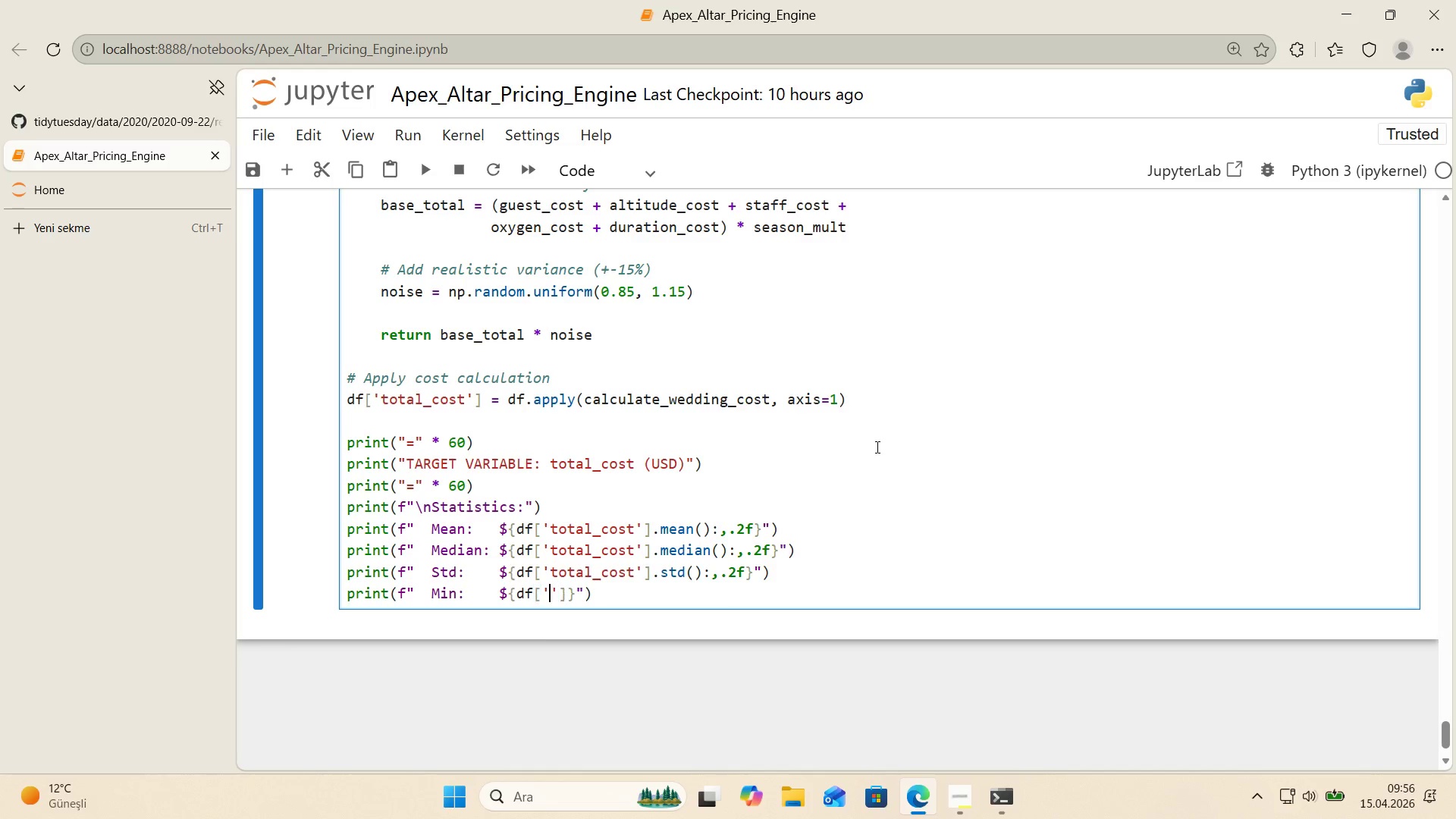 
key(ArrowLeft)
 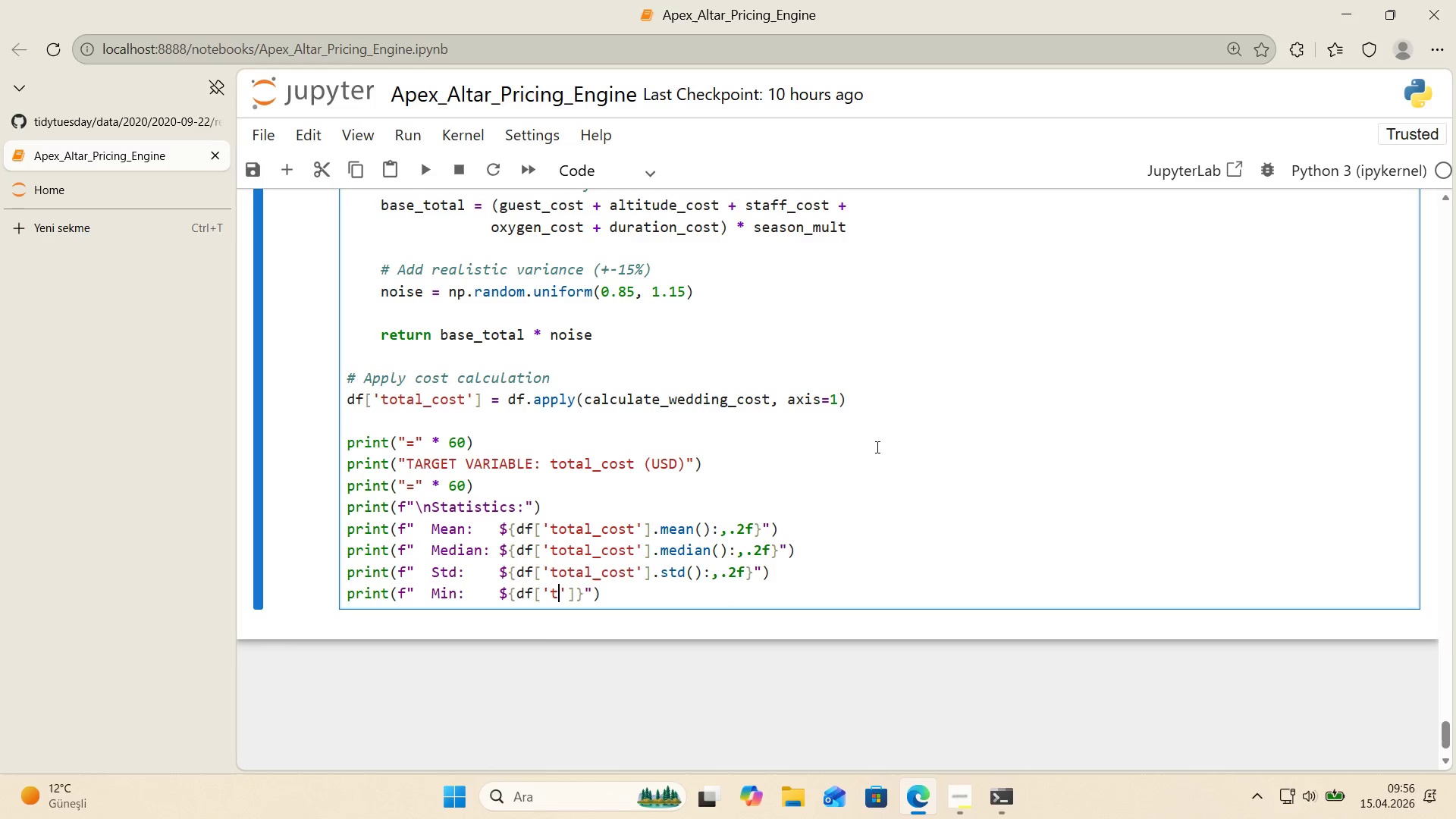 
type(total_cost)
 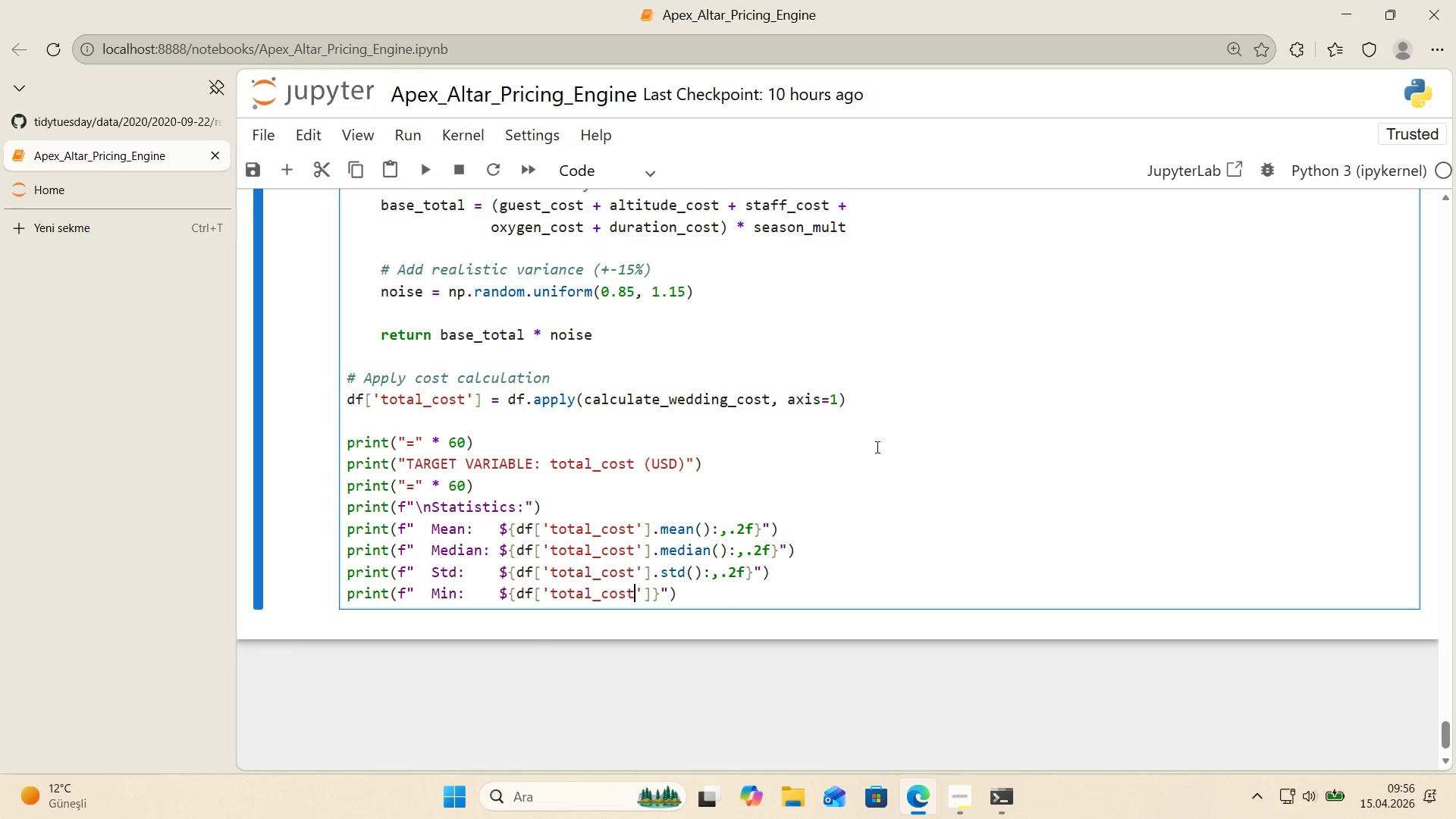 
key(ArrowRight)
 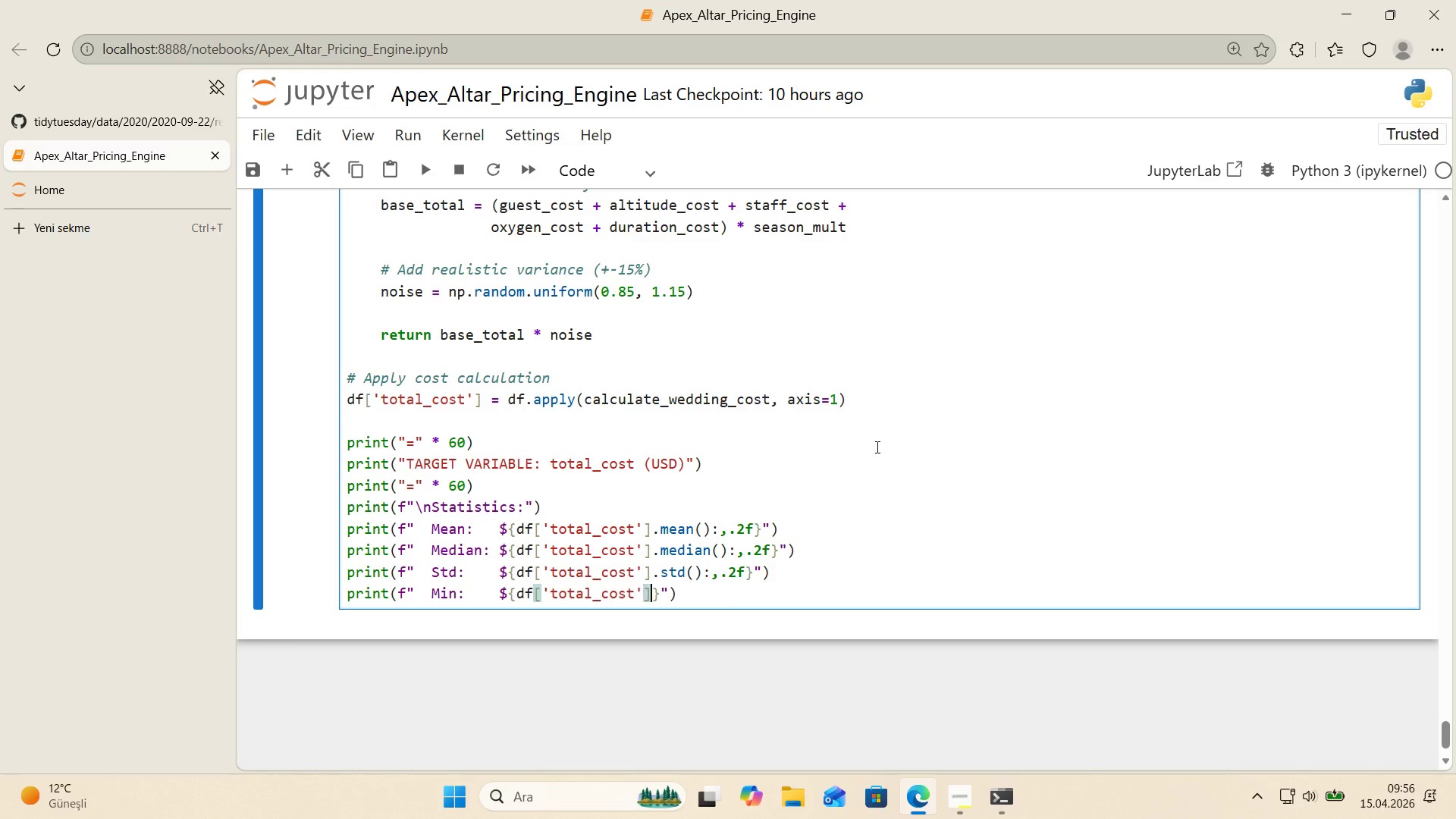 
key(ArrowRight)
 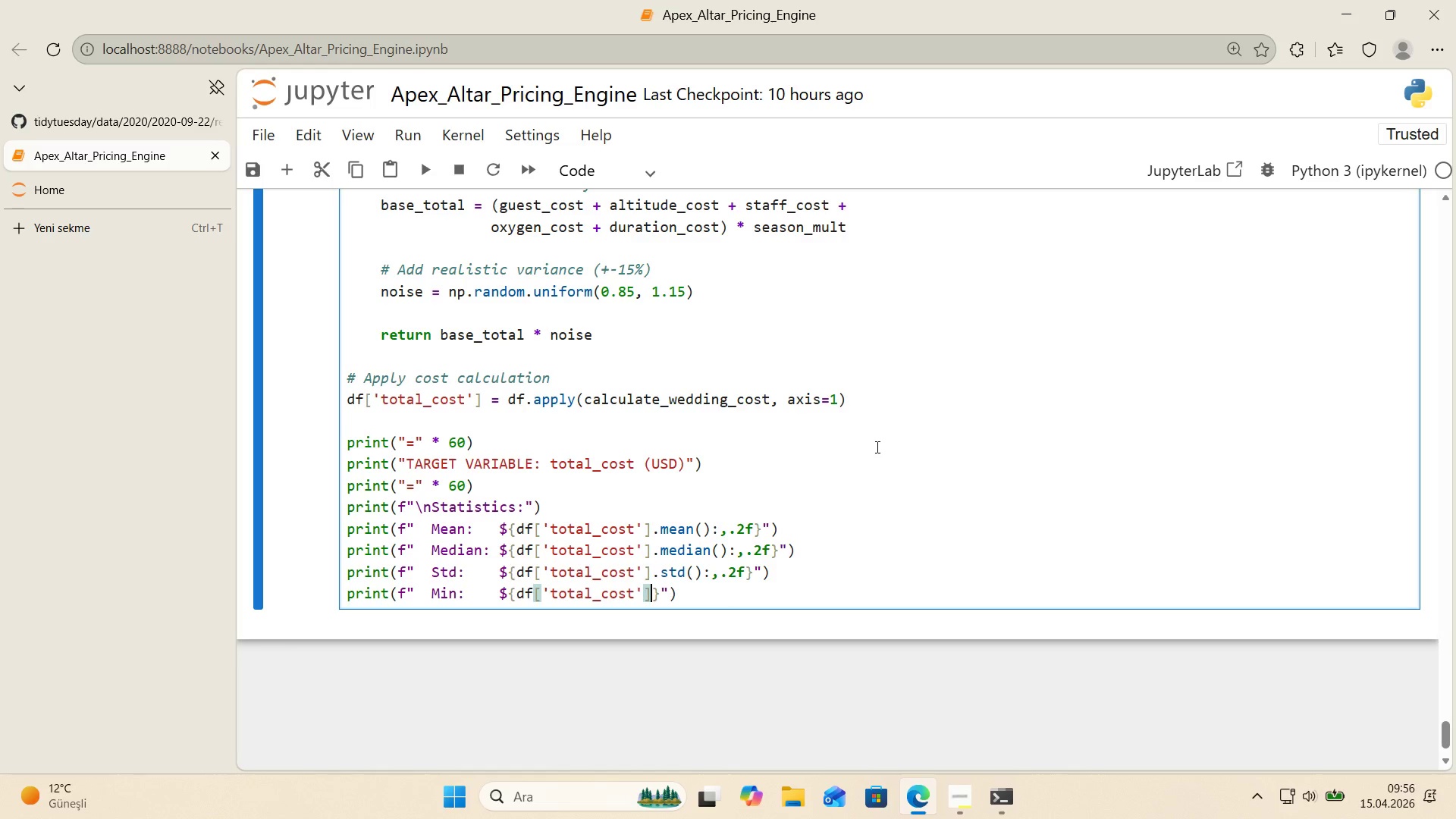 
type(.m'n*(>,.2f)
 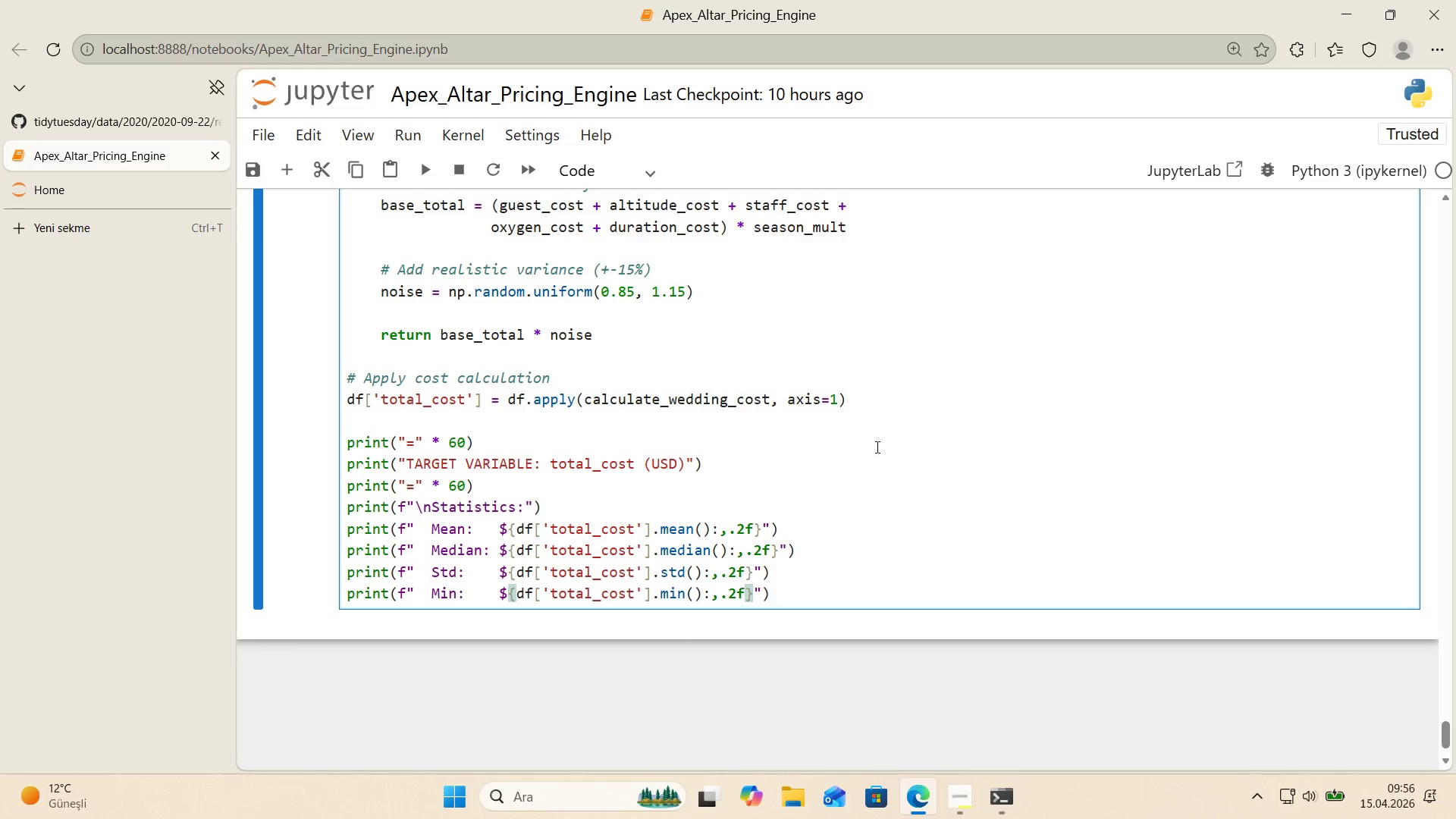 
key(ArrowRight)
 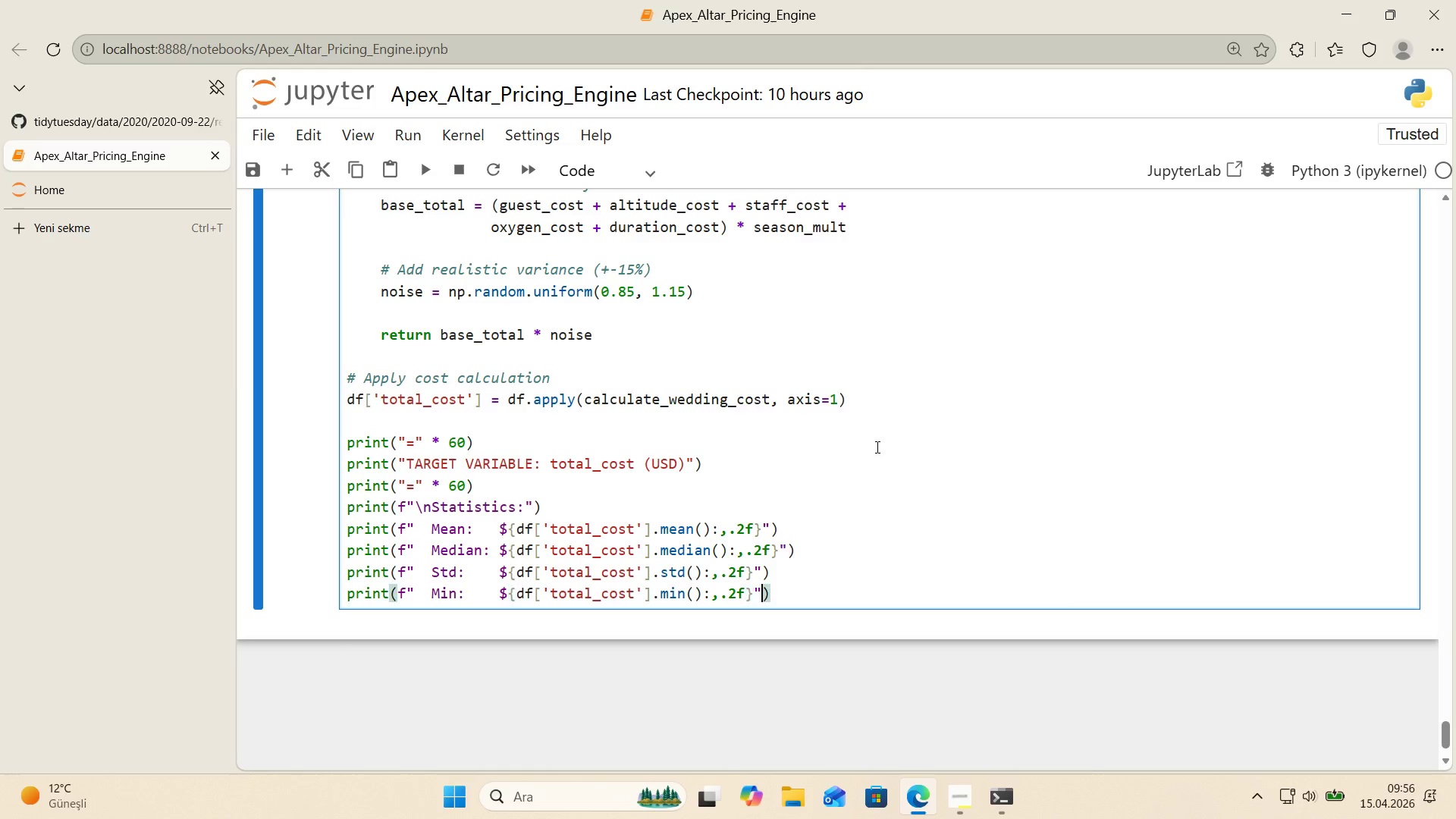 
key(ArrowRight)
 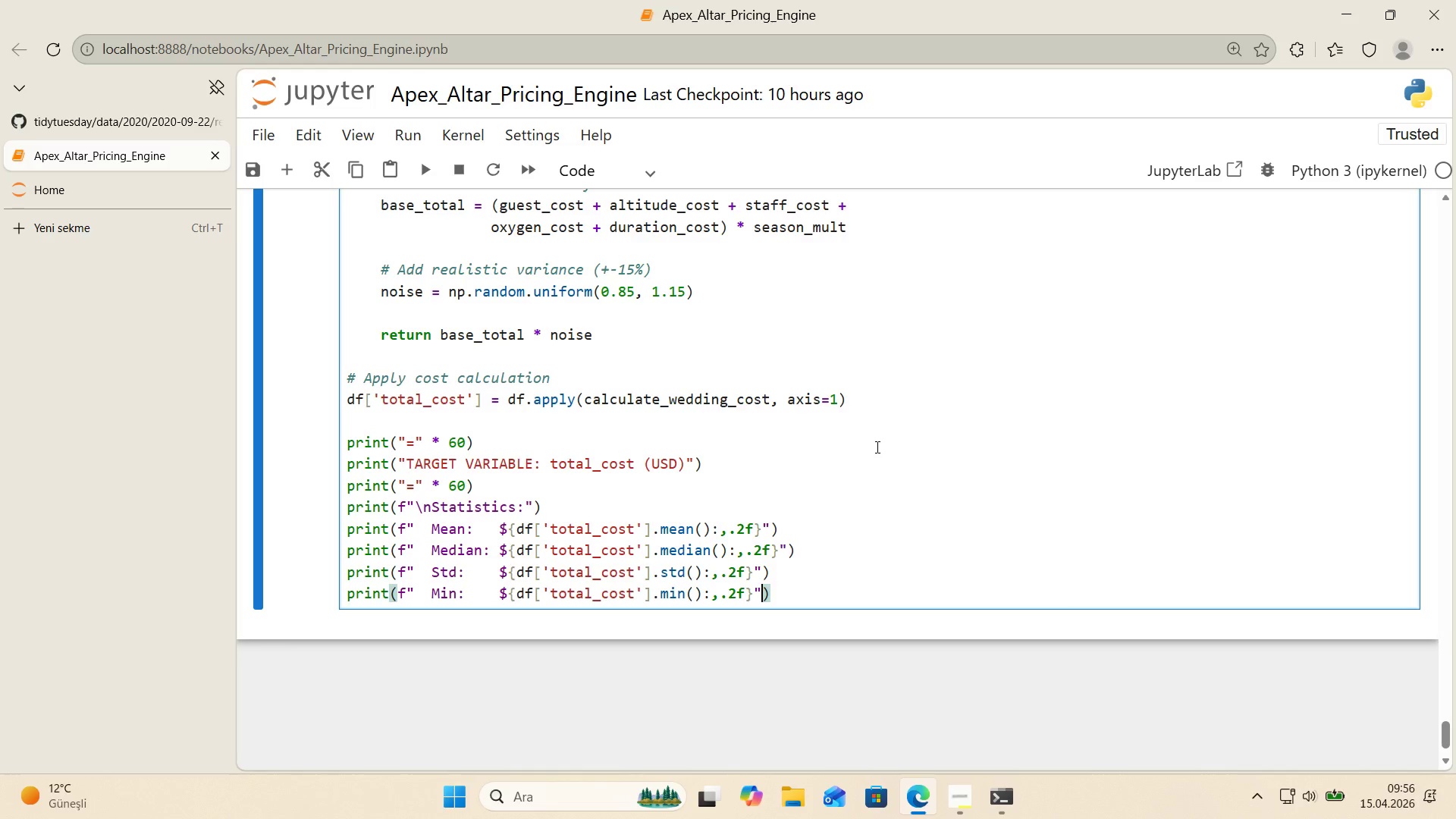 
key(ArrowRight)
 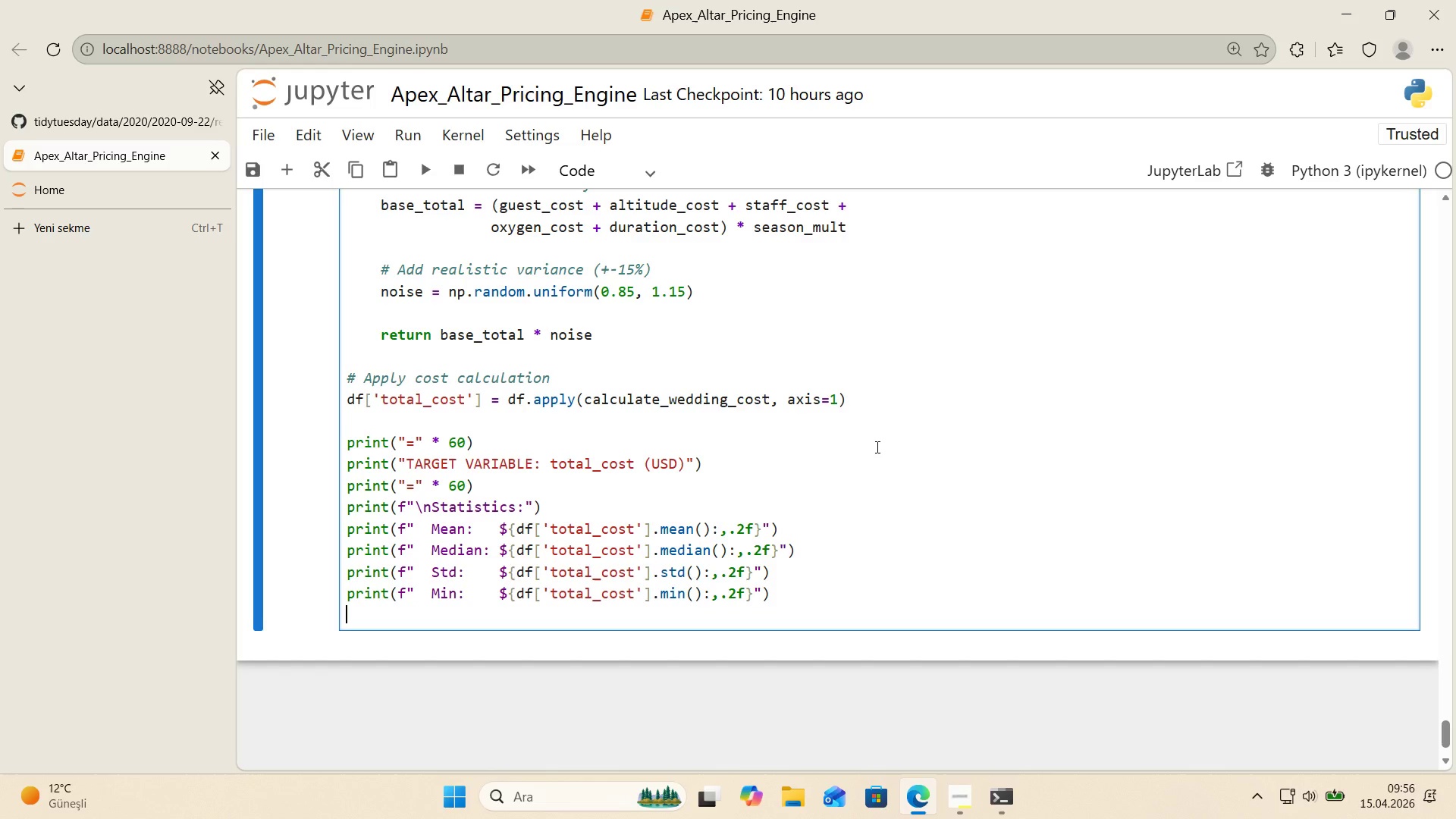 
key(Enter)
 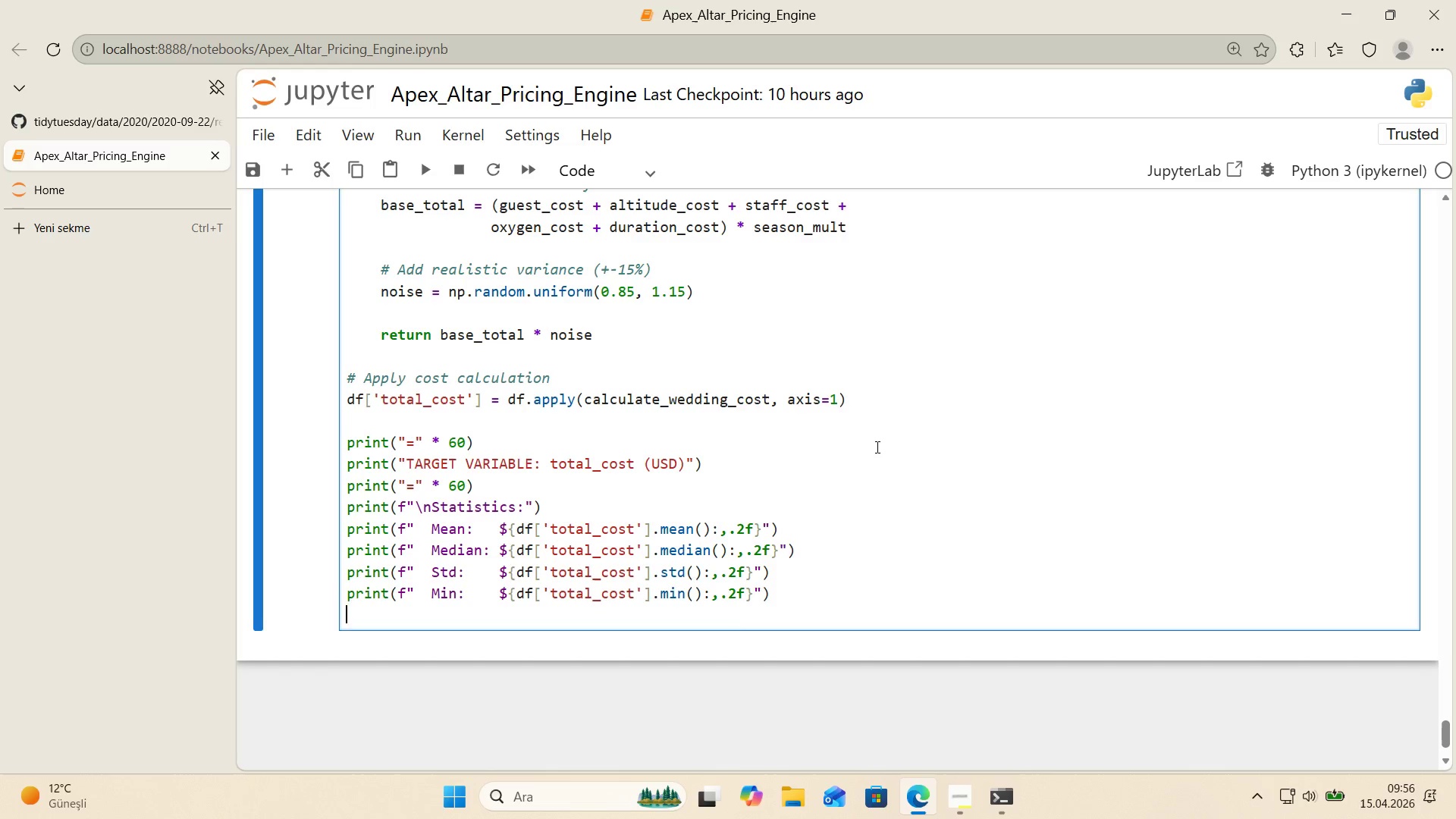 
type(pr'nt*()
 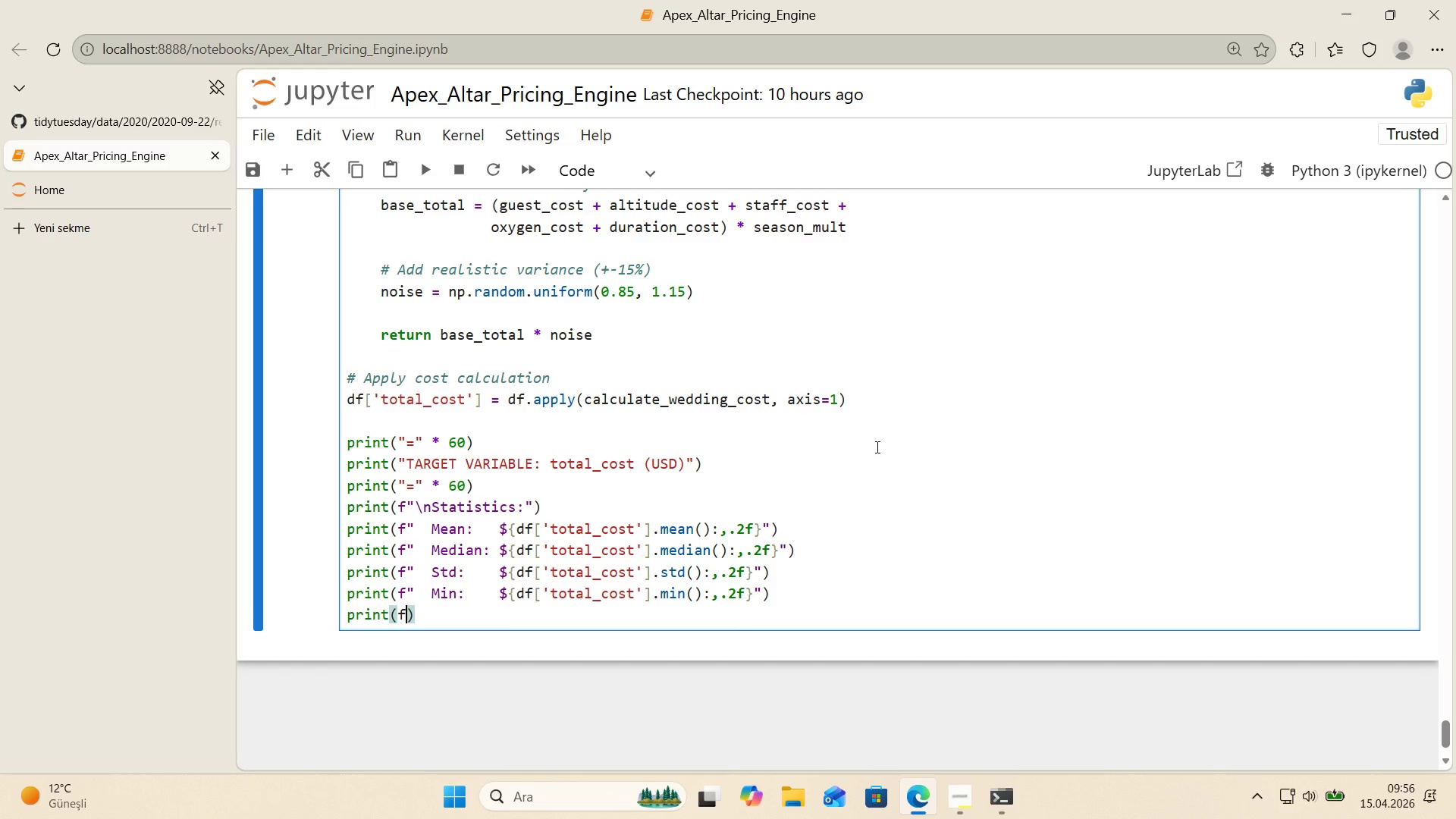 
 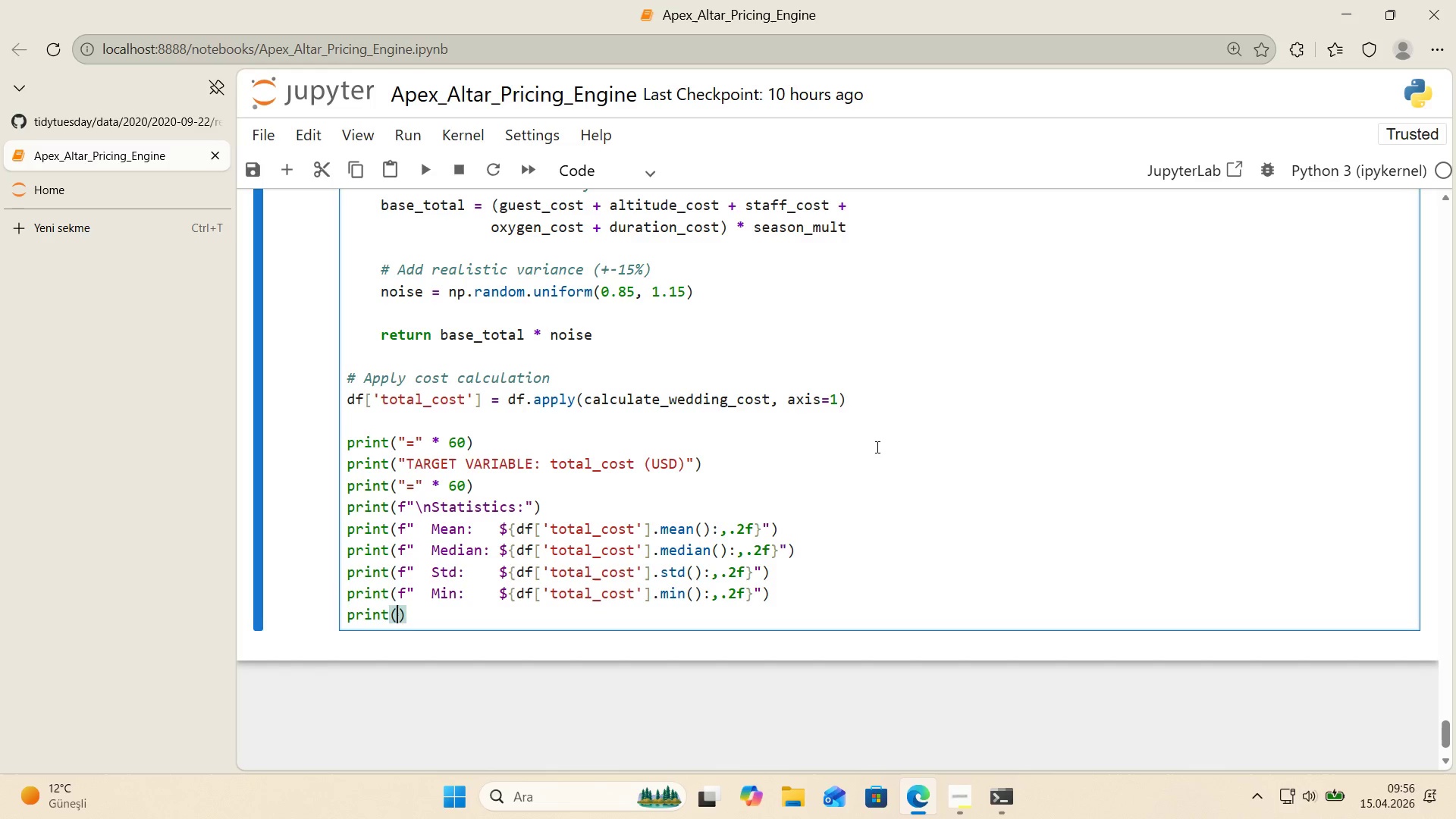 
key(ArrowLeft)
 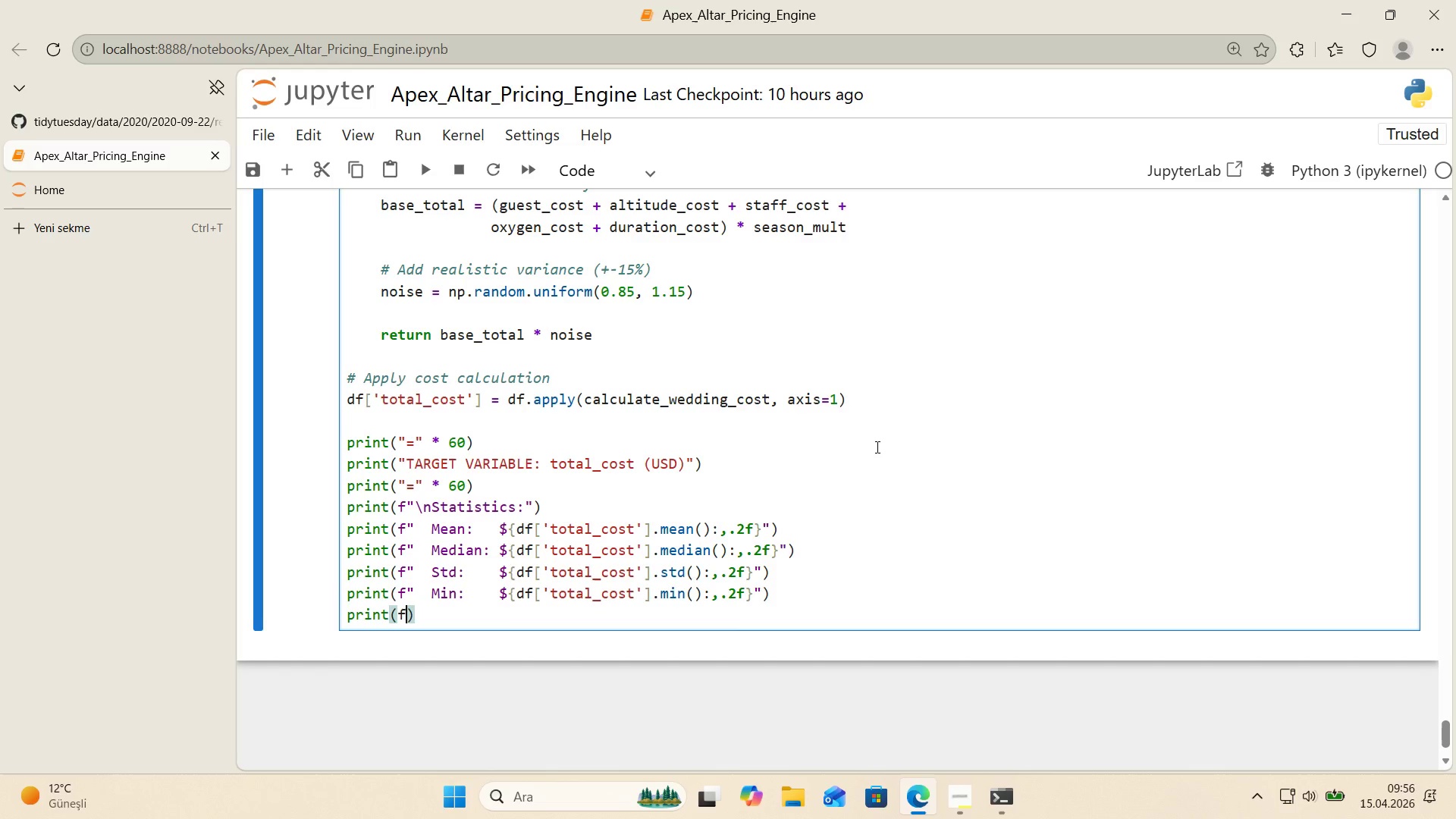 
key(F)
 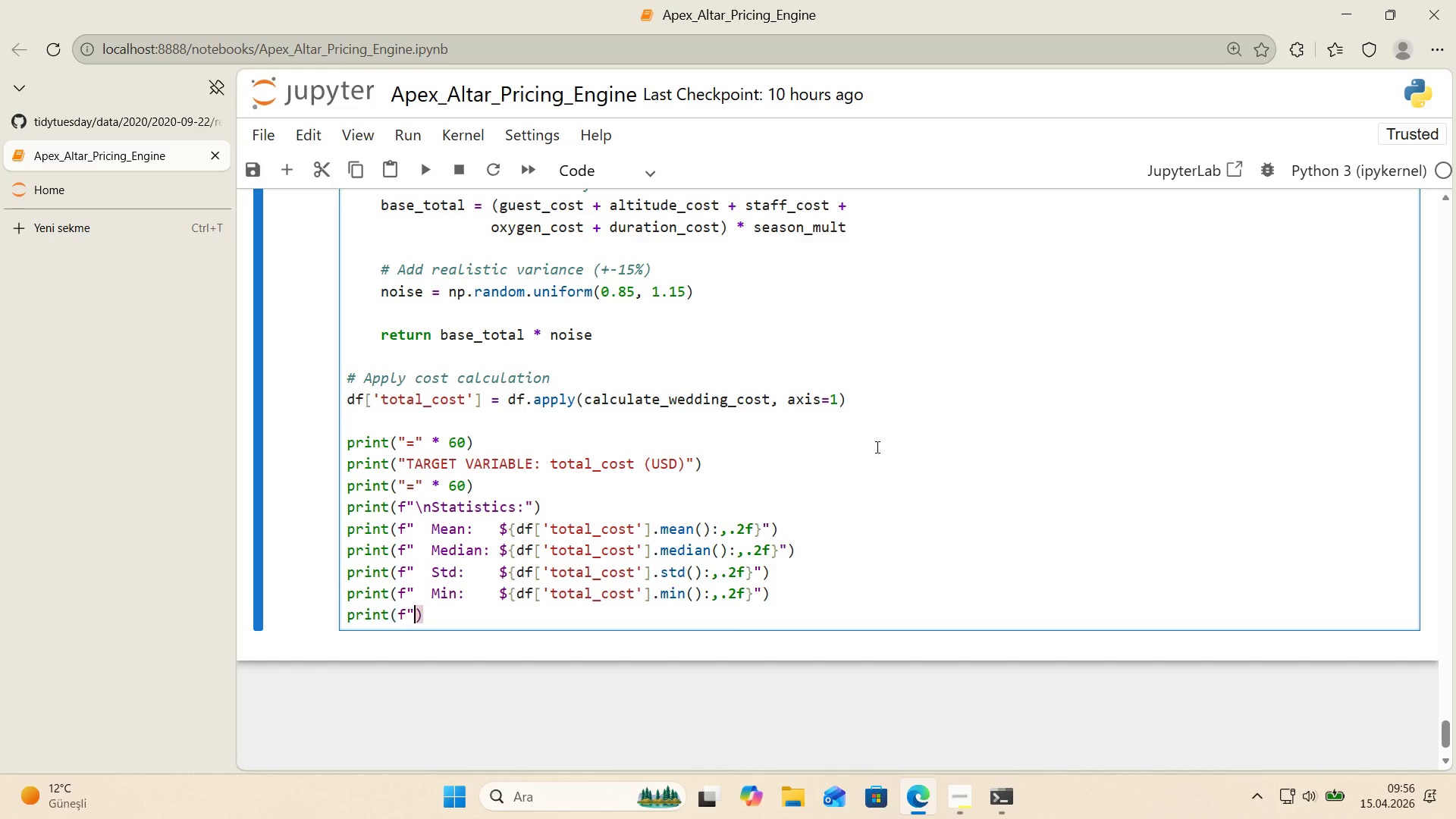 
key(Backquote)
 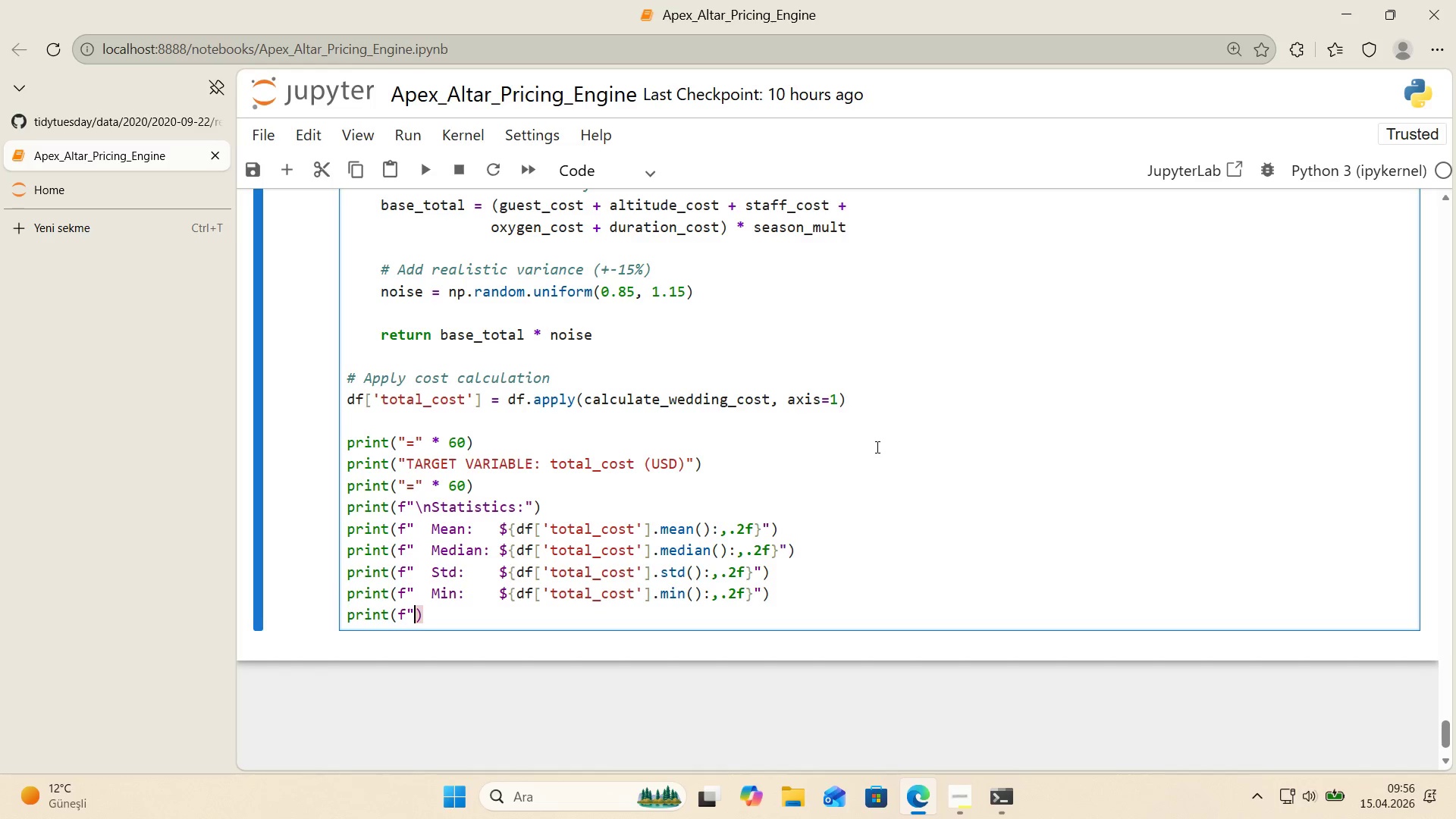 
key(Backquote)
 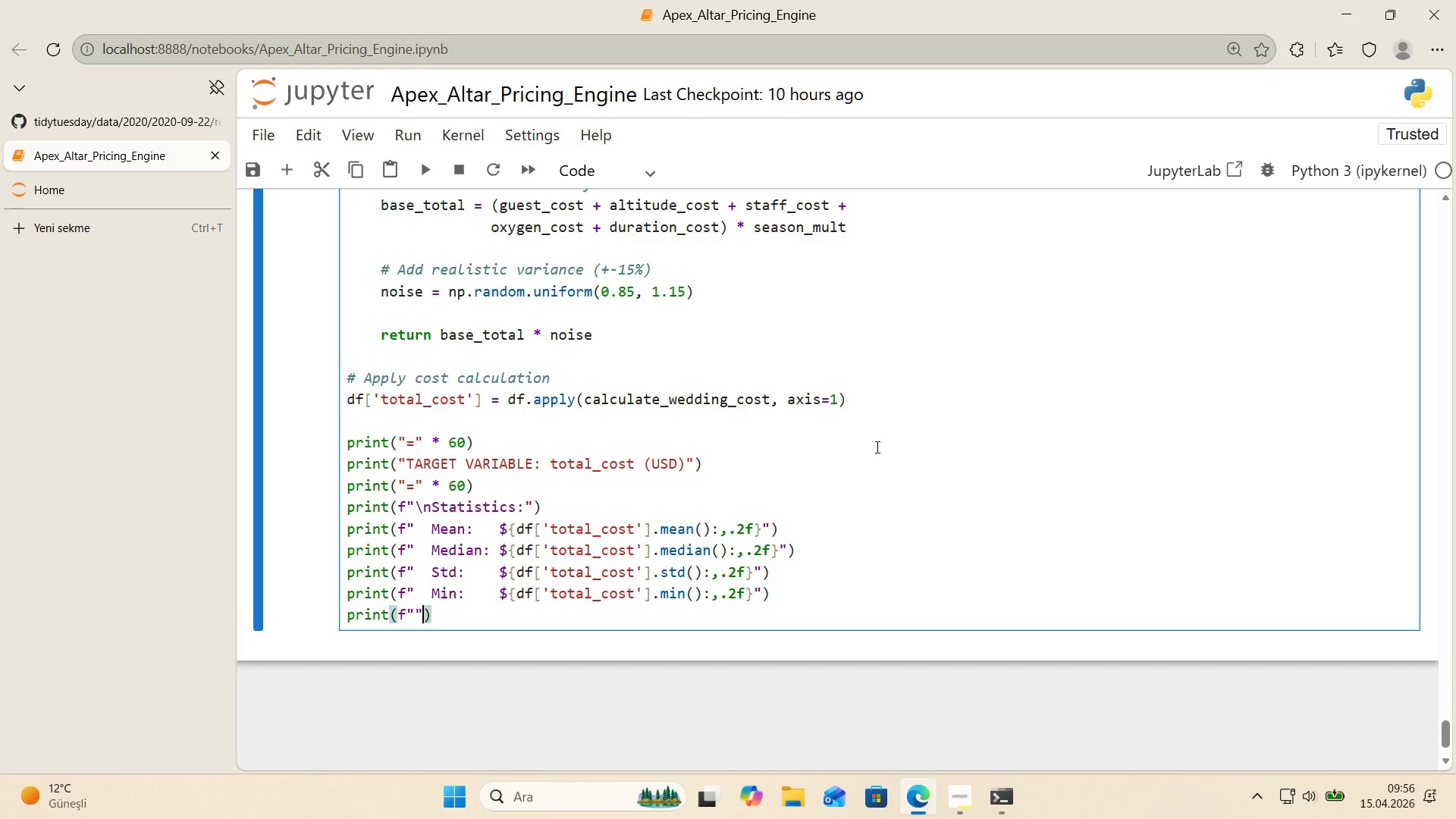 
key(ArrowLeft)
 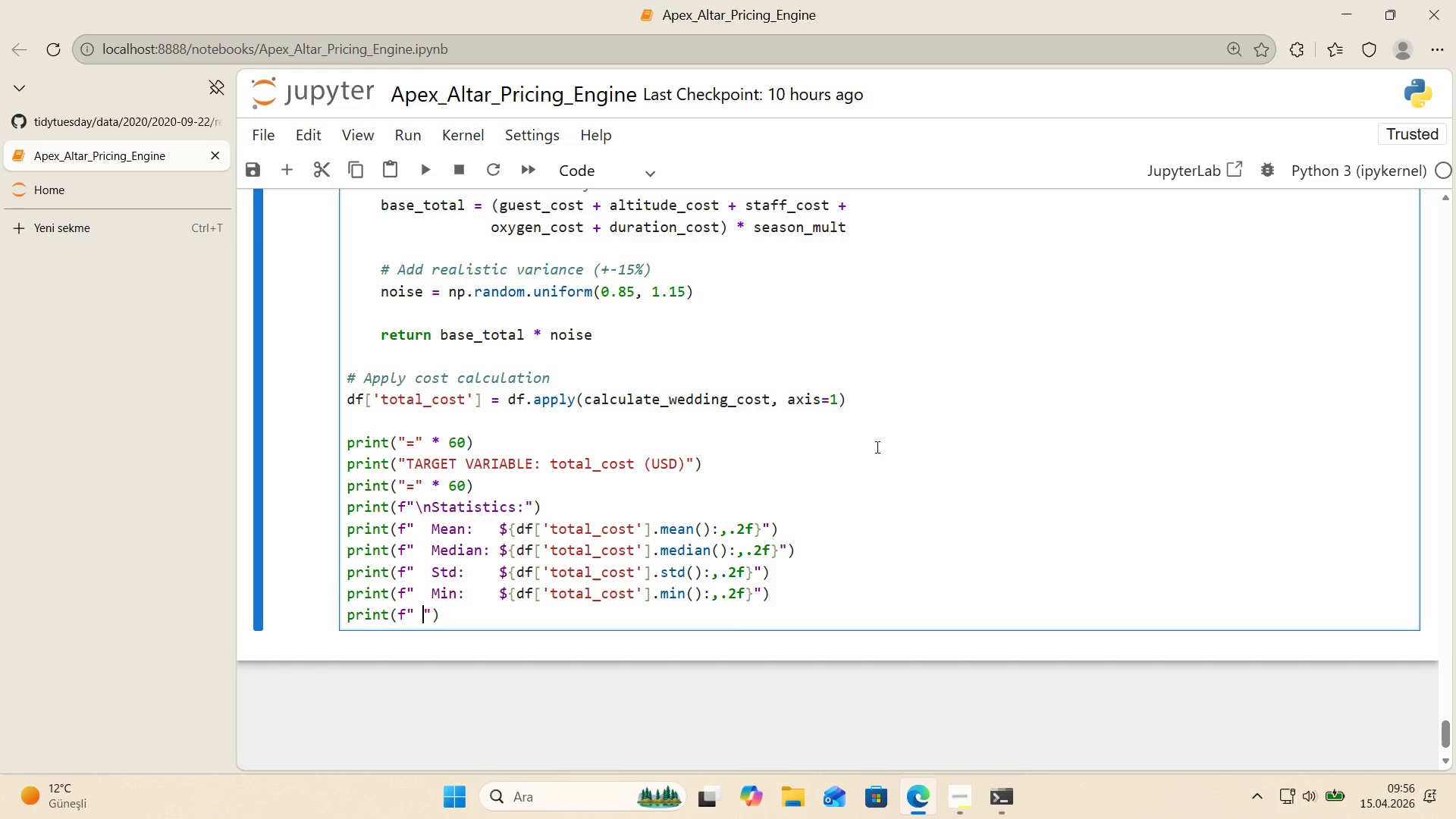 
type(  Max>    )
 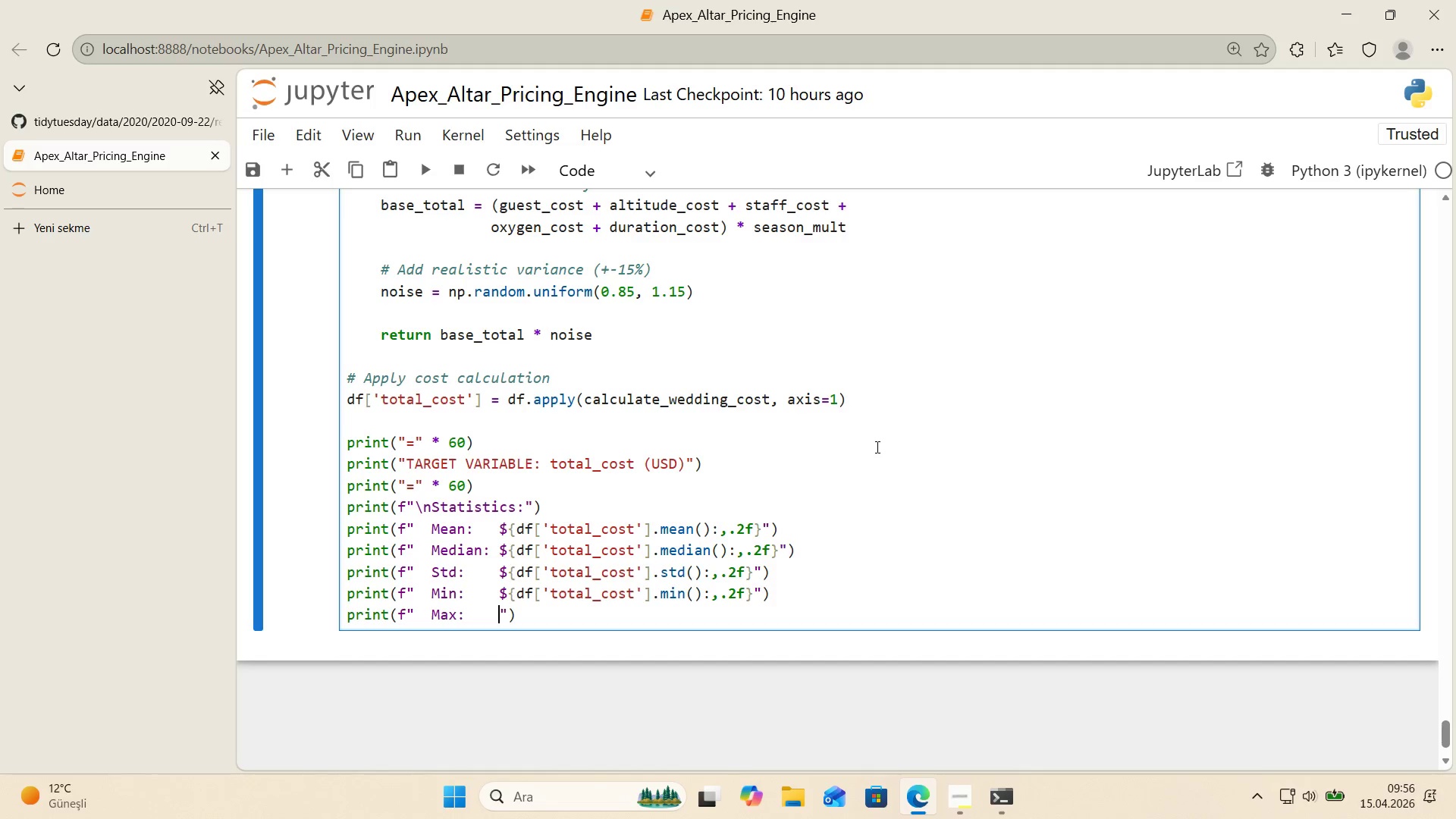 
key(Alt+Control+4)
 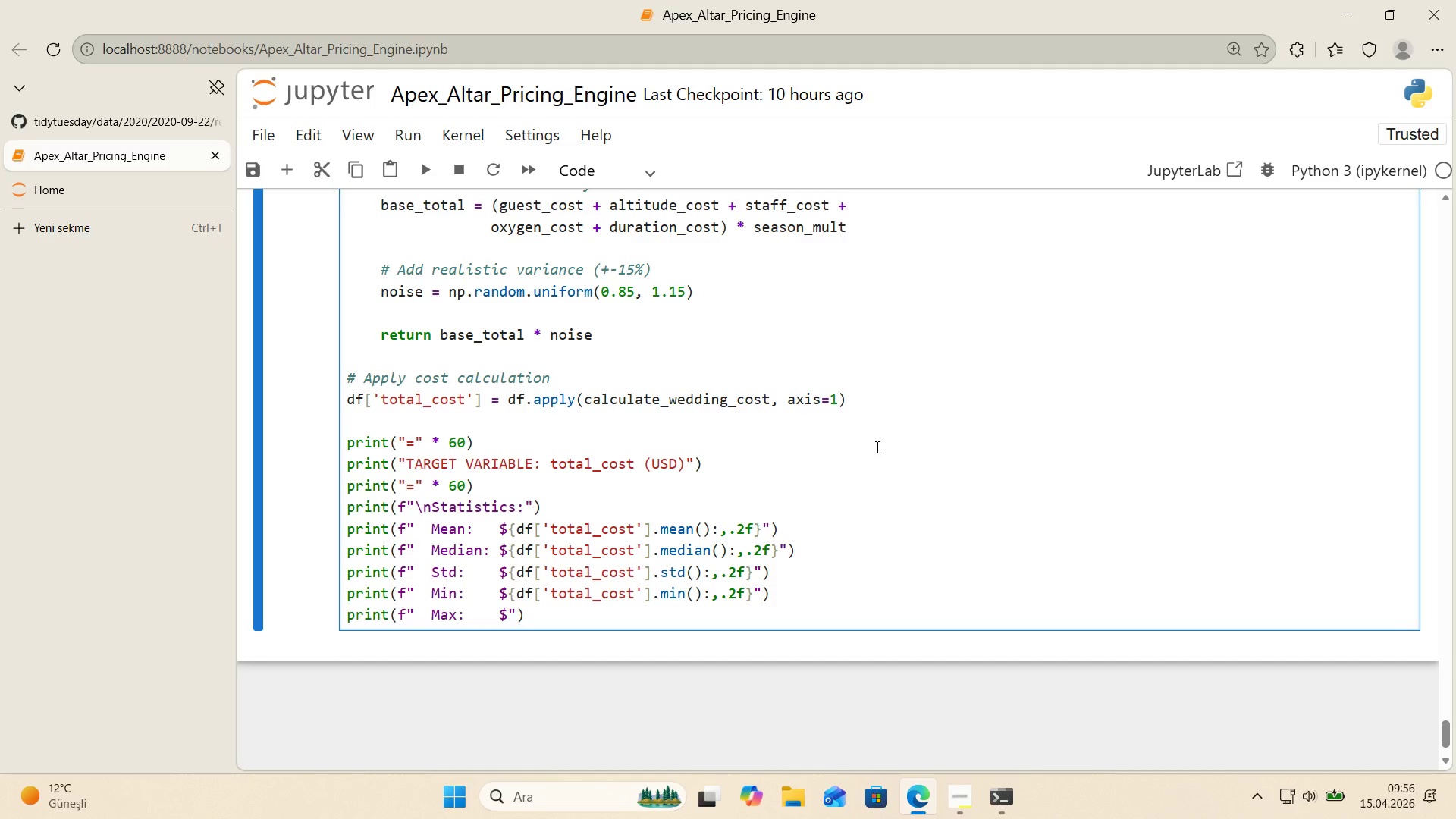 
key(Alt+Control+7)
 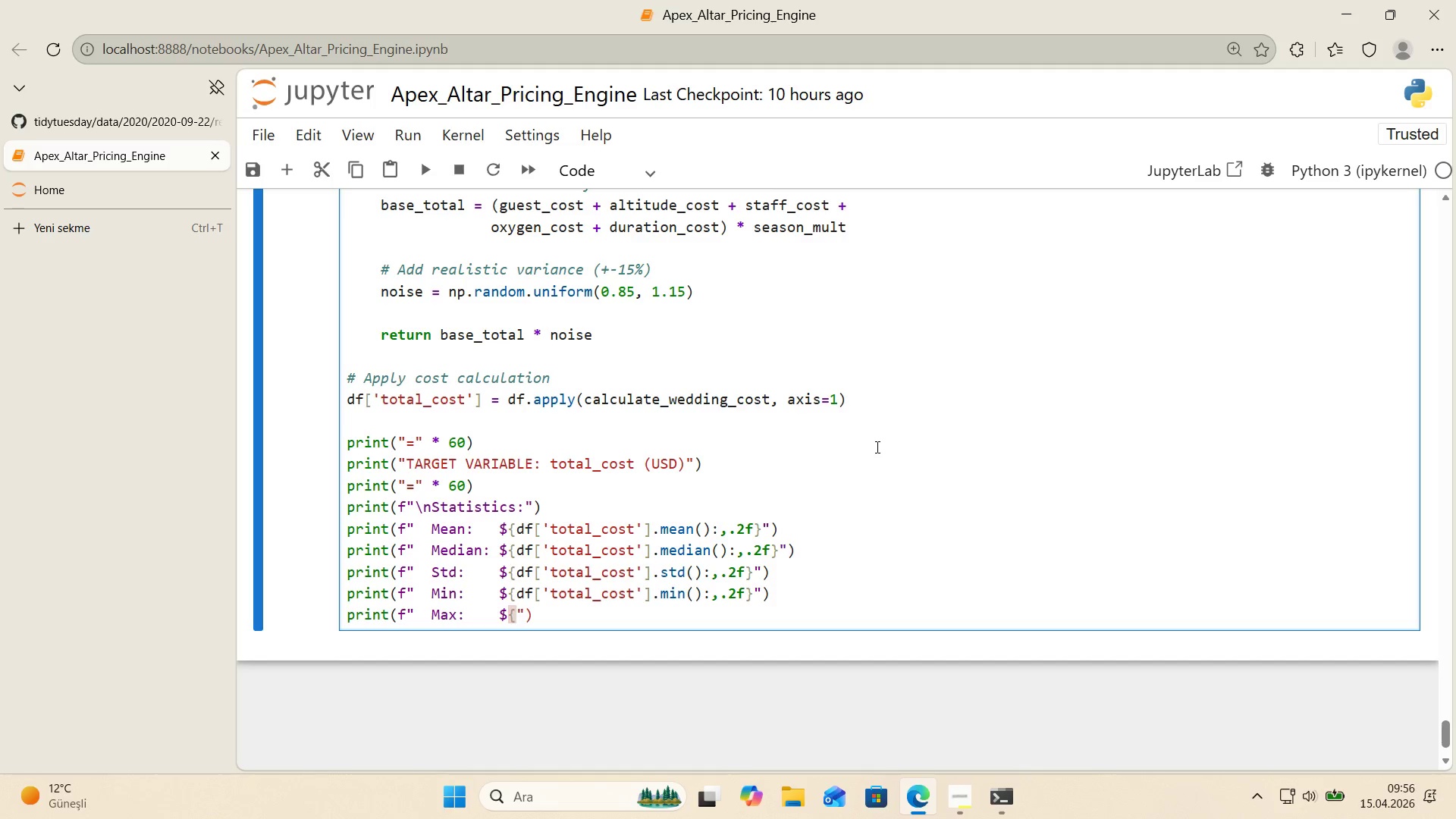 
key(Alt+Control+0)
 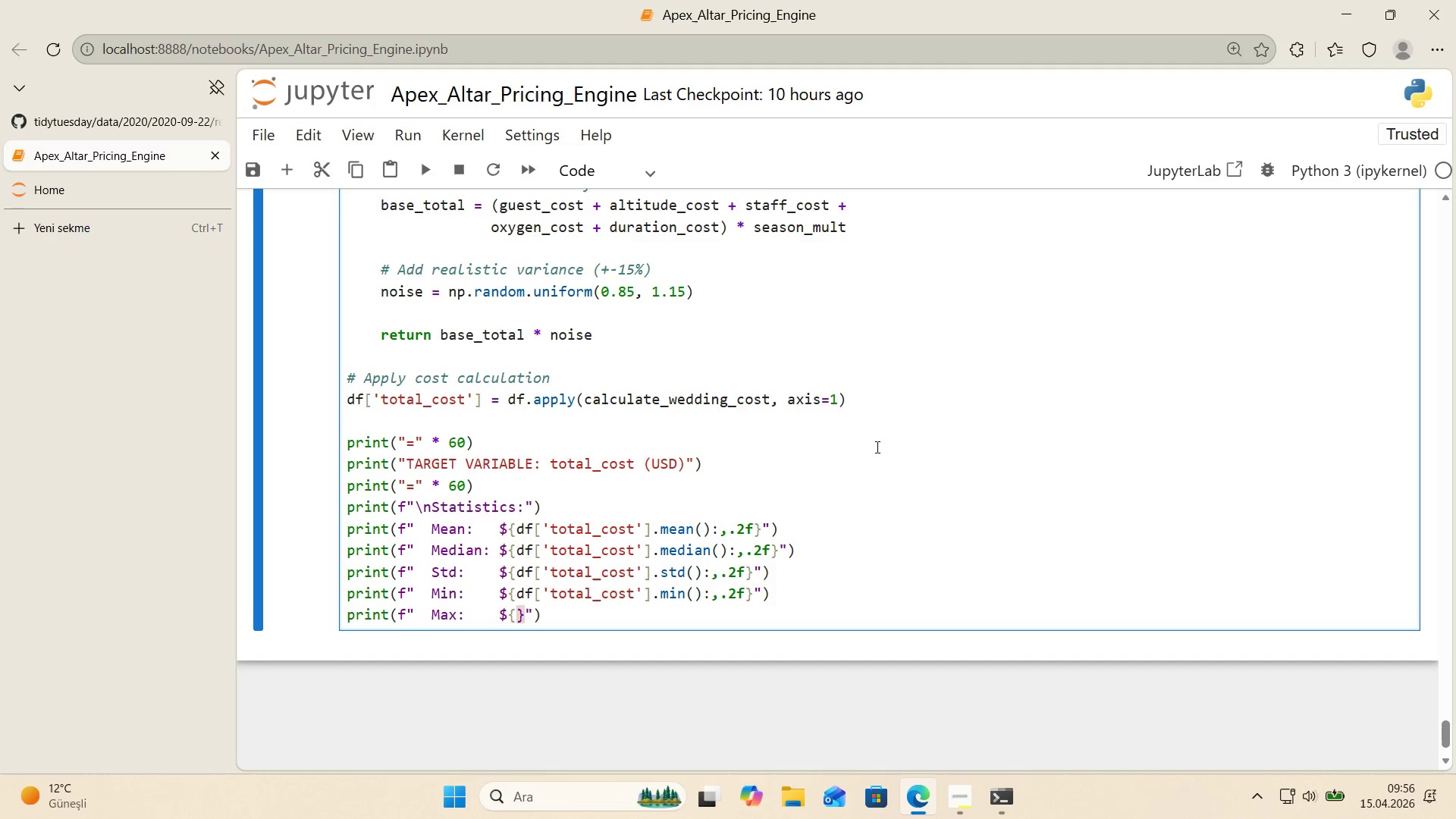 
key(ArrowLeft)
 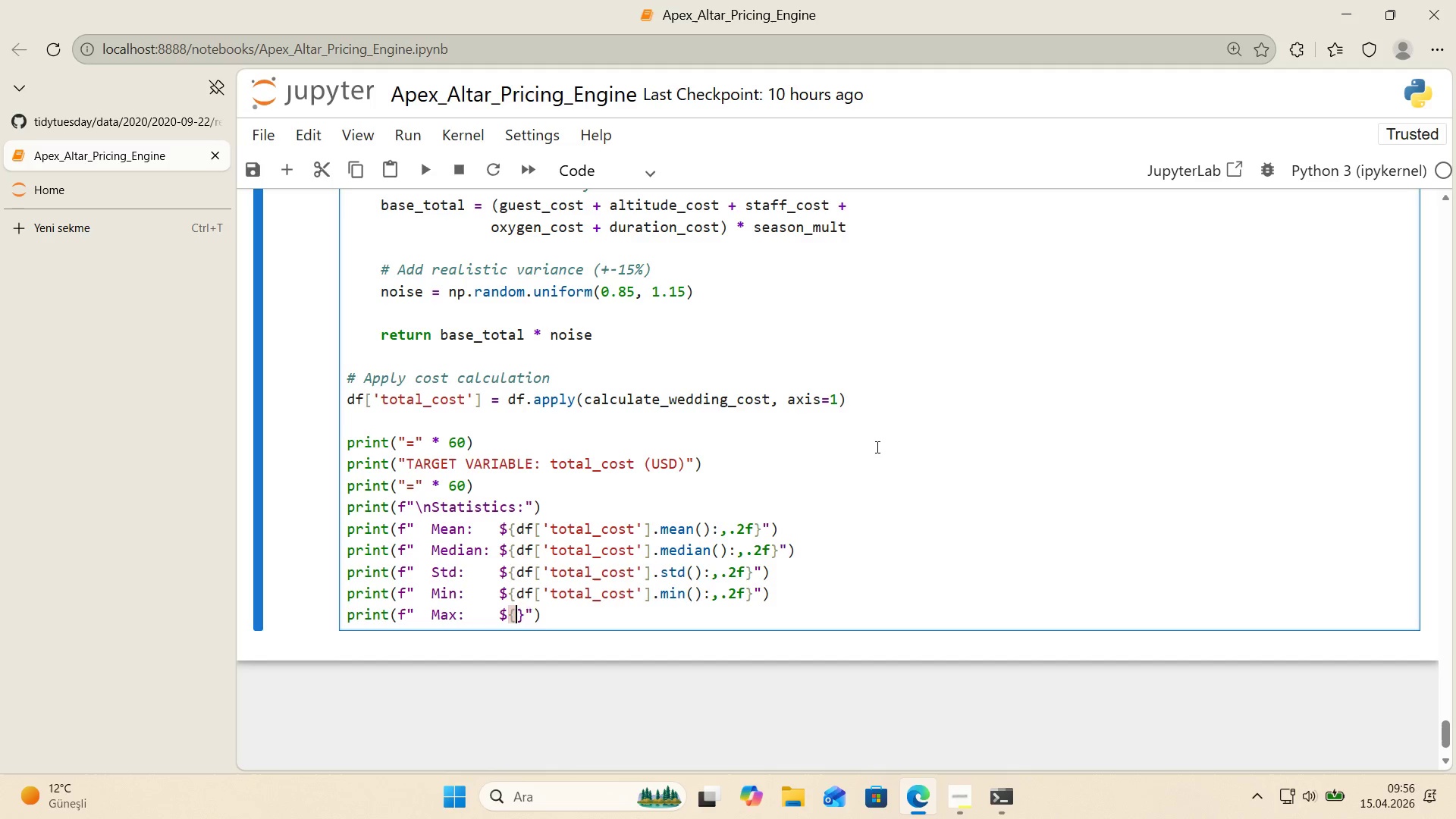 
type(df)
 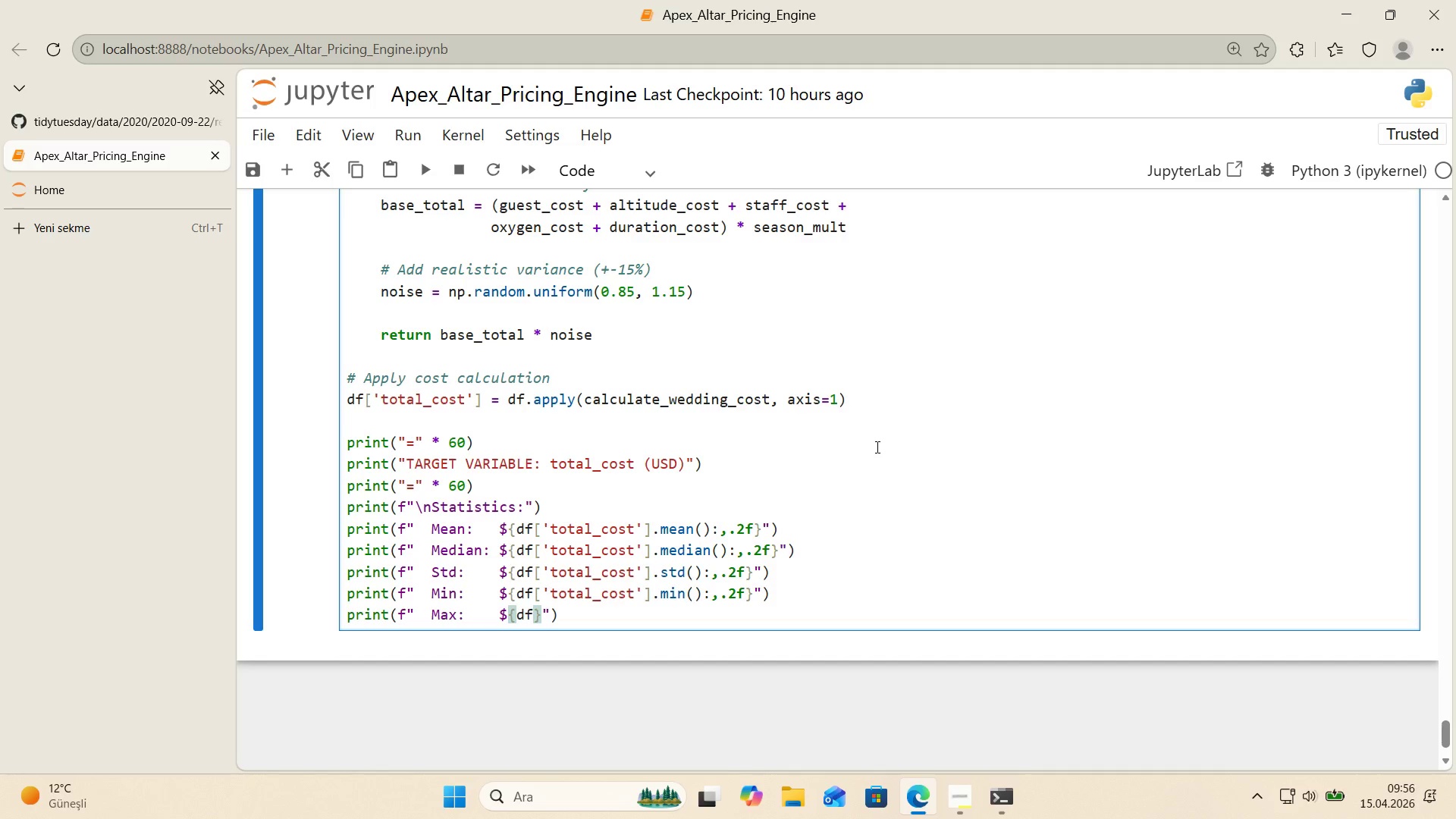 
key(Alt+Control+8)
 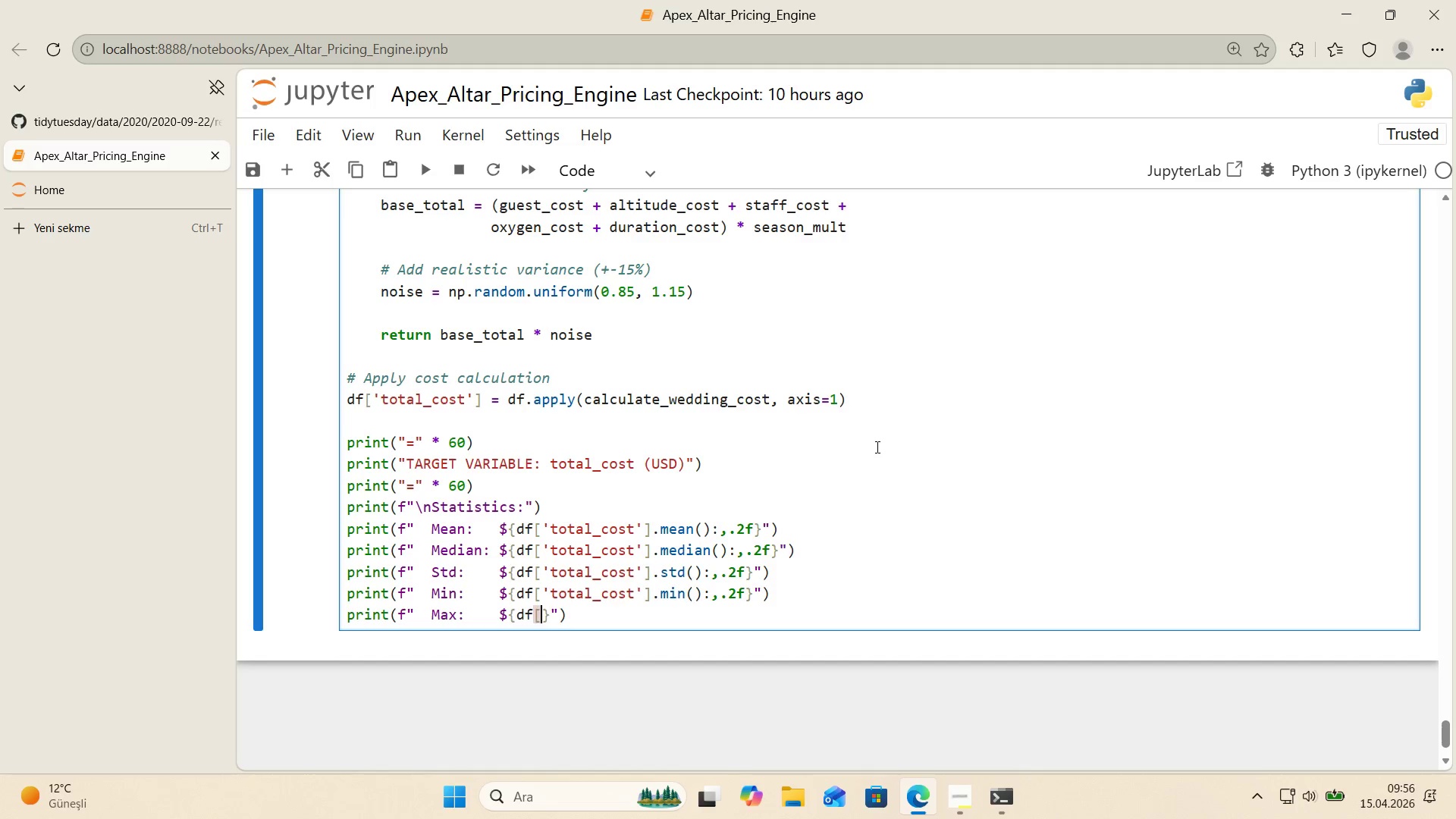 
key(Alt+Control+9)
 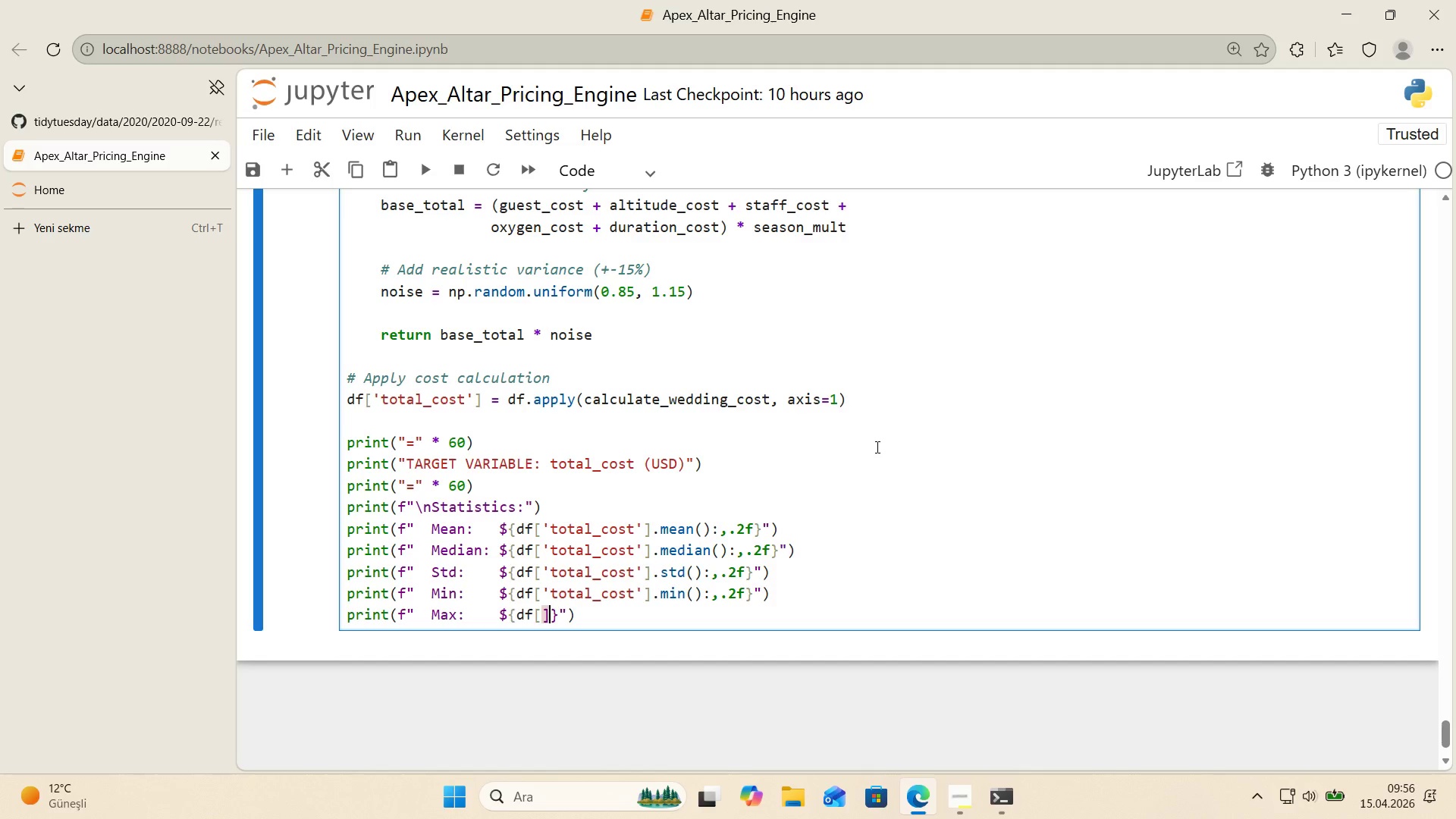 
key(ArrowLeft)
 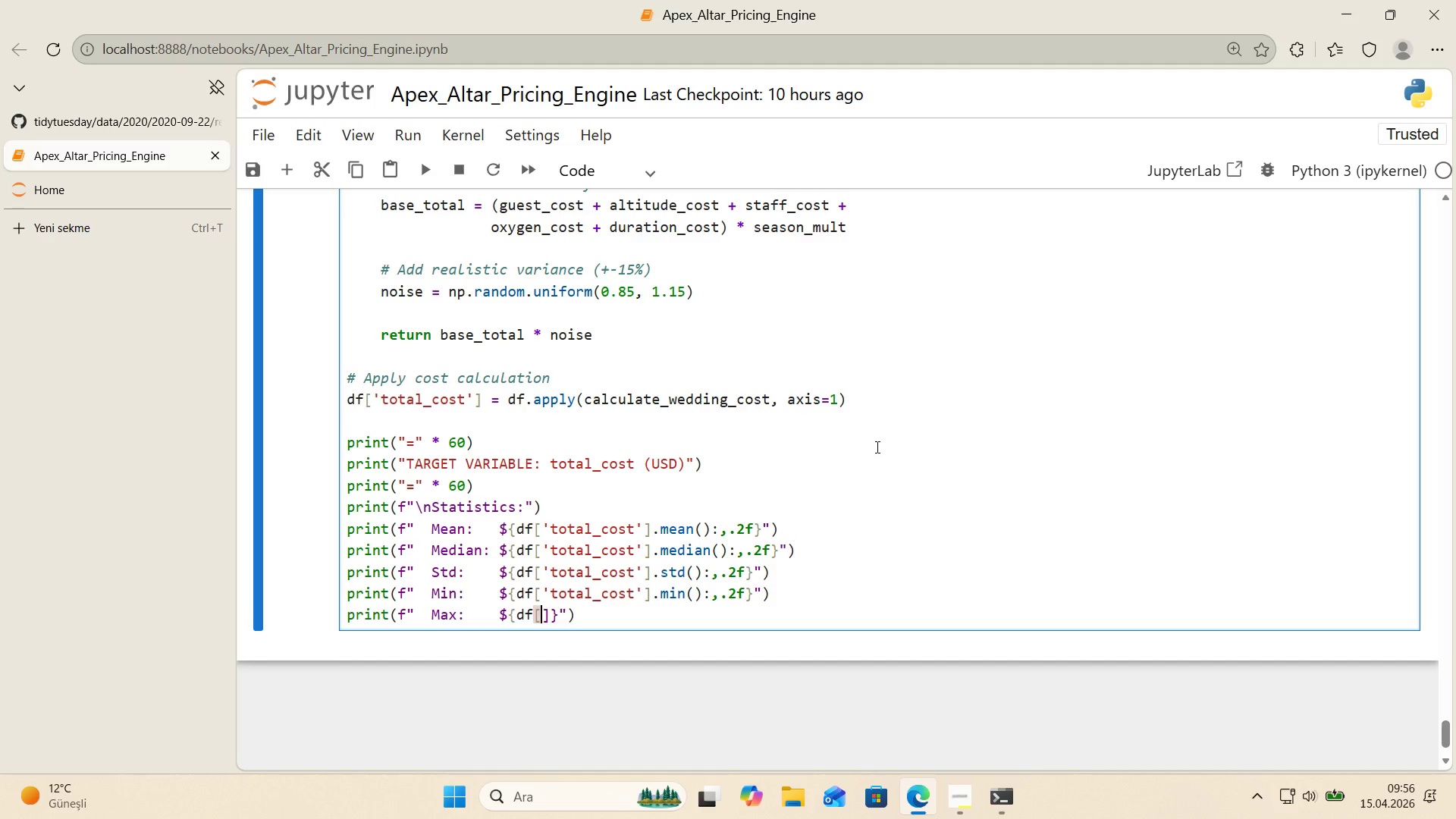 
type(@@)
 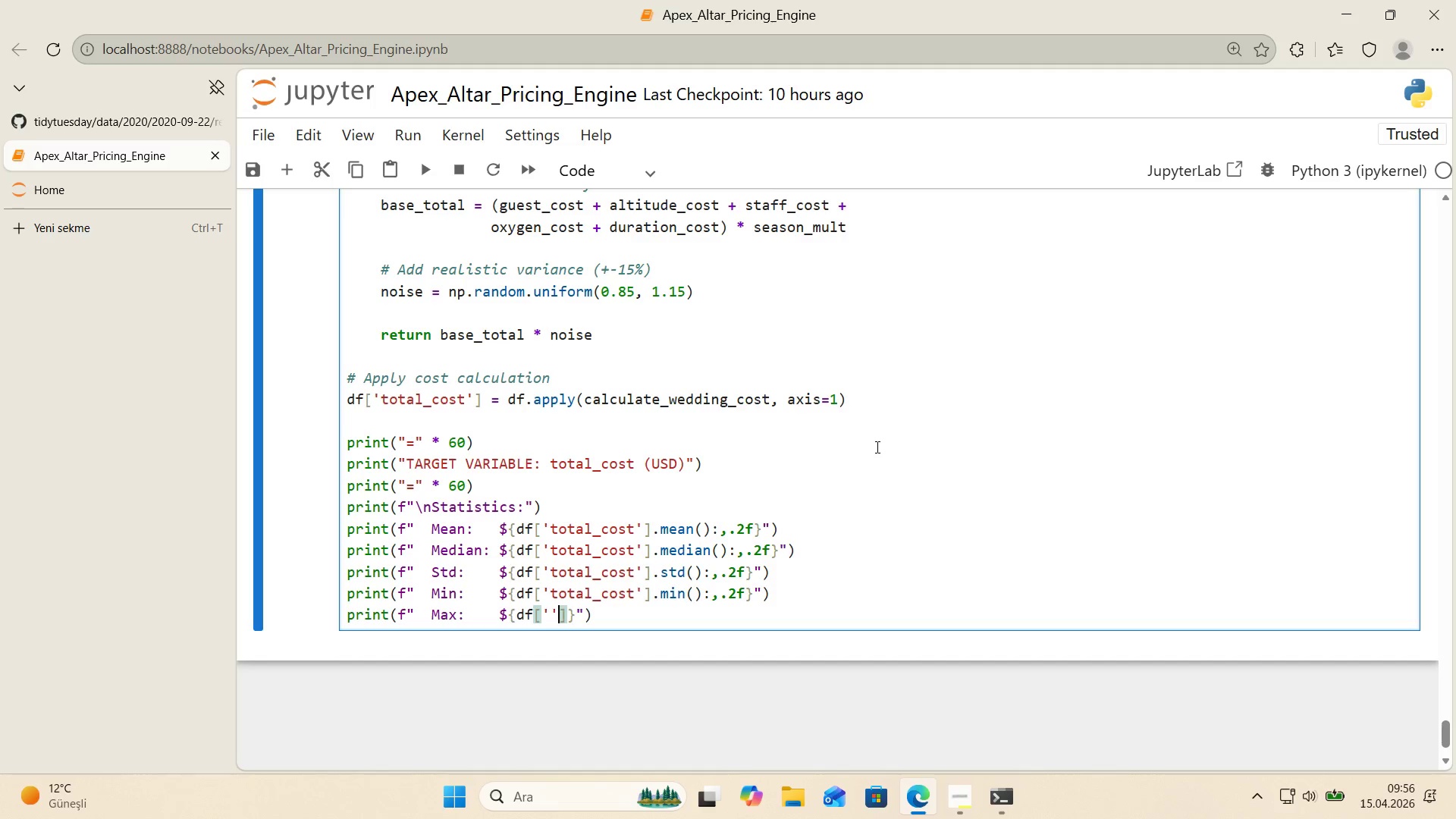 
key(ArrowLeft)
 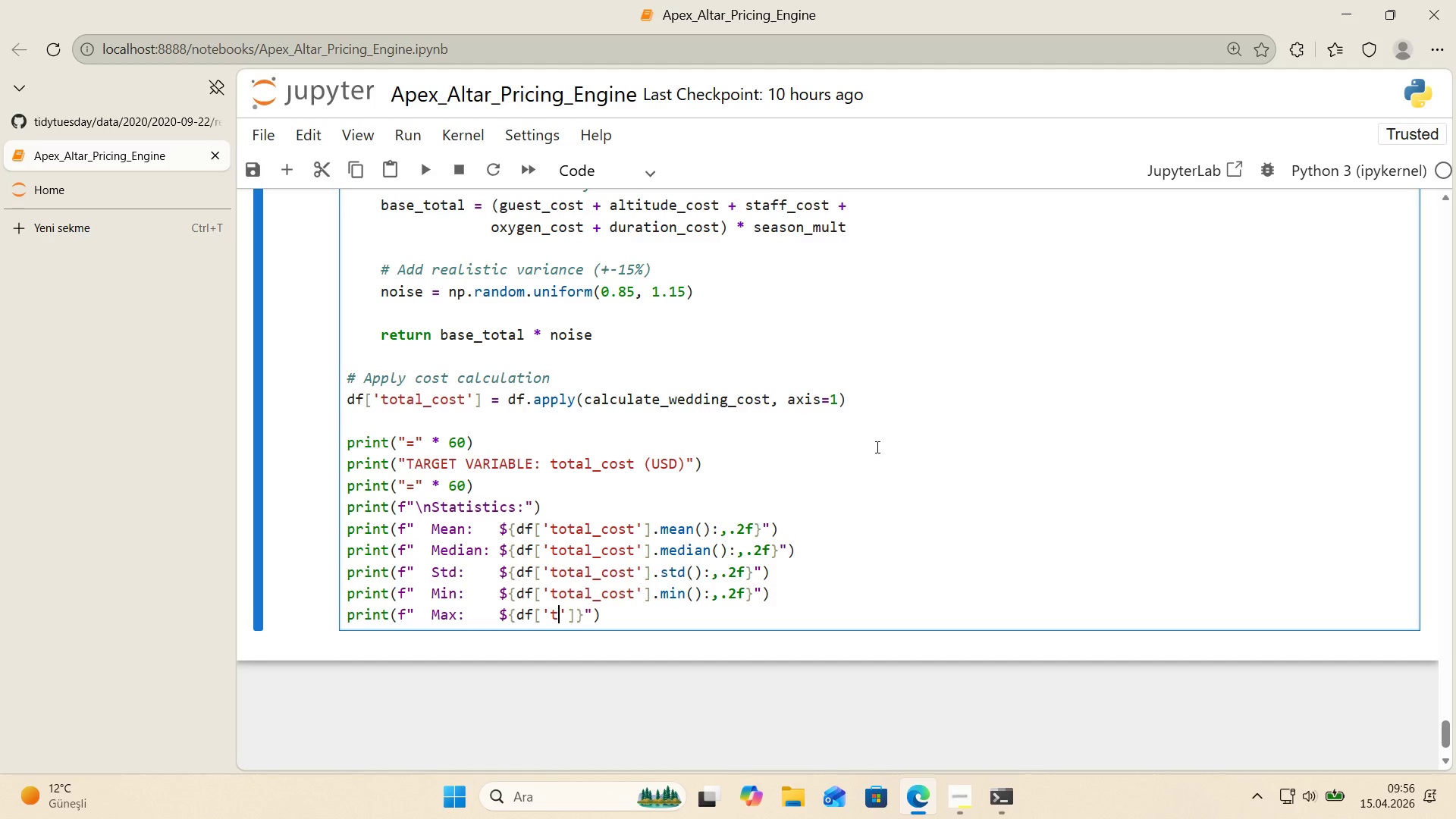 
type(total_cost)
 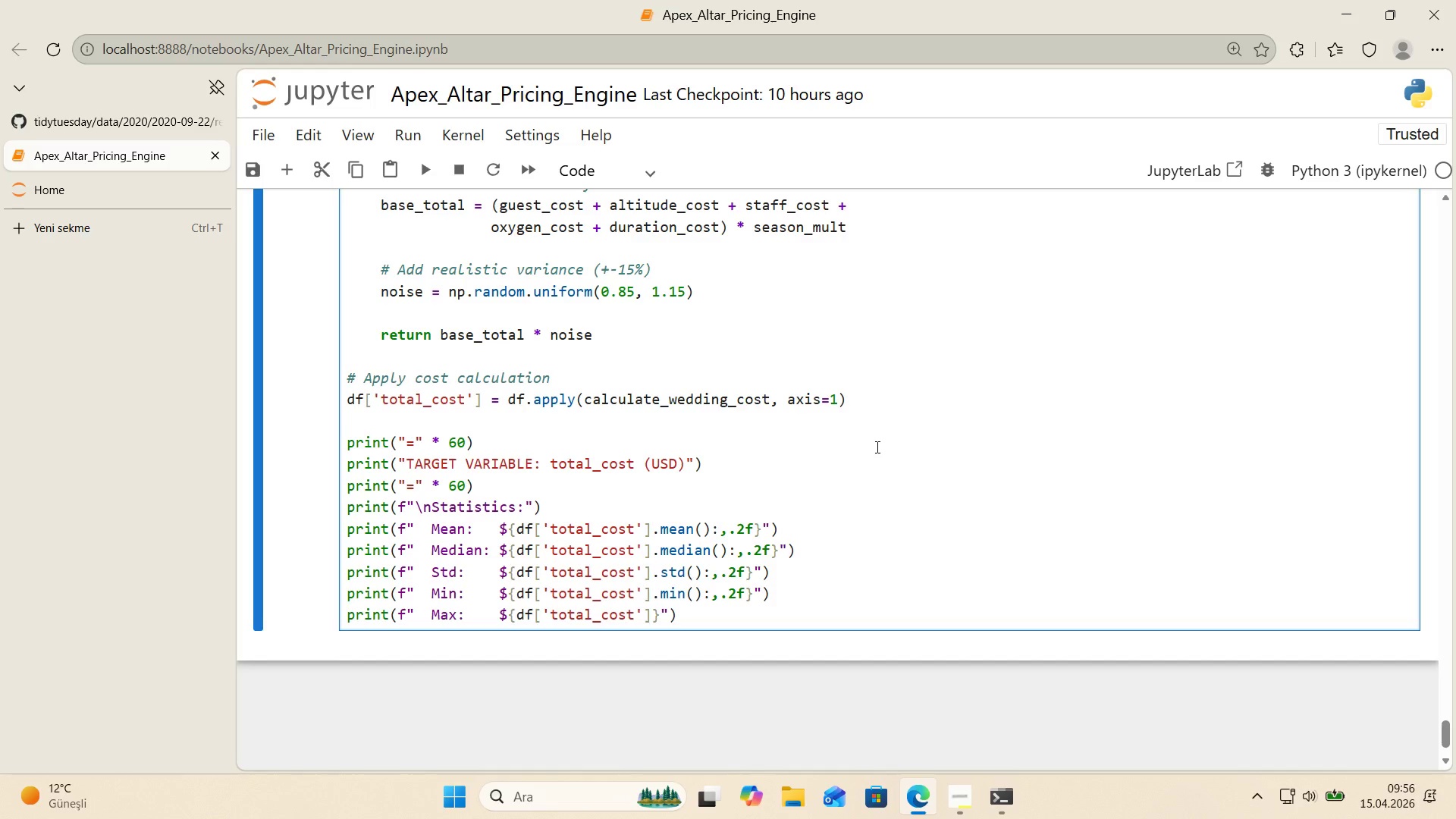 
key(ArrowRight)
 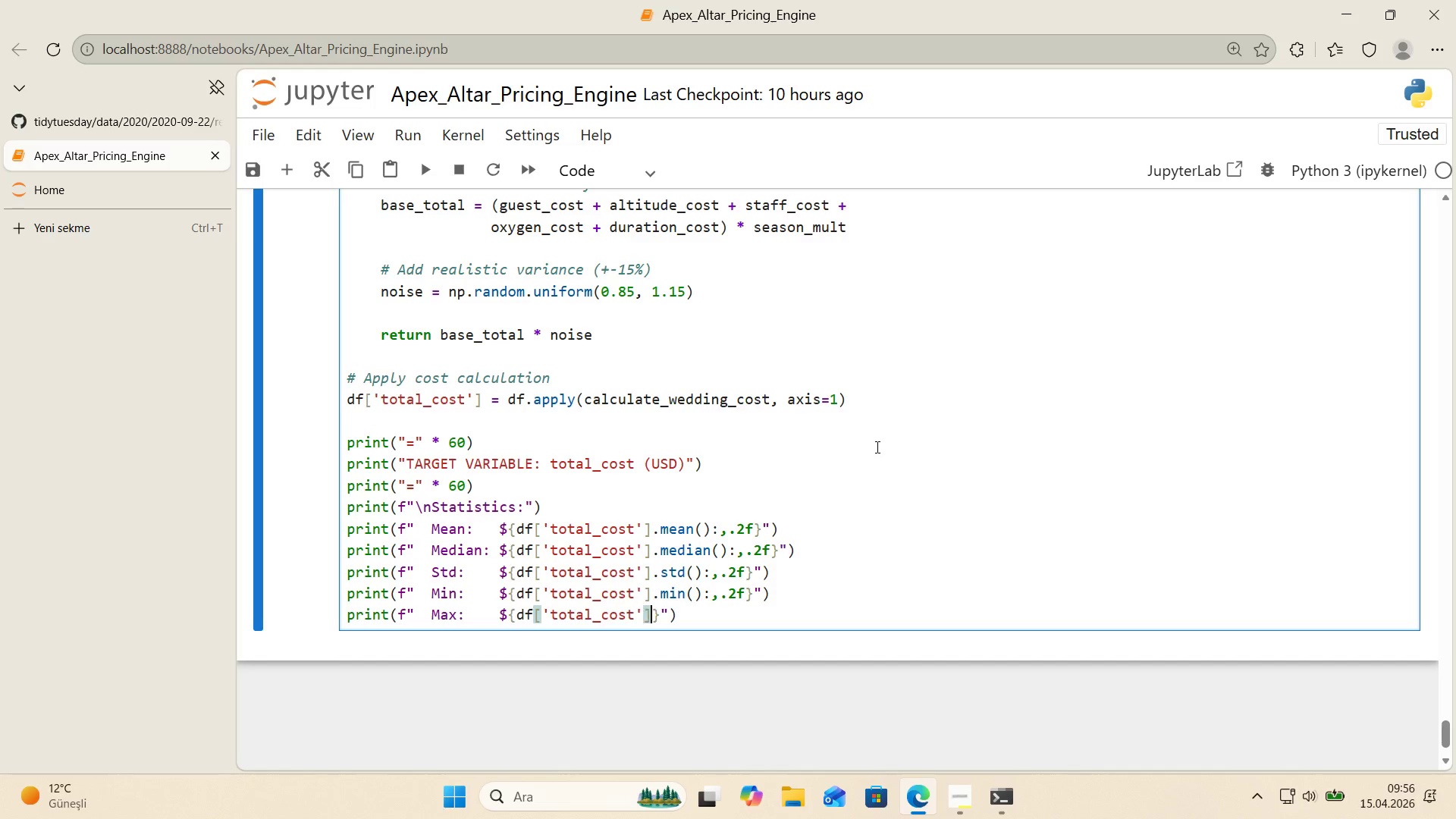 
key(ArrowRight)
 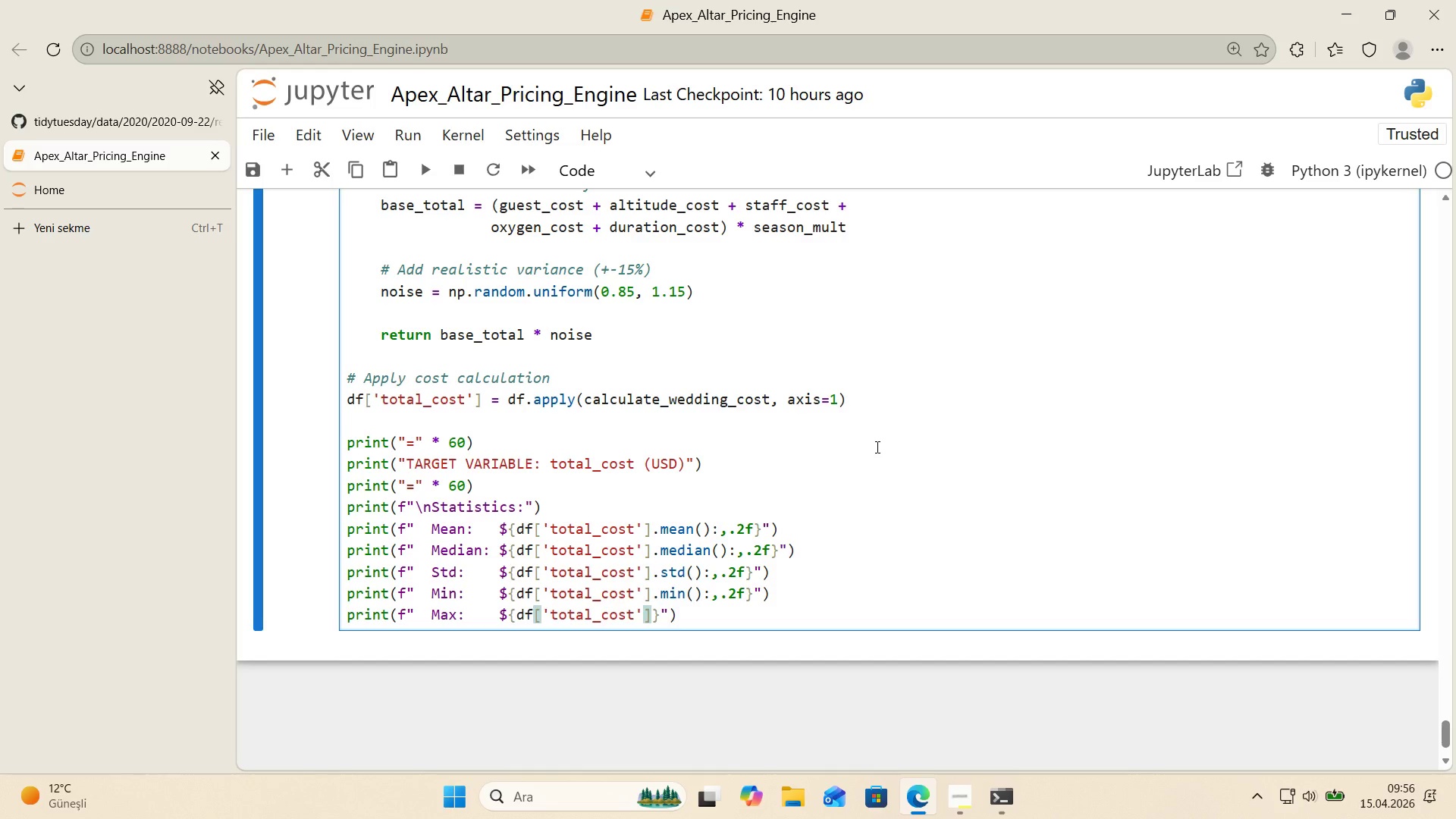 
type(.max*()
 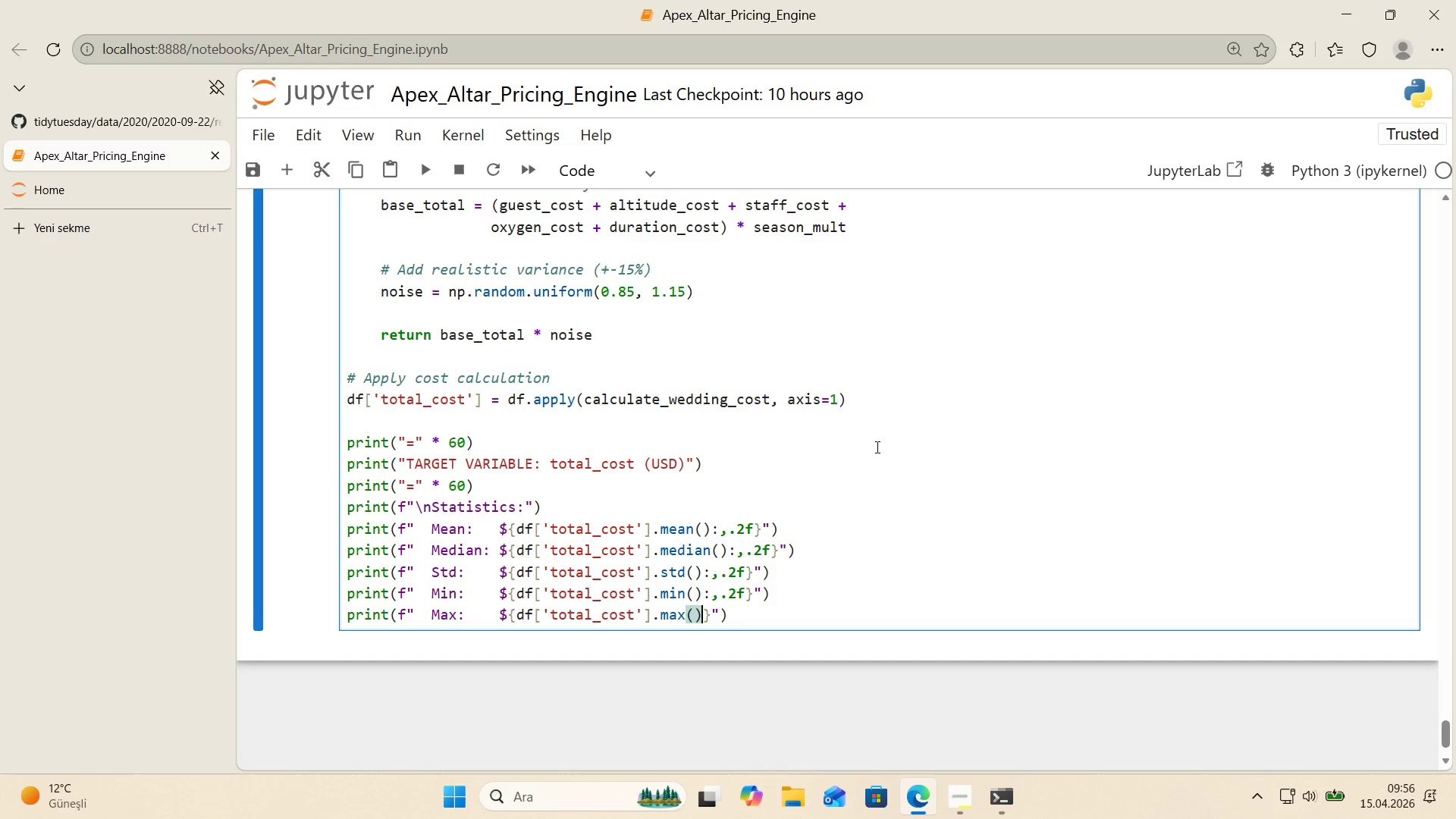 
type(>,.2f)
 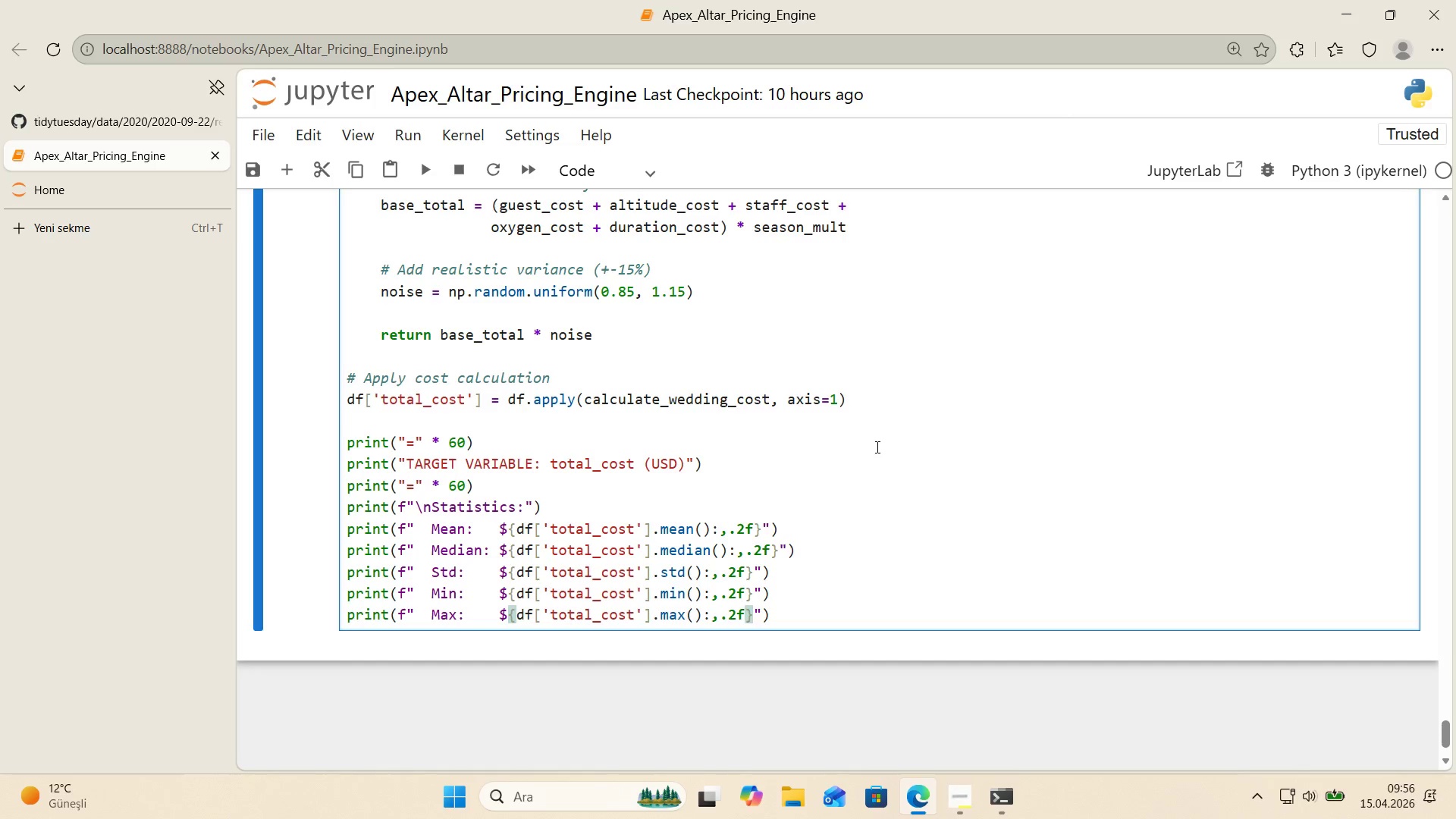 
key(ArrowRight)
 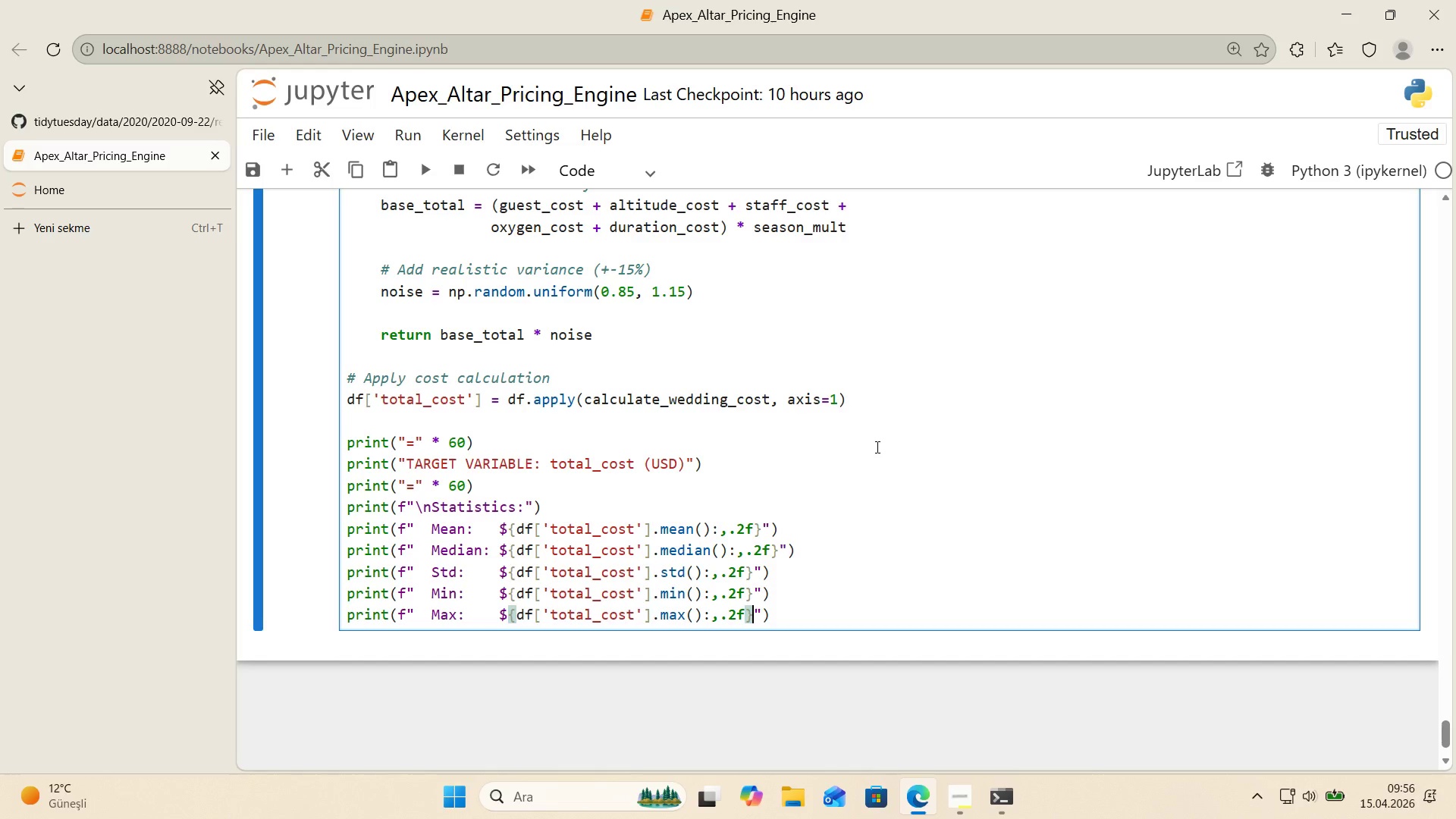 
key(ArrowRight)
 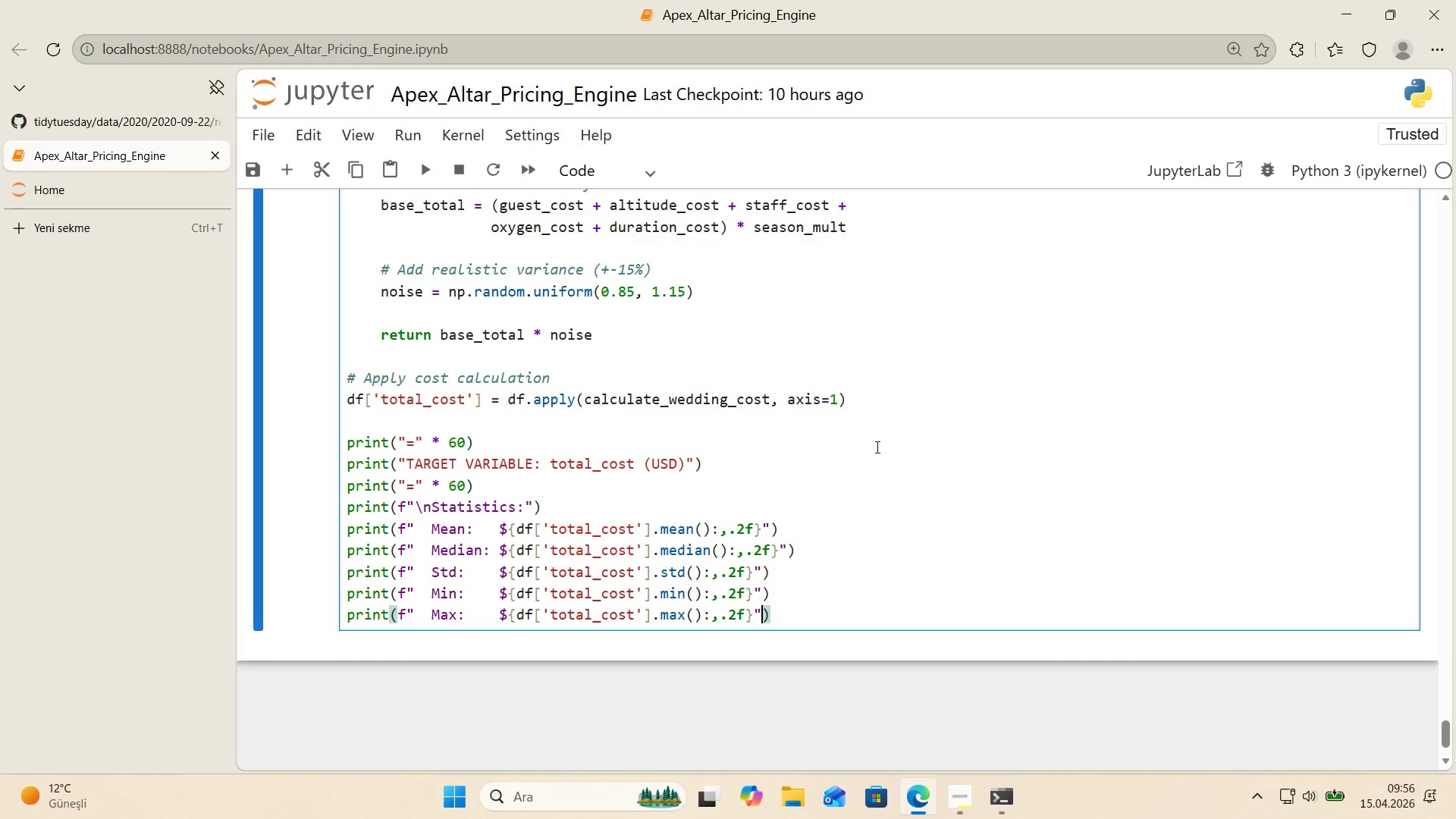 
key(ArrowRight)
 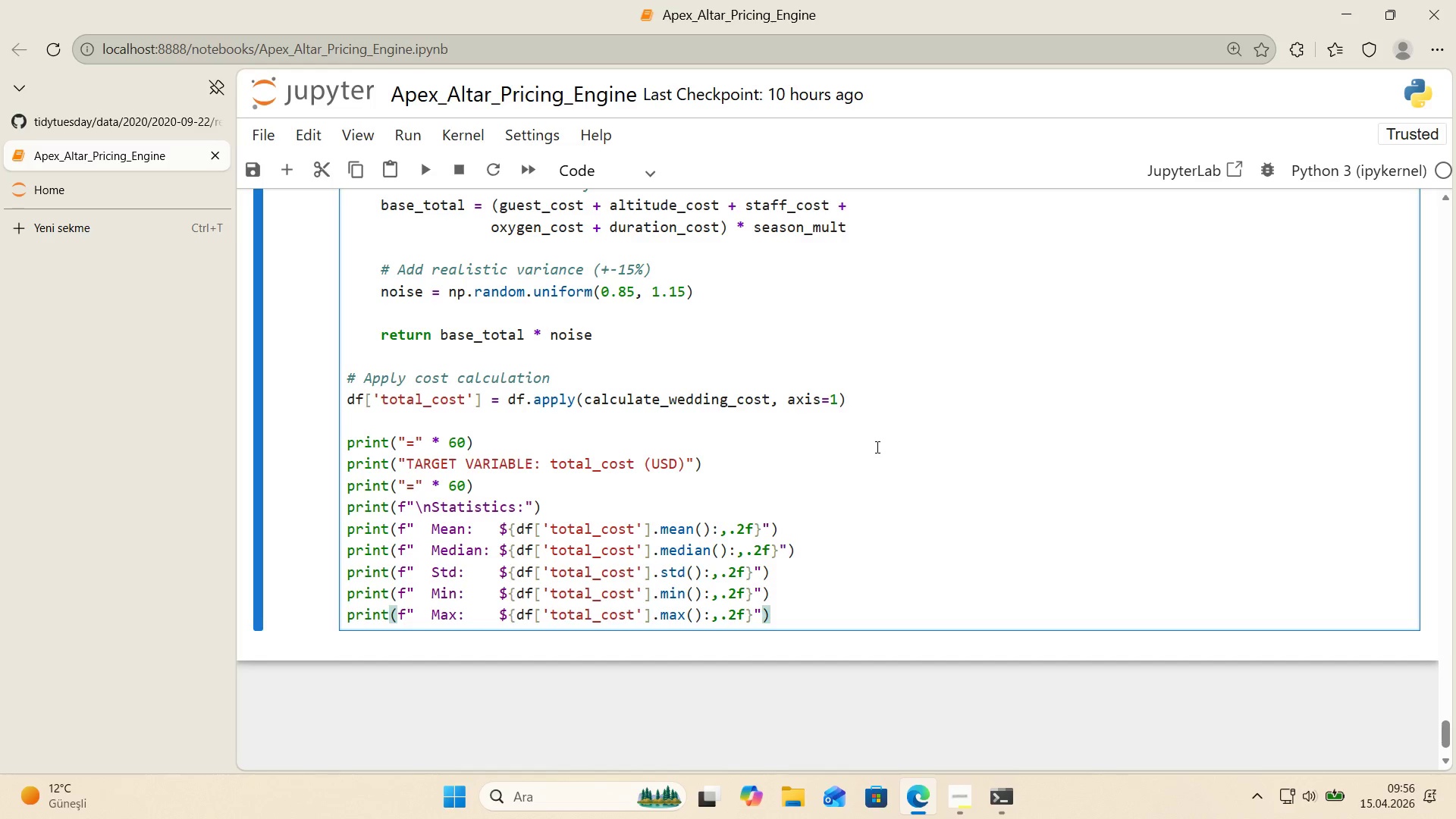 
wait(8.5)
 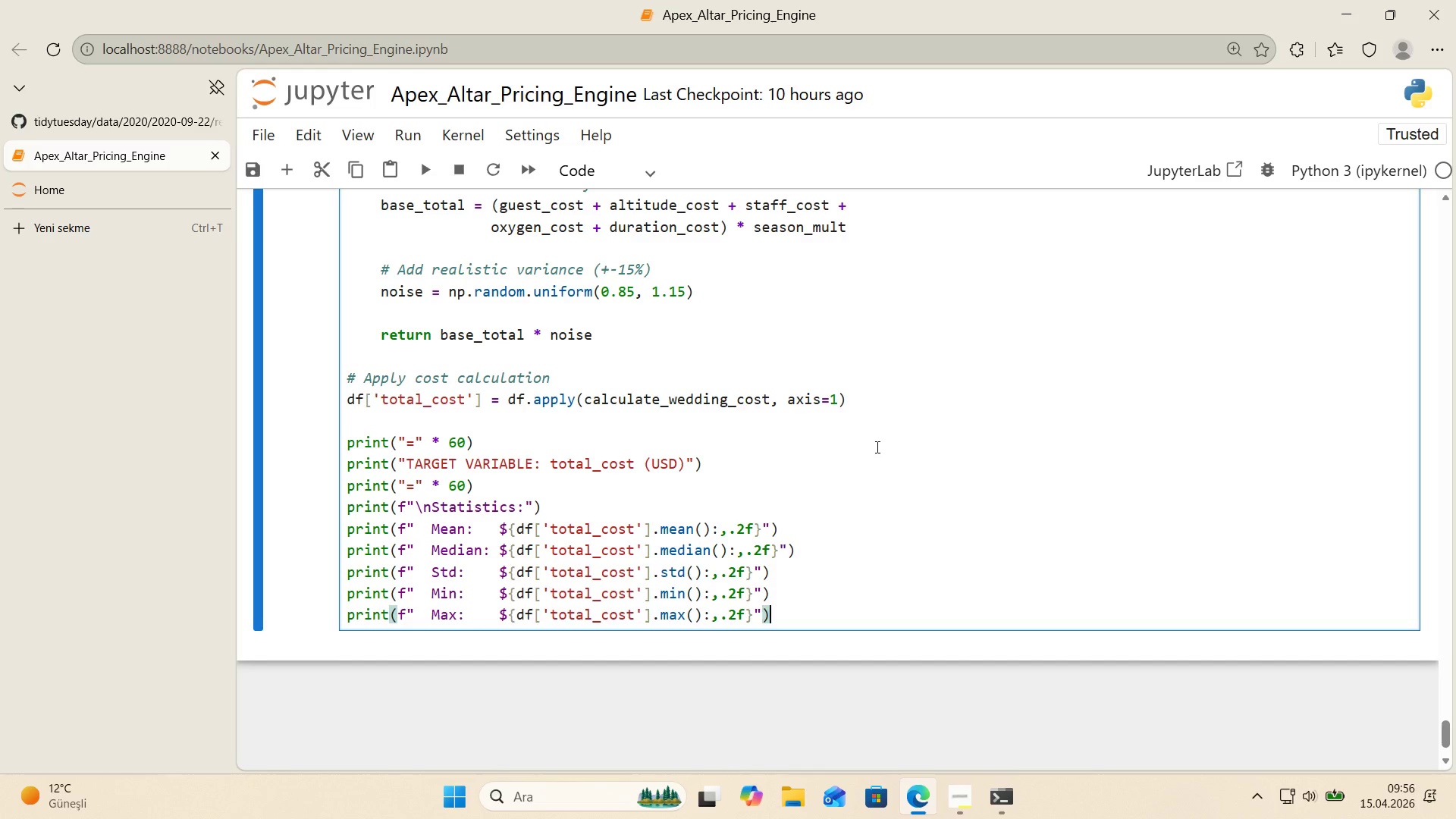 
key(Shift+Enter)
 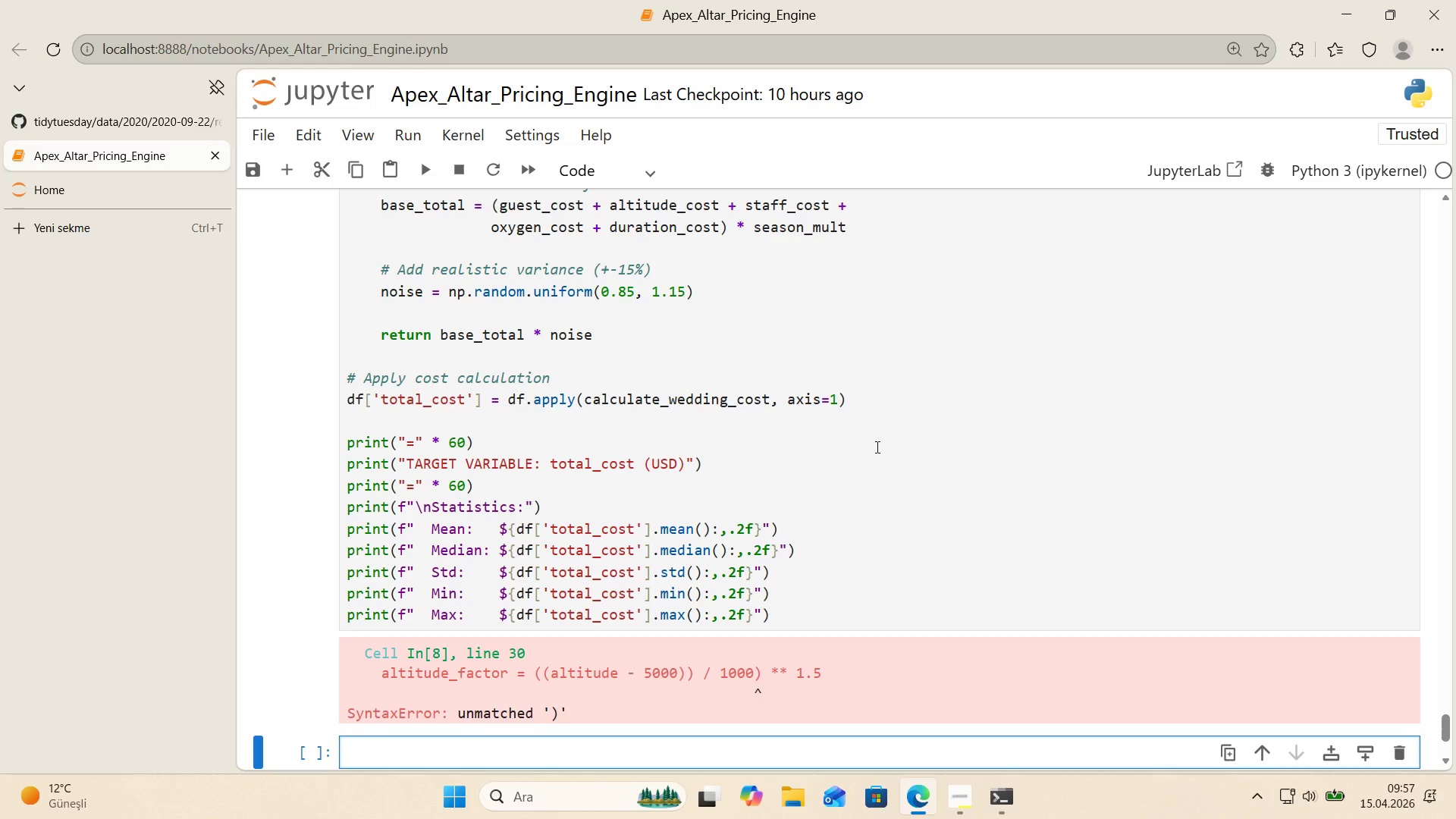 
wait(31.08)
 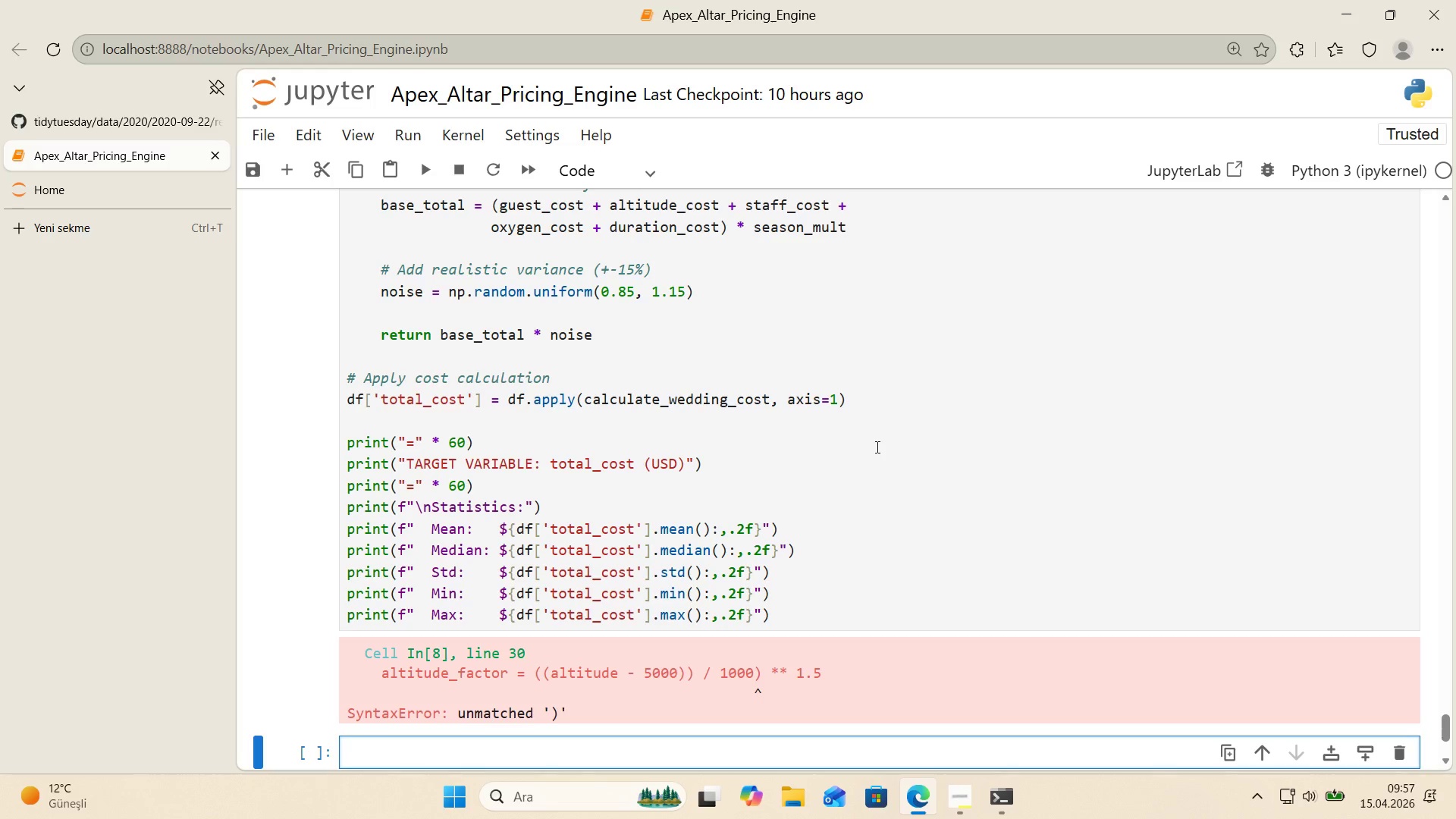 
scroll: coordinate [711, 395], scroll_direction: none, amount: 0.0
 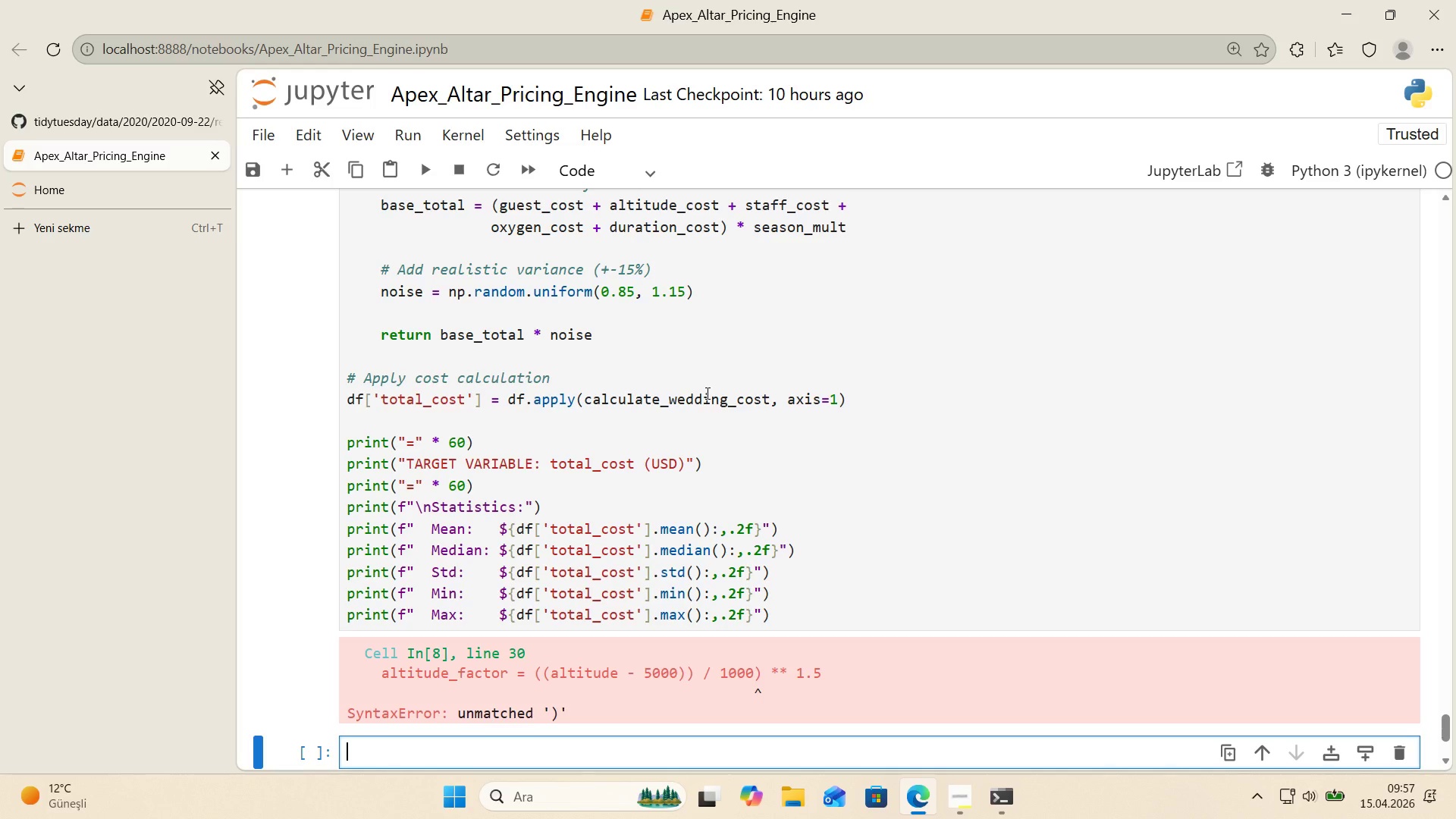 
wait(7.49)
 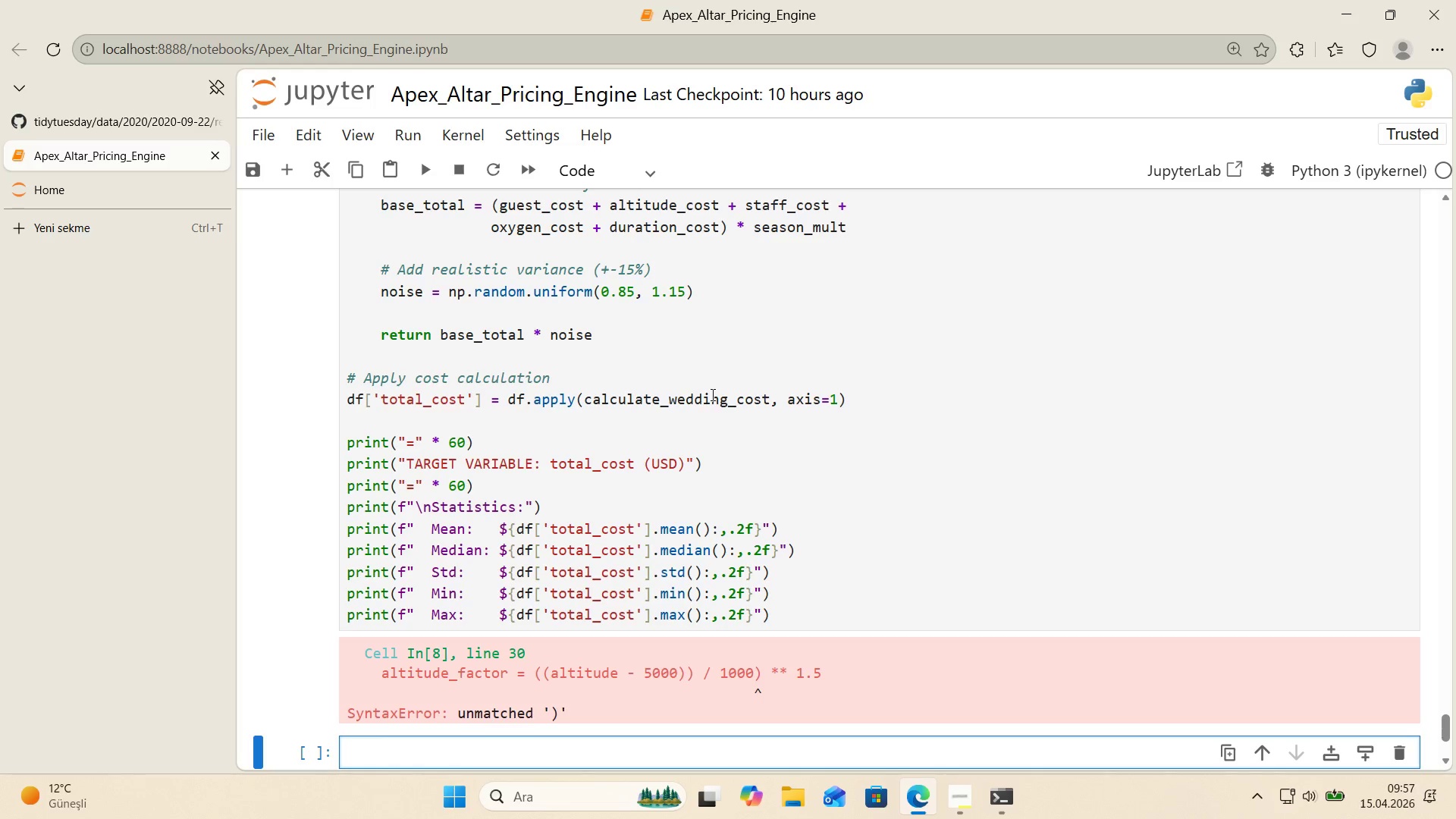 
scroll: coordinate [672, 362], scroll_direction: up, amount: 6.0
 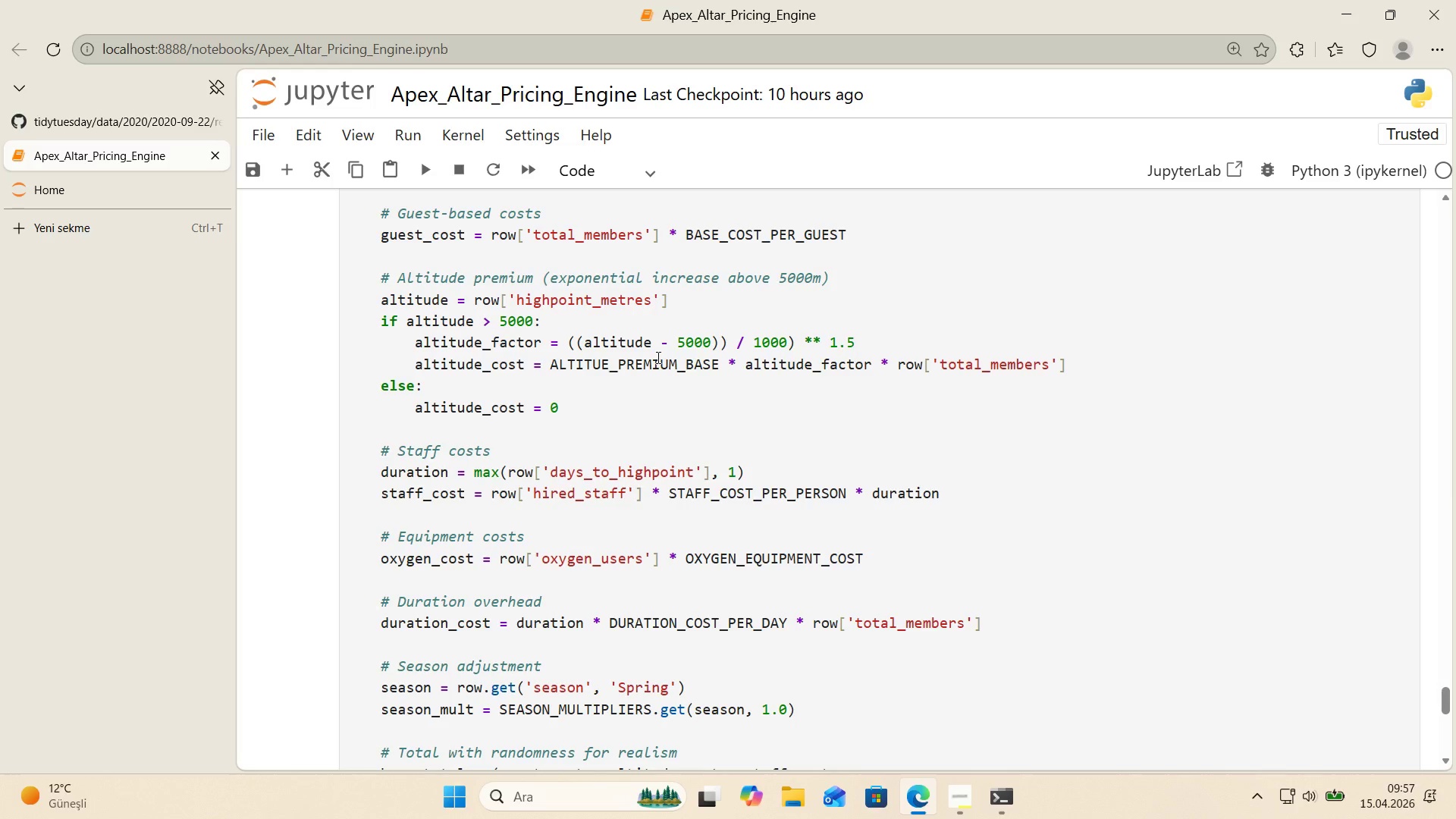 
wait(5.3)
 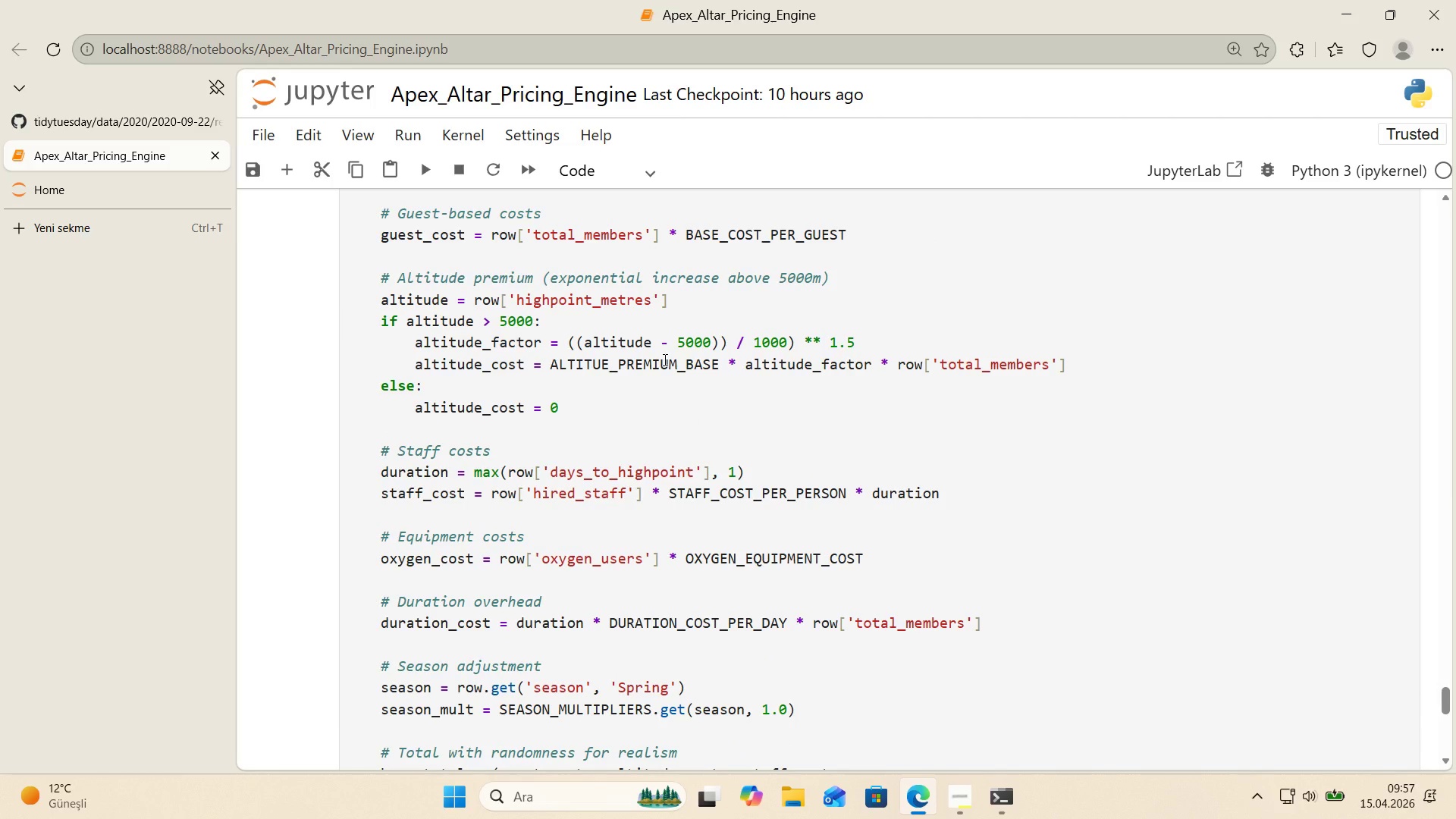 
left_click_drag(start_coordinate=[726, 347], to_coordinate=[722, 348])
 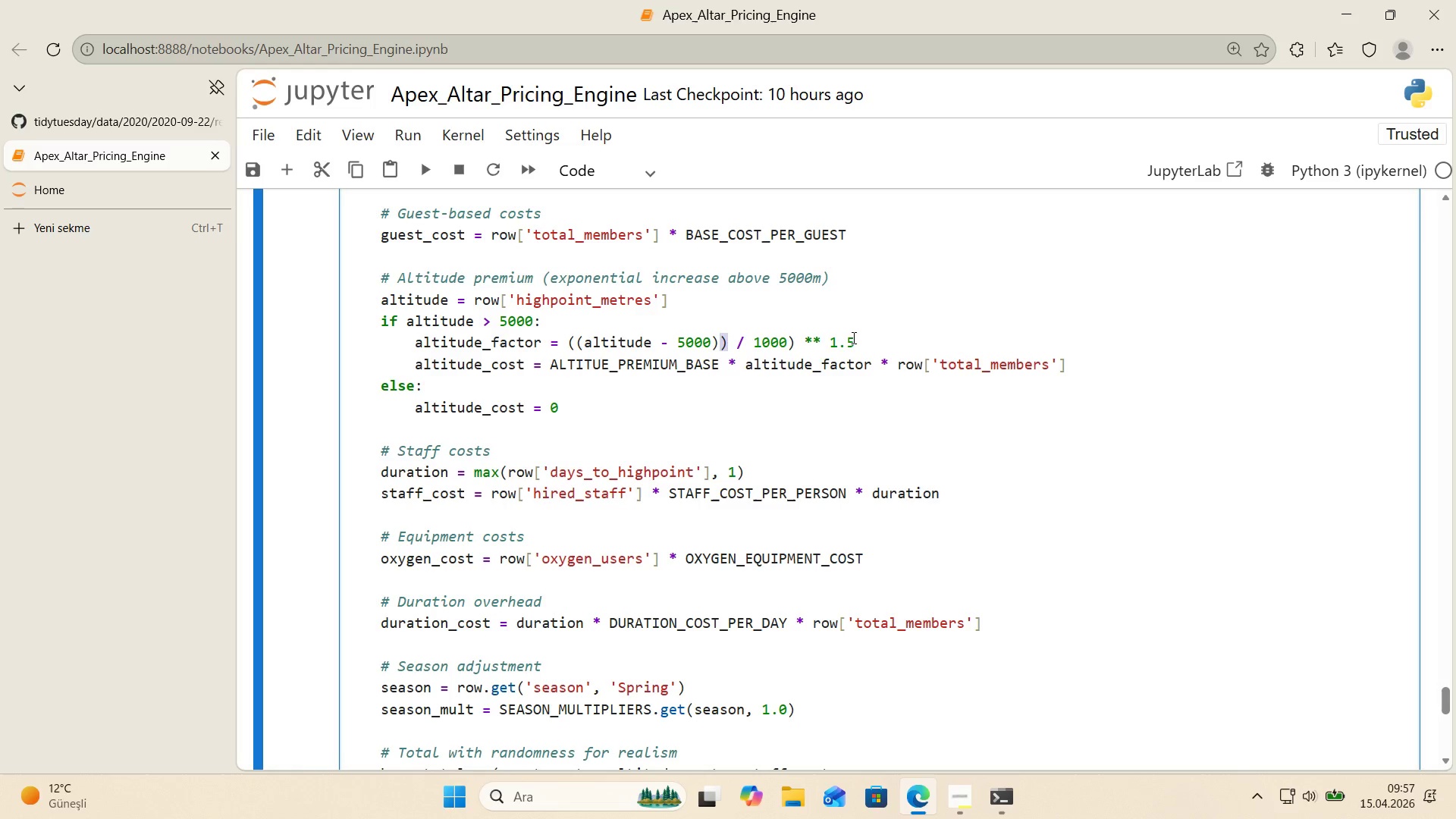 
key(Control+ControlLeft)
 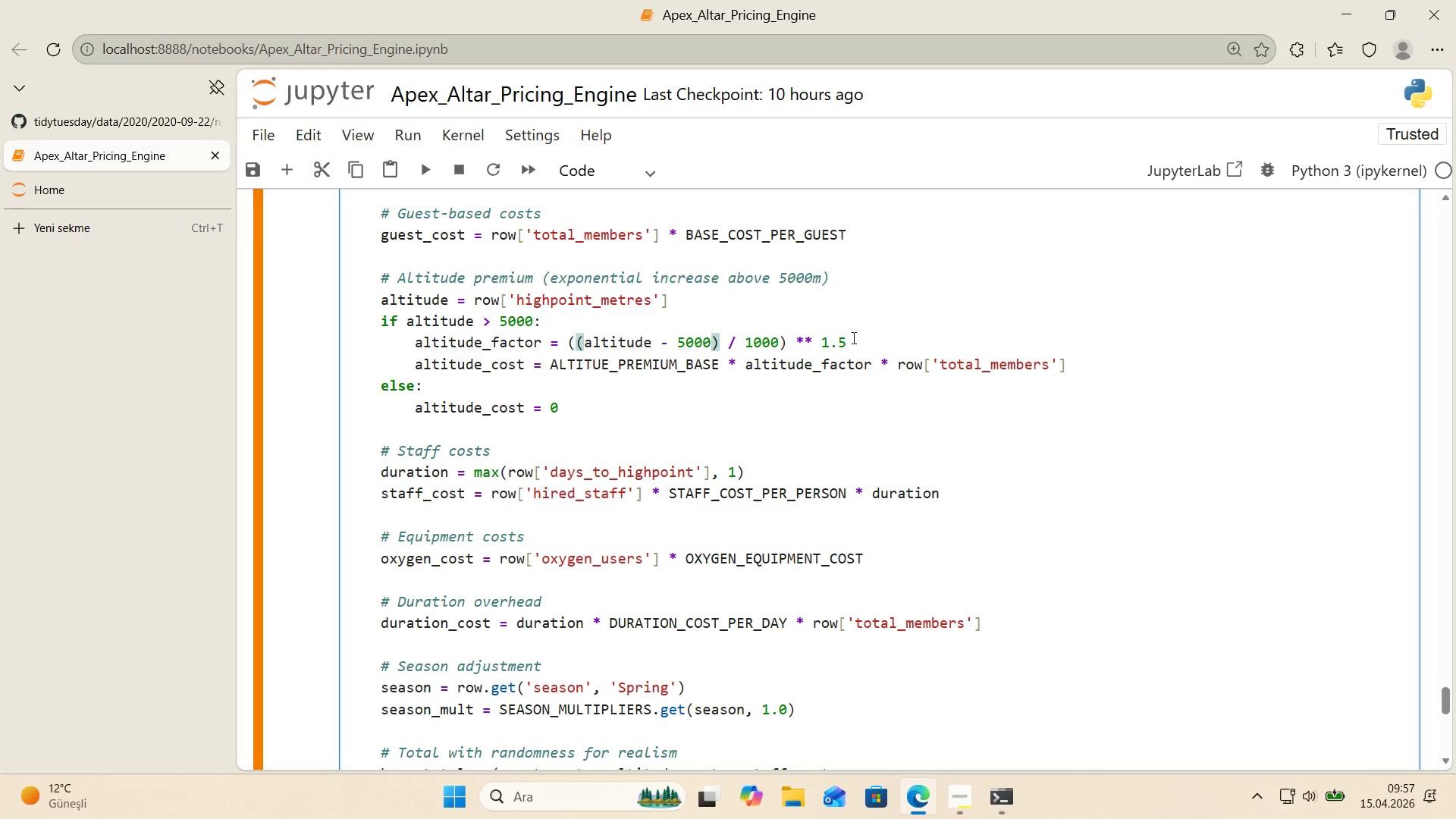 
key(Control+X)
 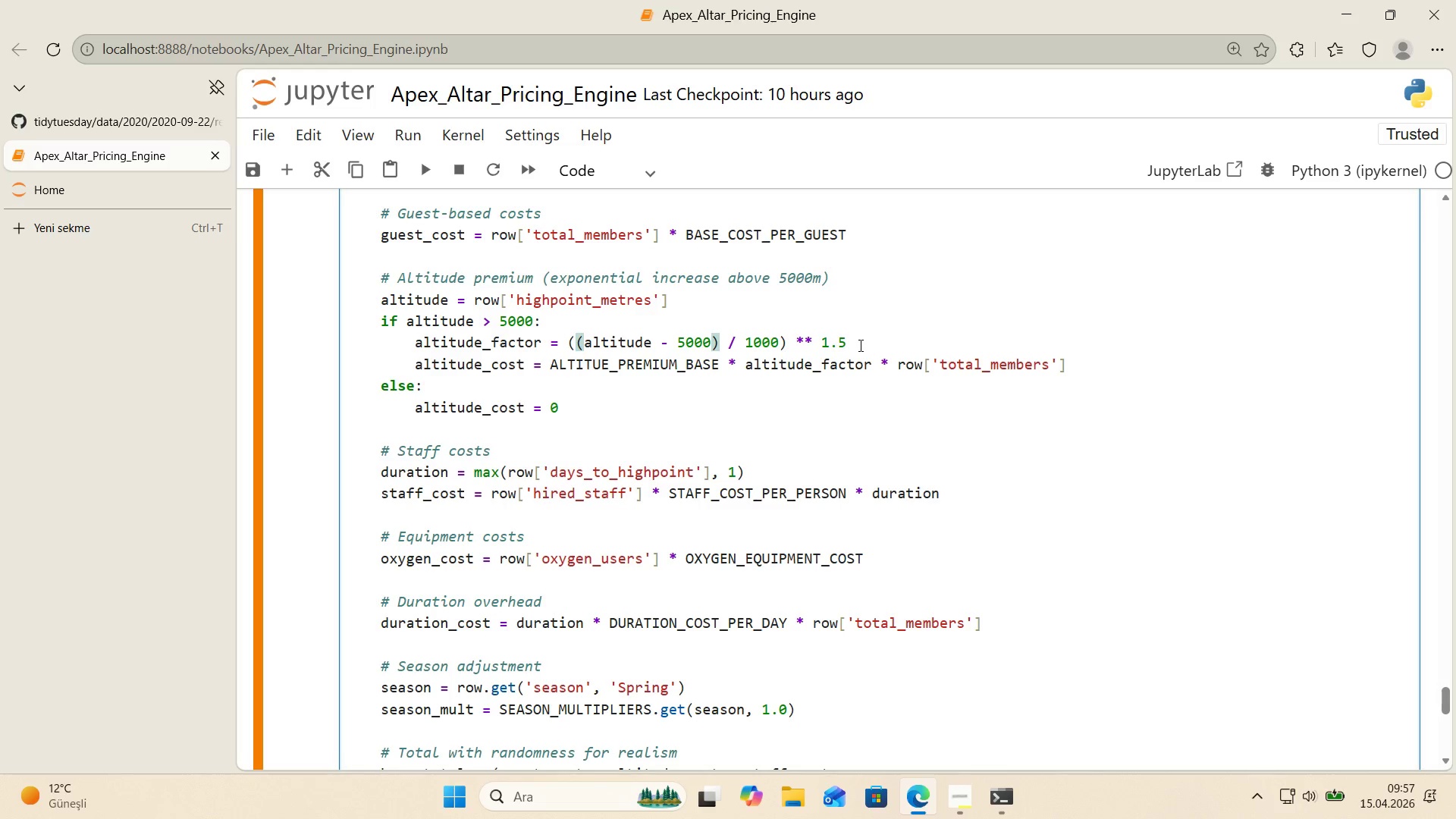 
wait(6.28)
 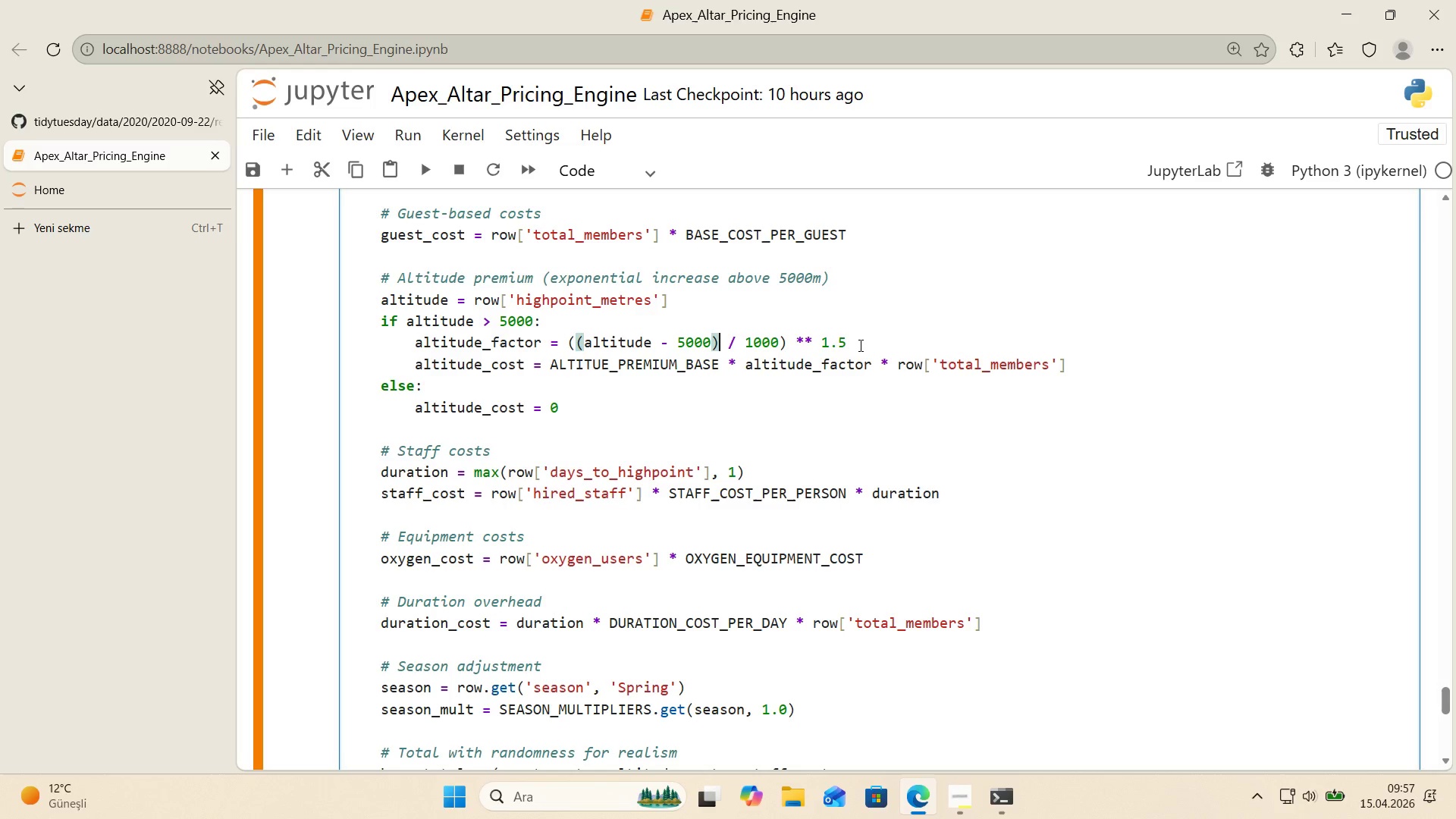 
left_click([859, 345])
 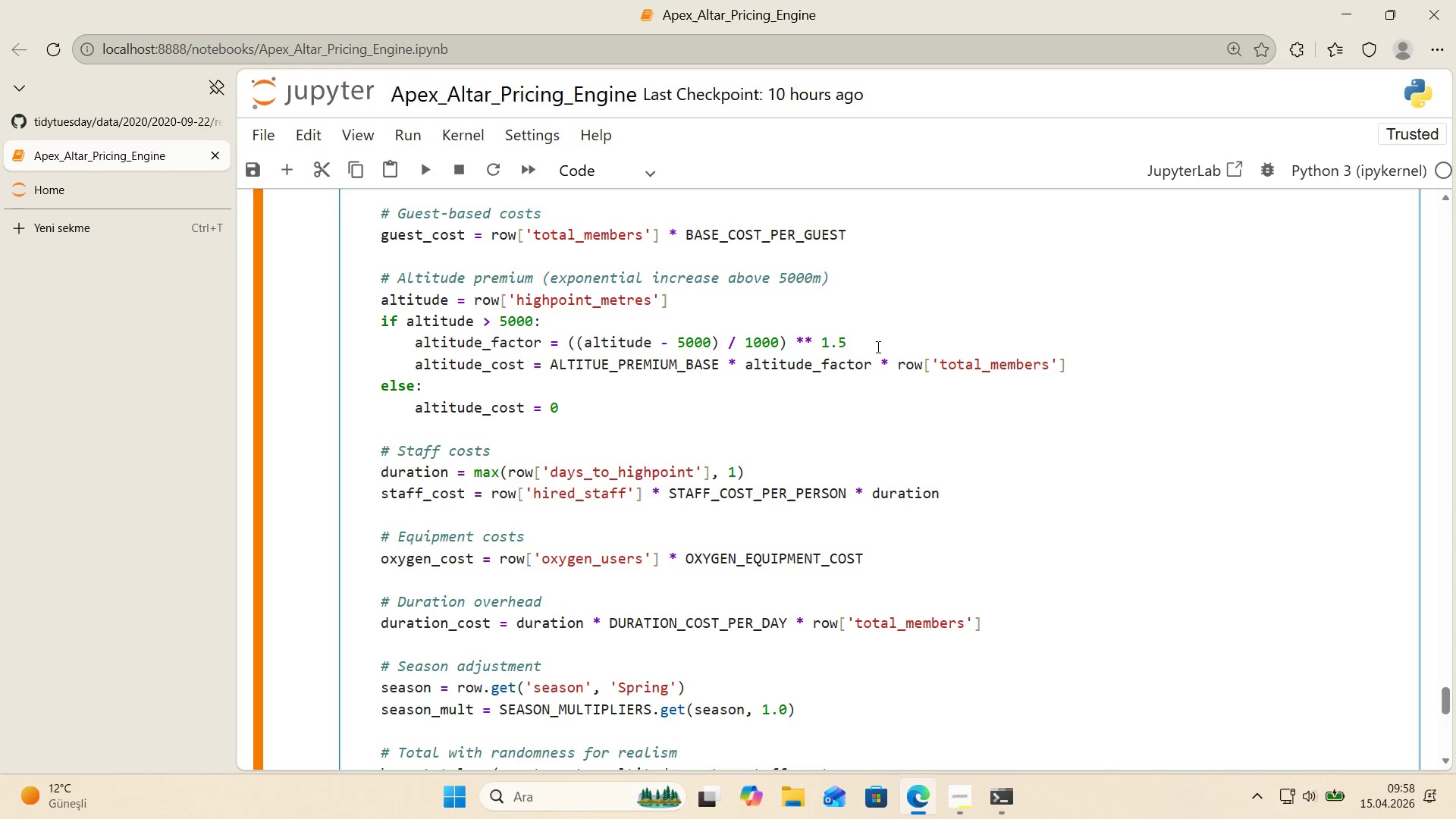 
key(Shift+Enter)
 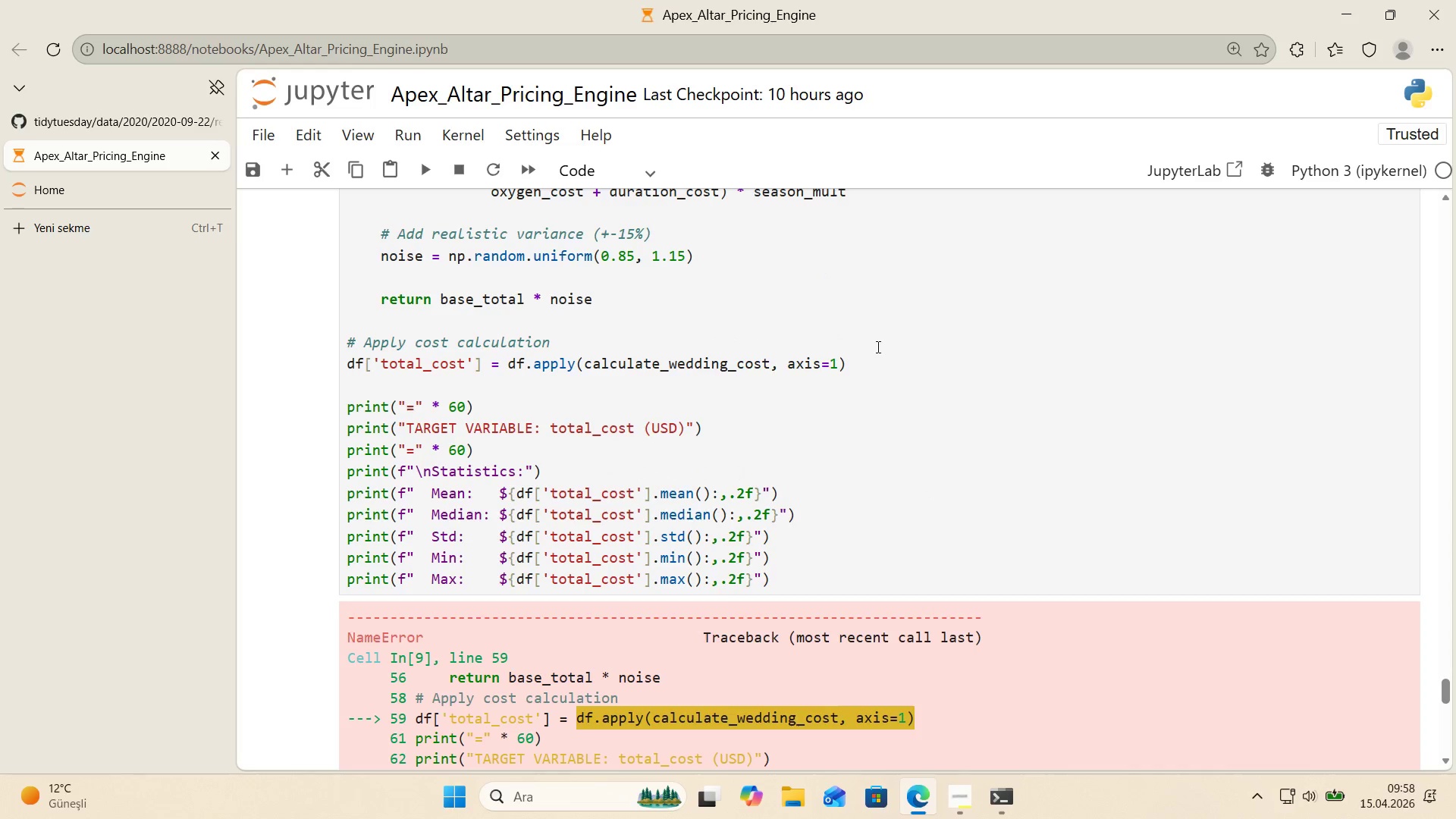 
scroll: coordinate [877, 347], scroll_direction: down, amount: 1.0
 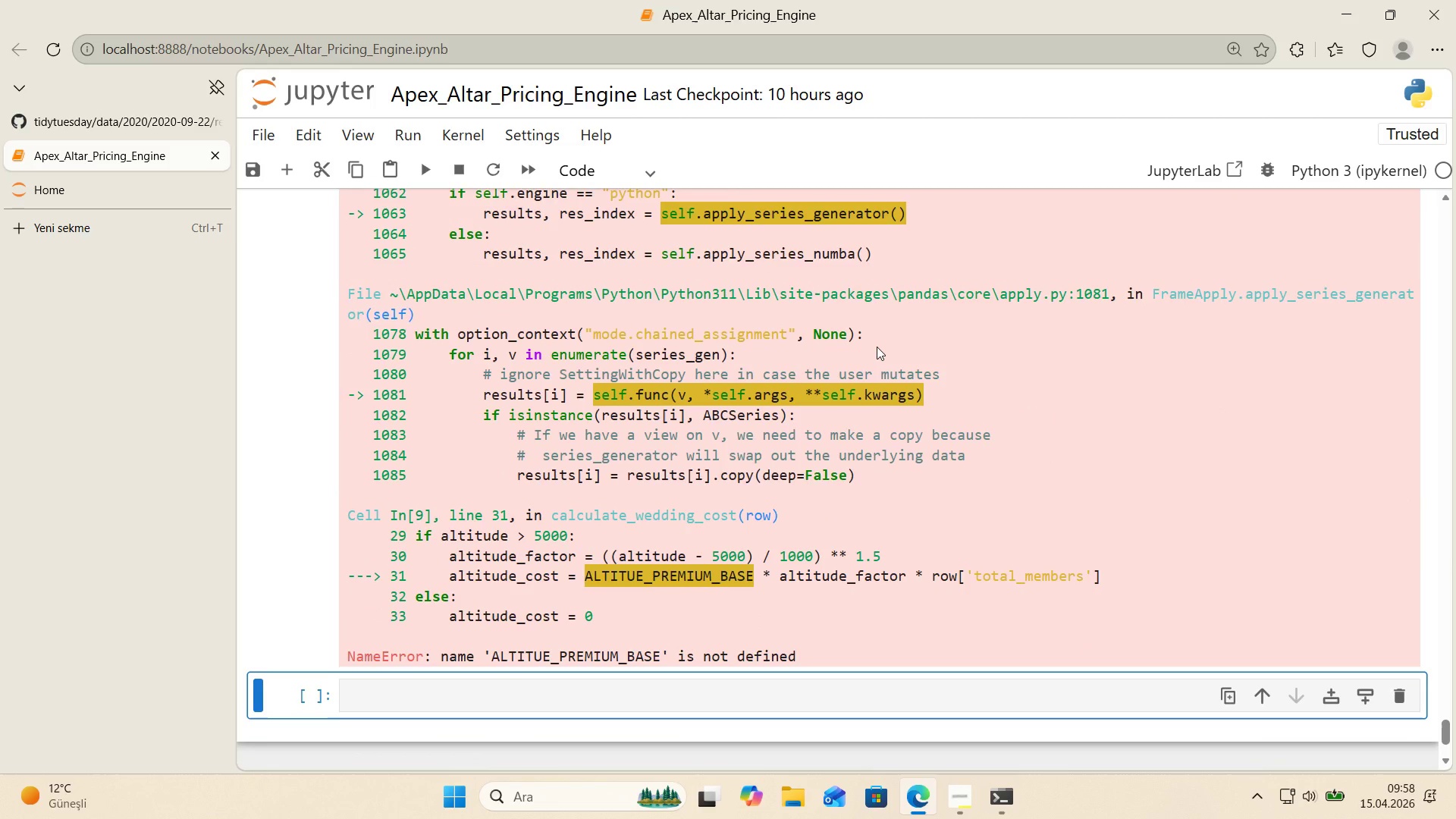 
scroll: coordinate [672, 350], scroll_direction: up, amount: 12.0
 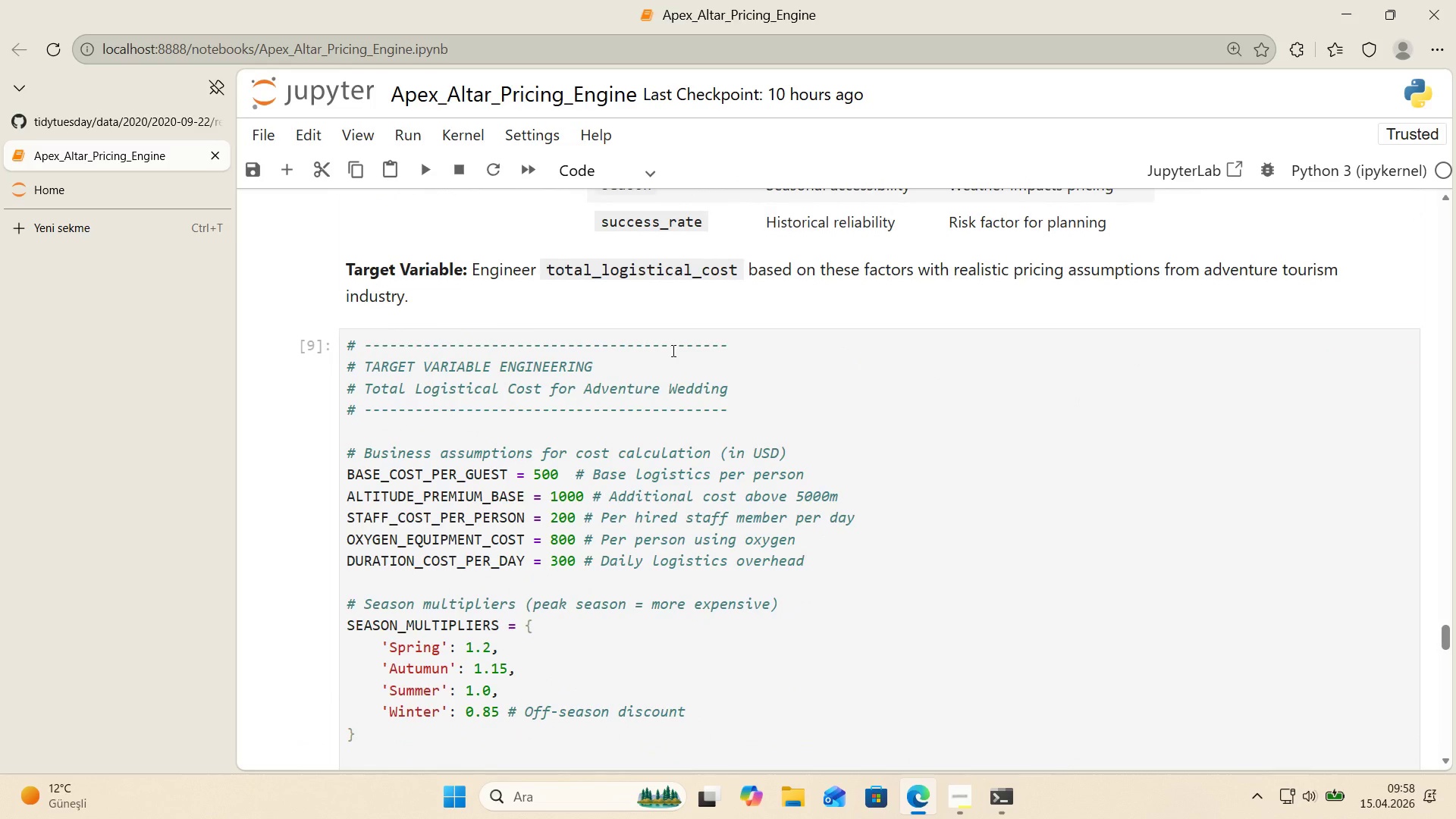 
scroll: coordinate [673, 350], scroll_direction: down, amount: 1.0
 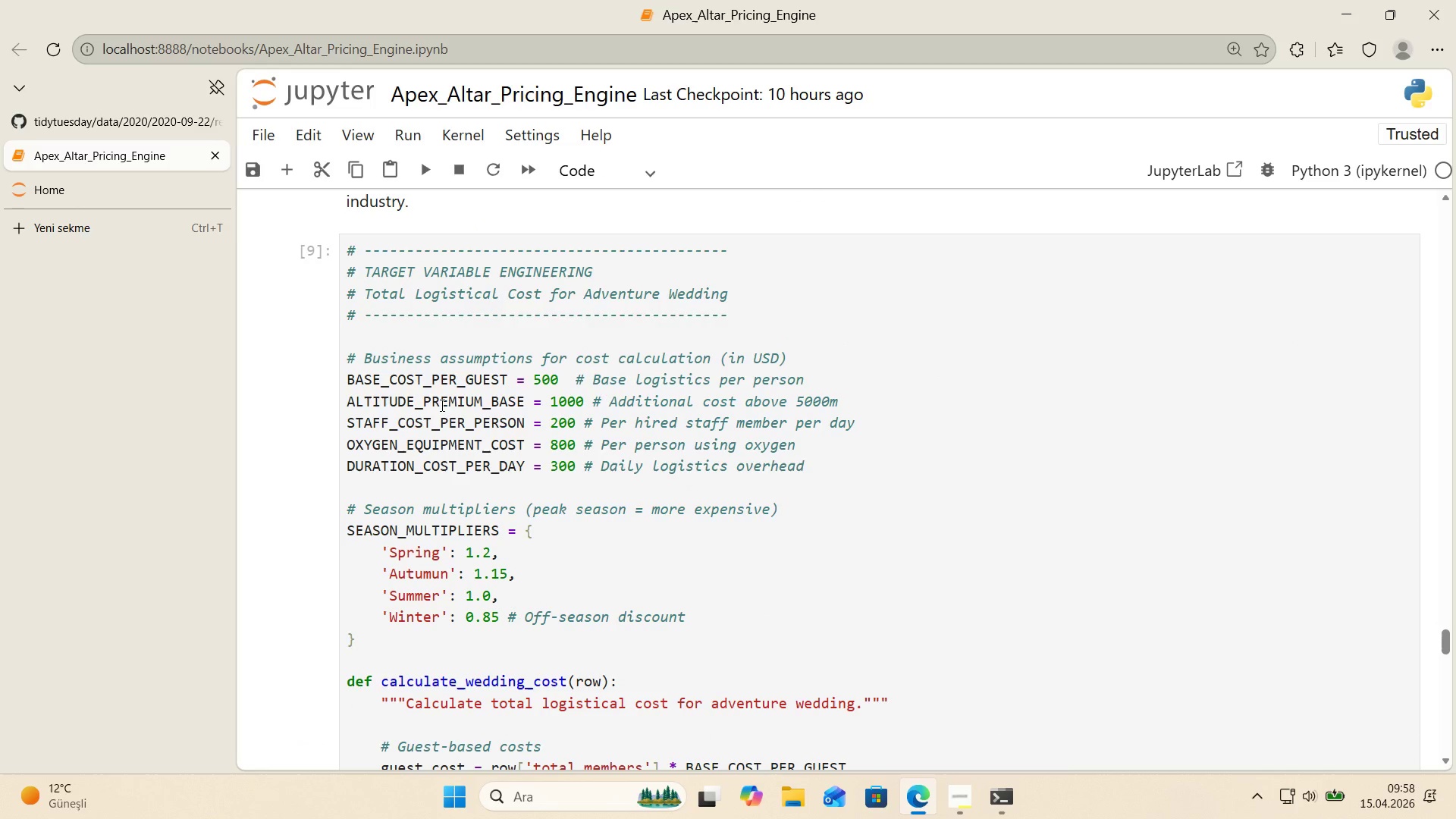 
double_click([441, 405])
 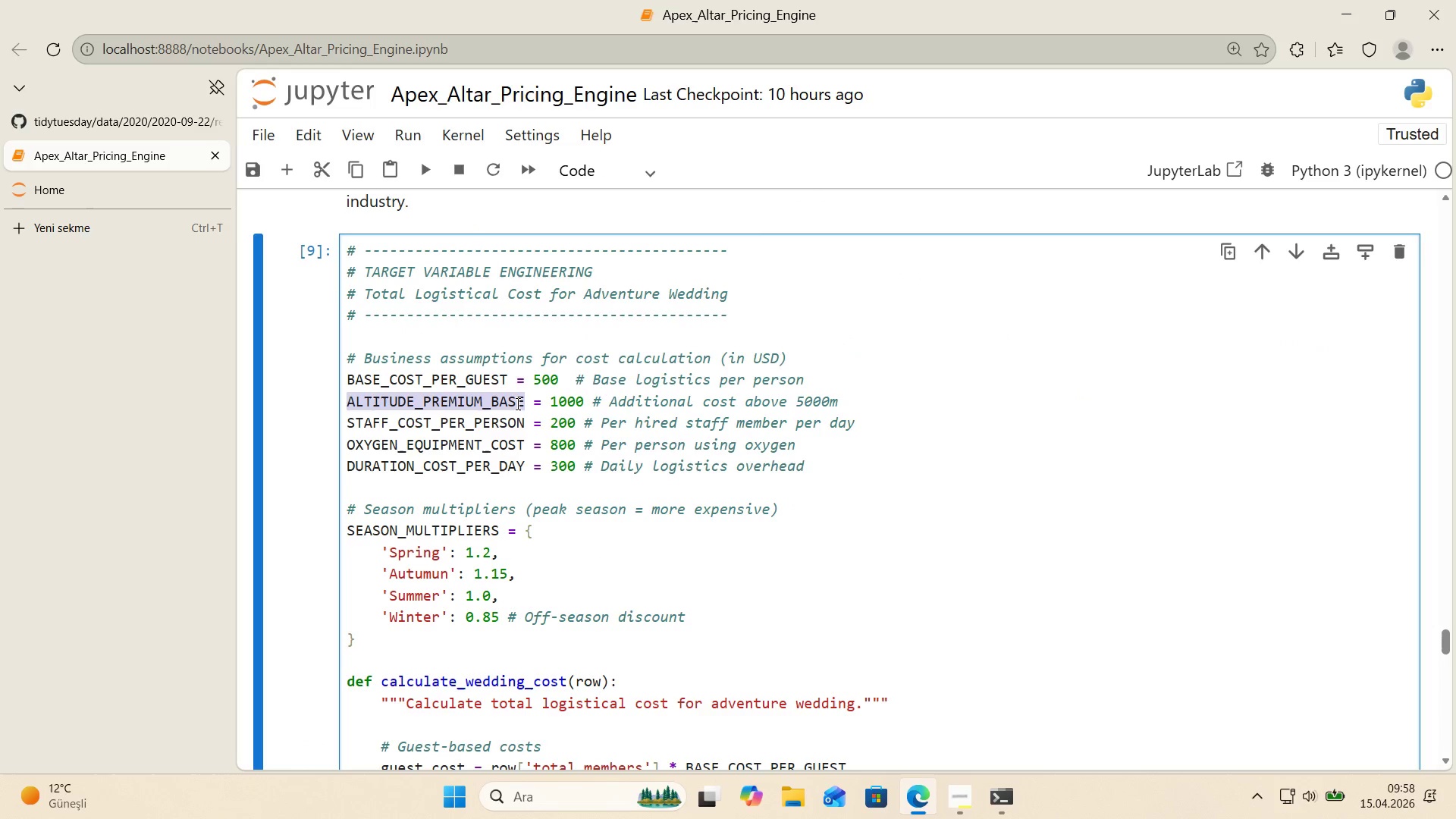 
key(Control+C)
 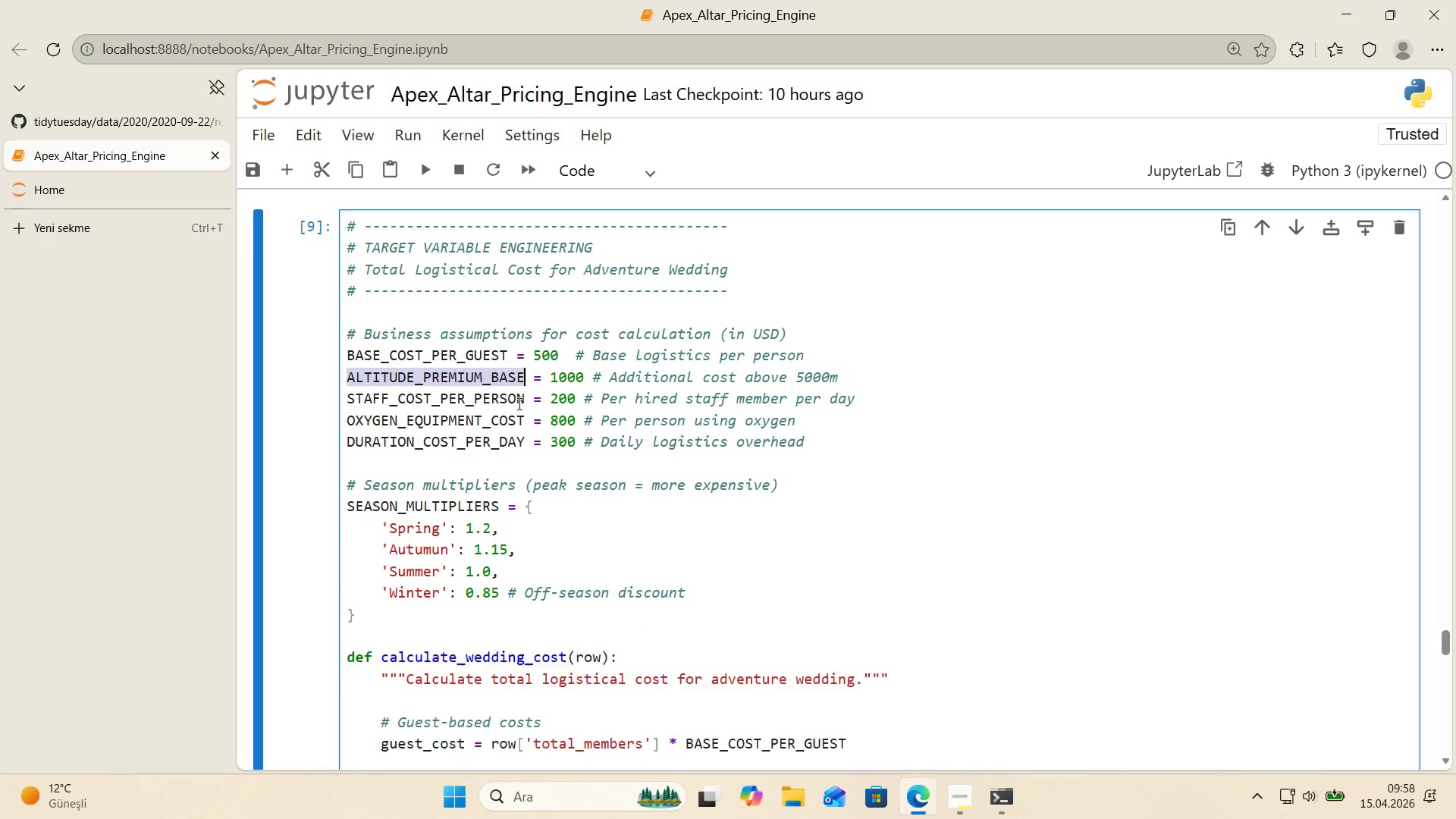 
scroll: coordinate [518, 403], scroll_direction: down, amount: 5.0
 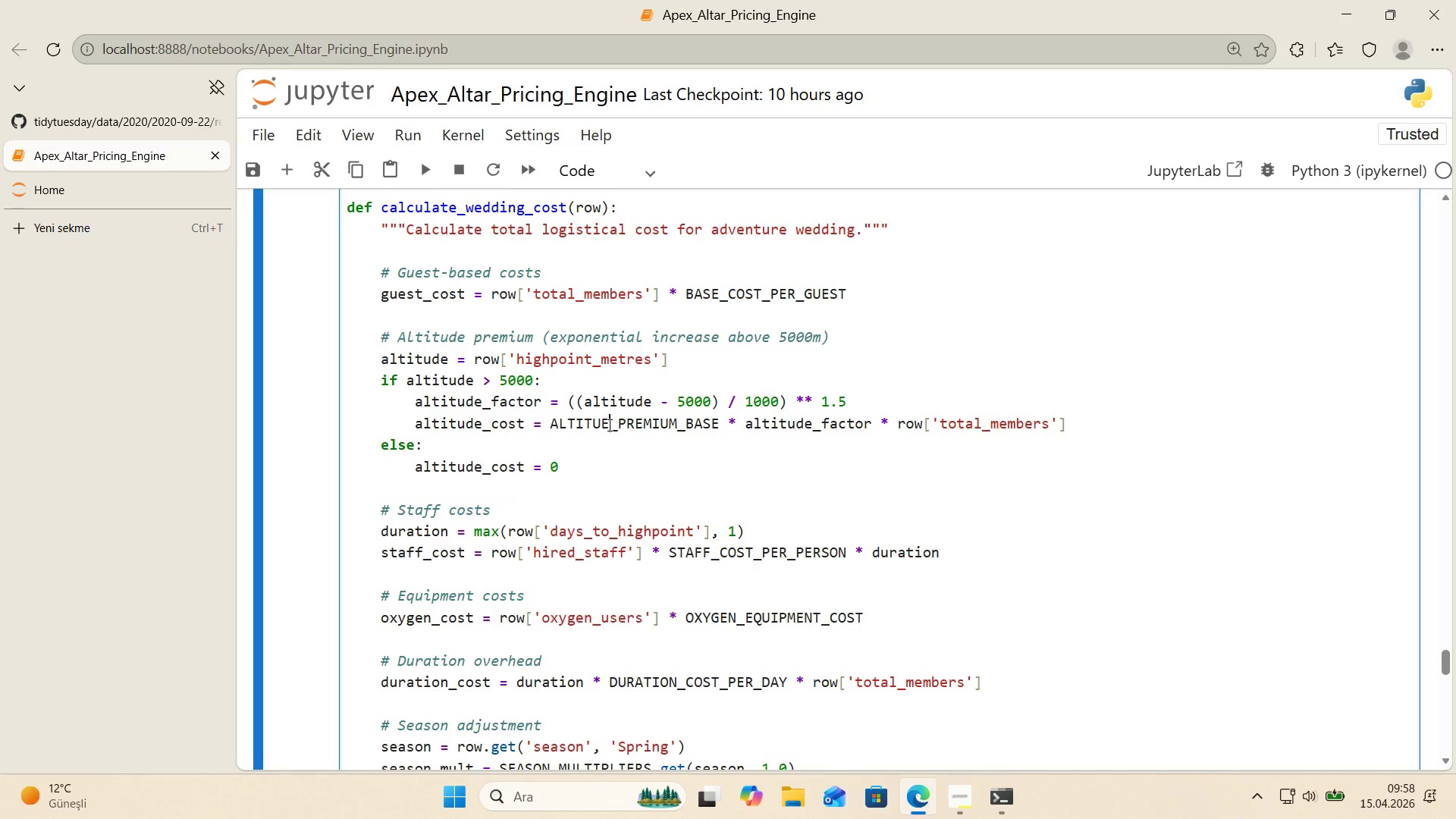 
double_click([608, 425])
 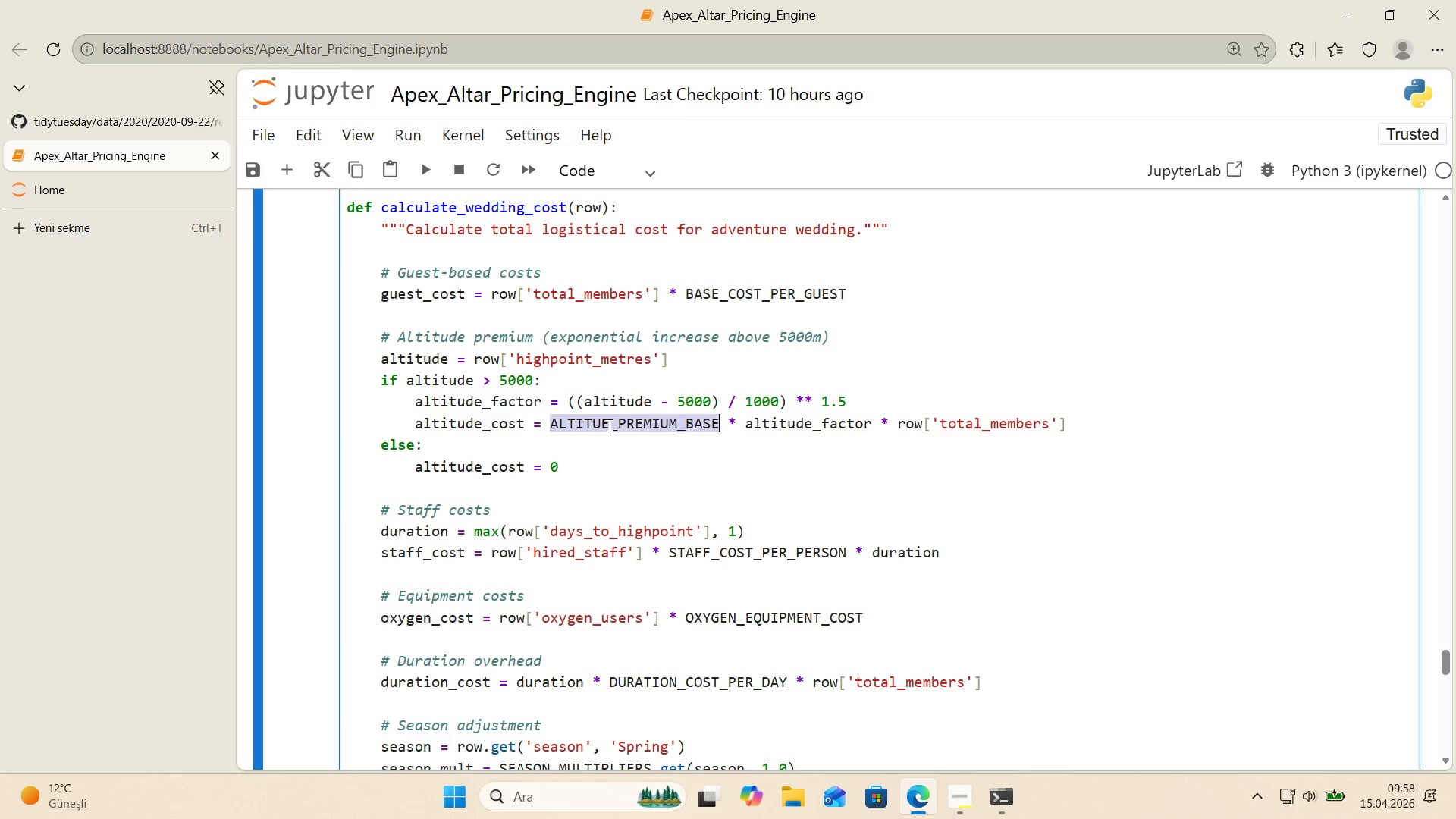 
key(Control+ControlLeft)
 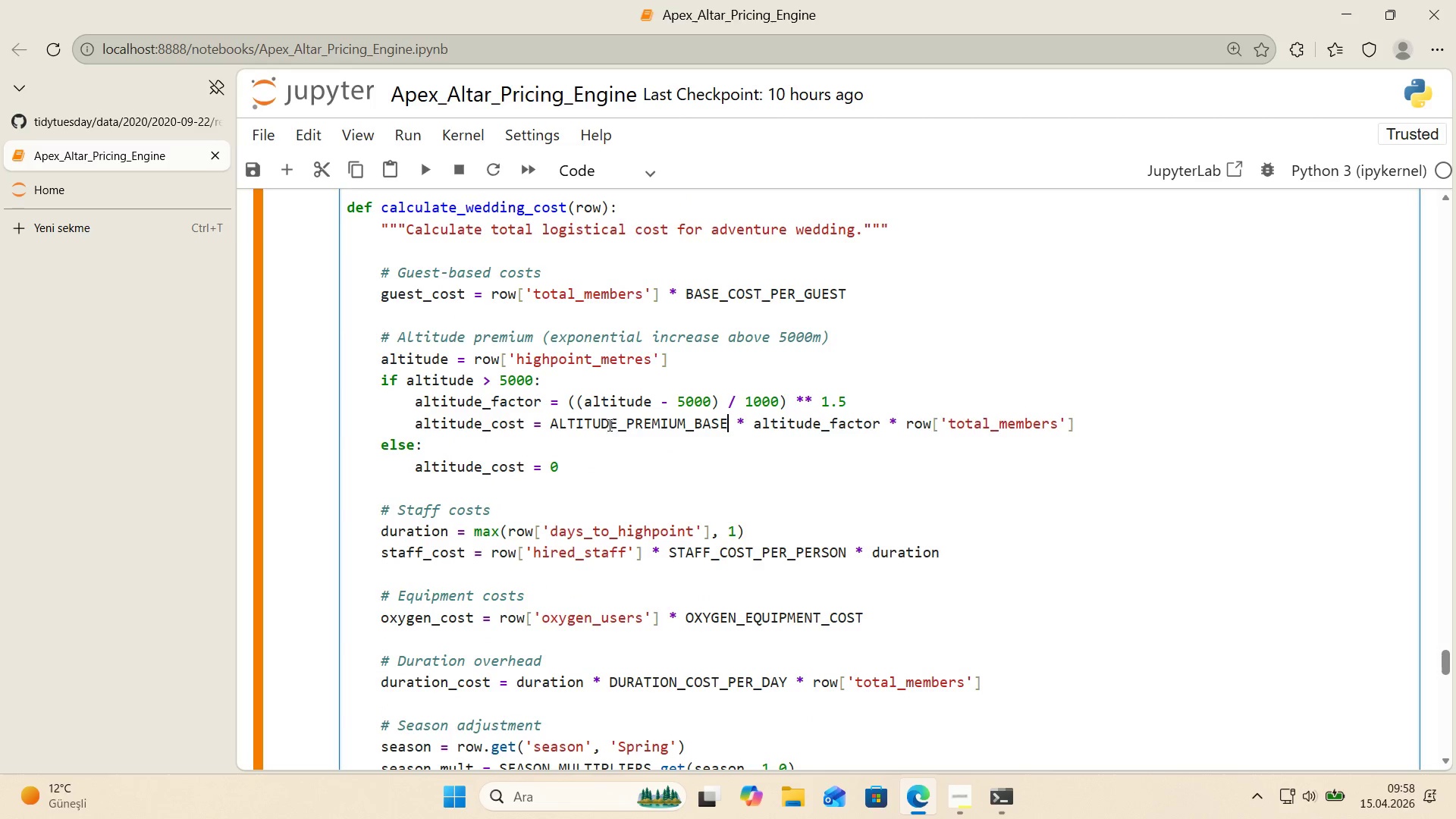 
key(Control+V)
 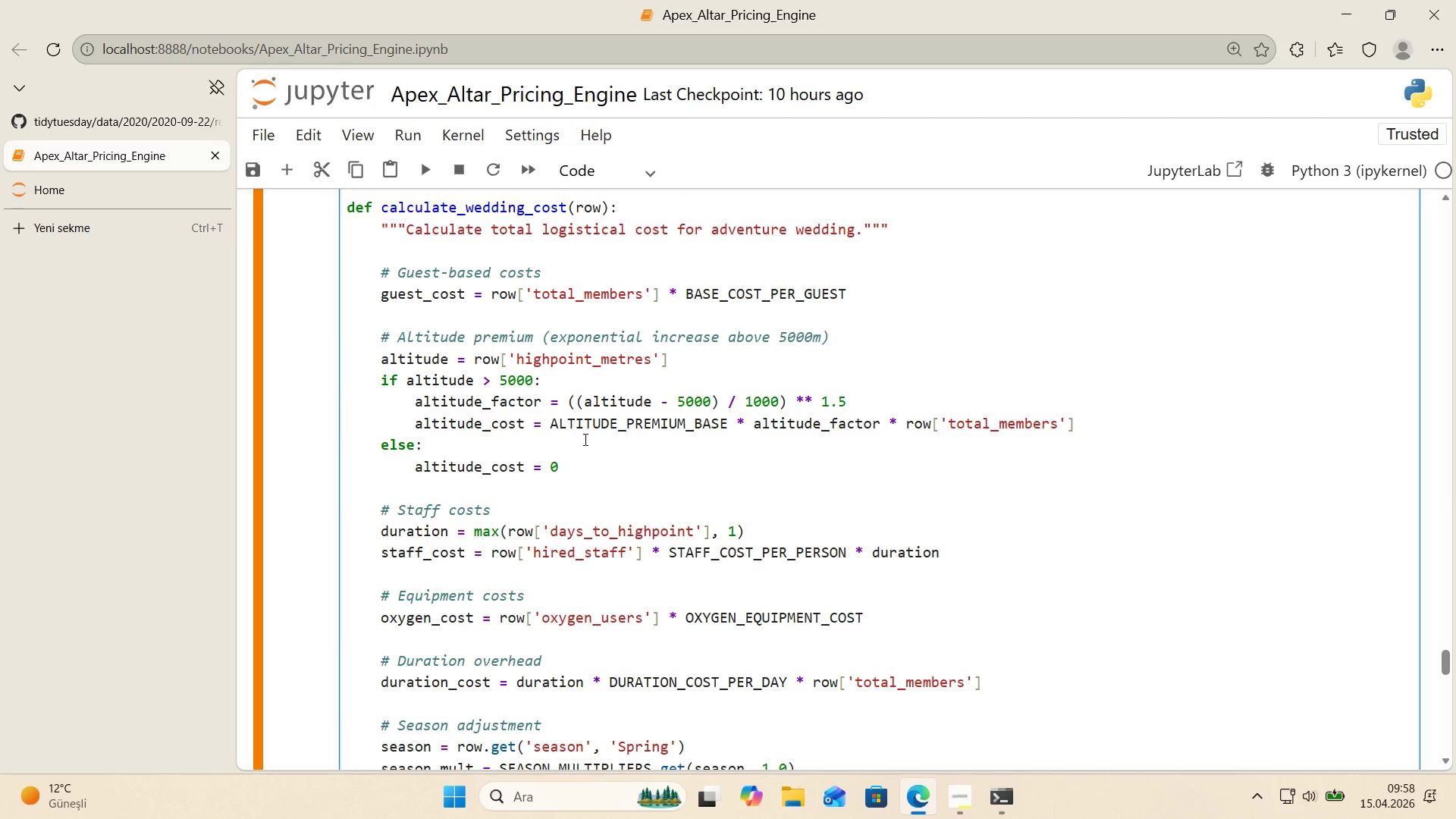 
left_click([541, 478])
 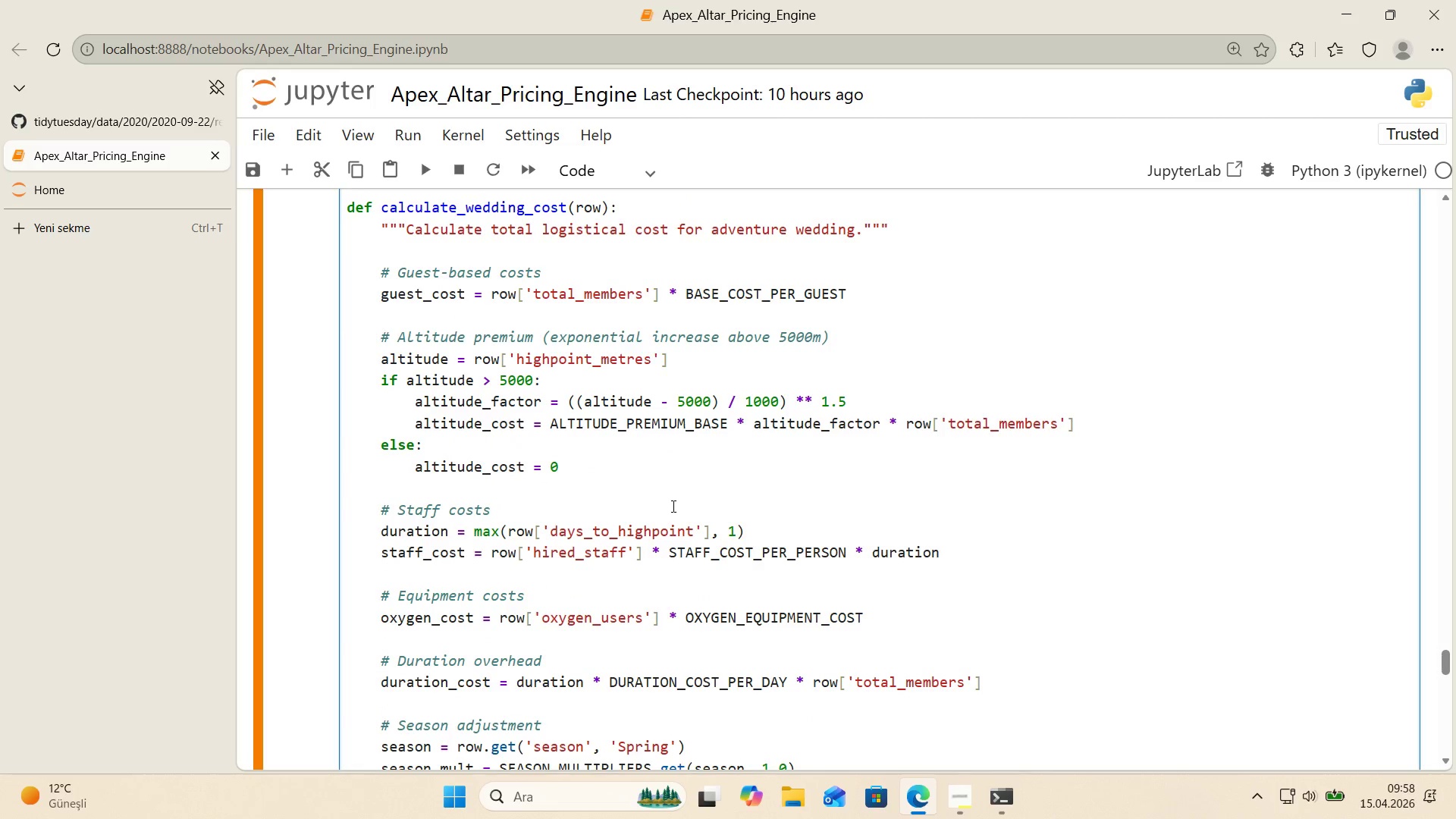 
key(Shift+Enter)
 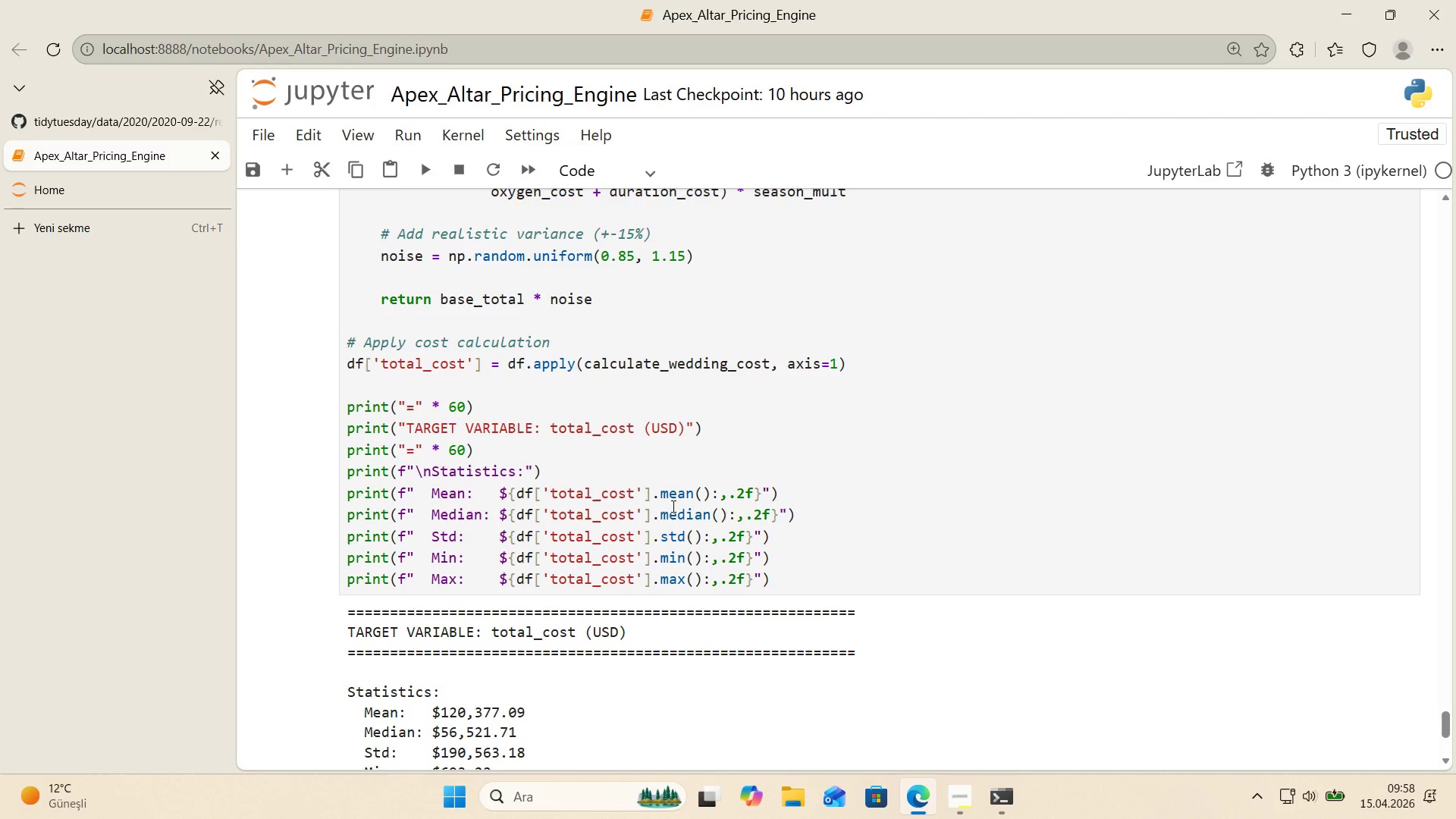 
scroll: coordinate [672, 506], scroll_direction: down, amount: 1.0
 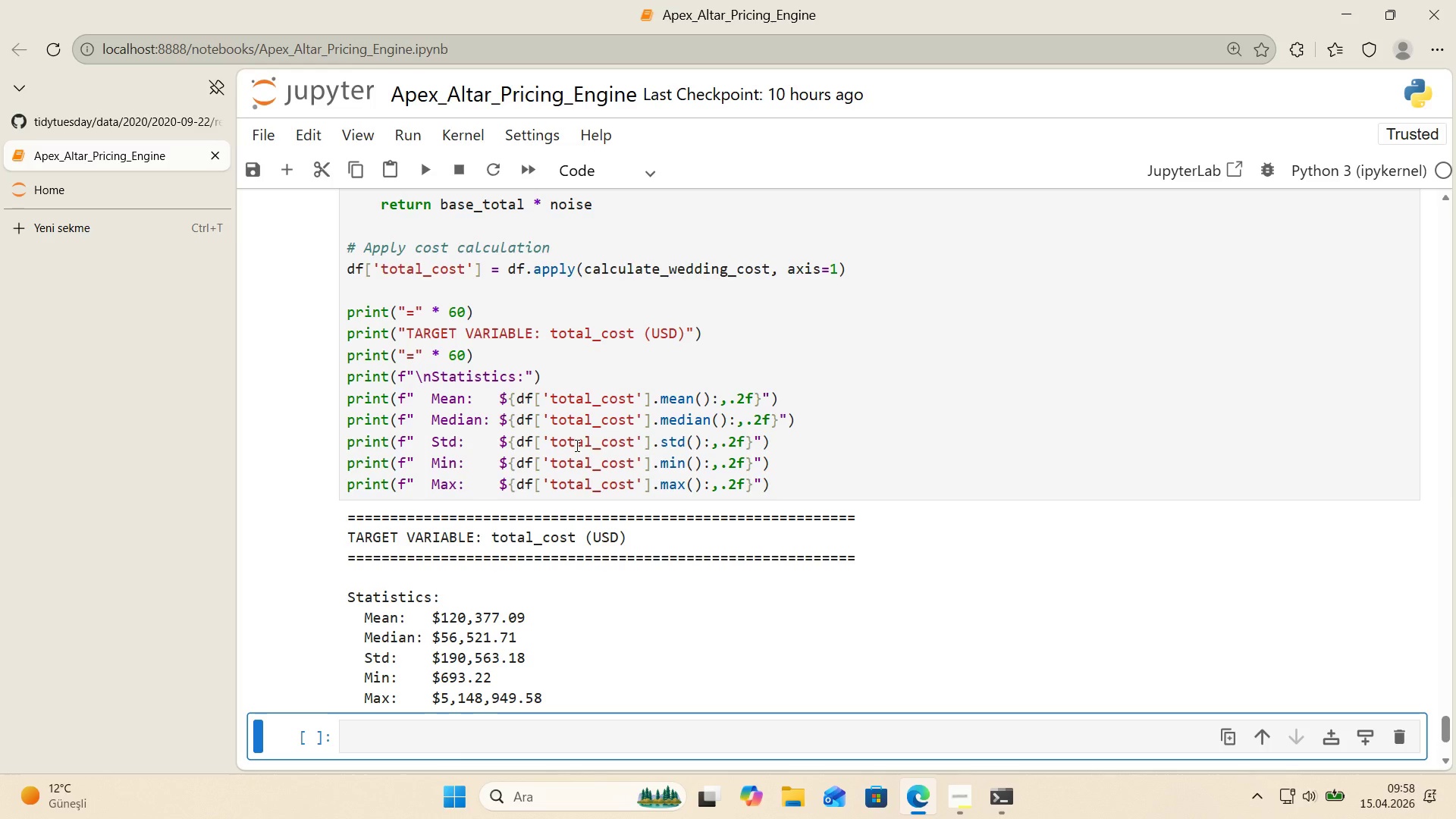 
wait(14.42)
 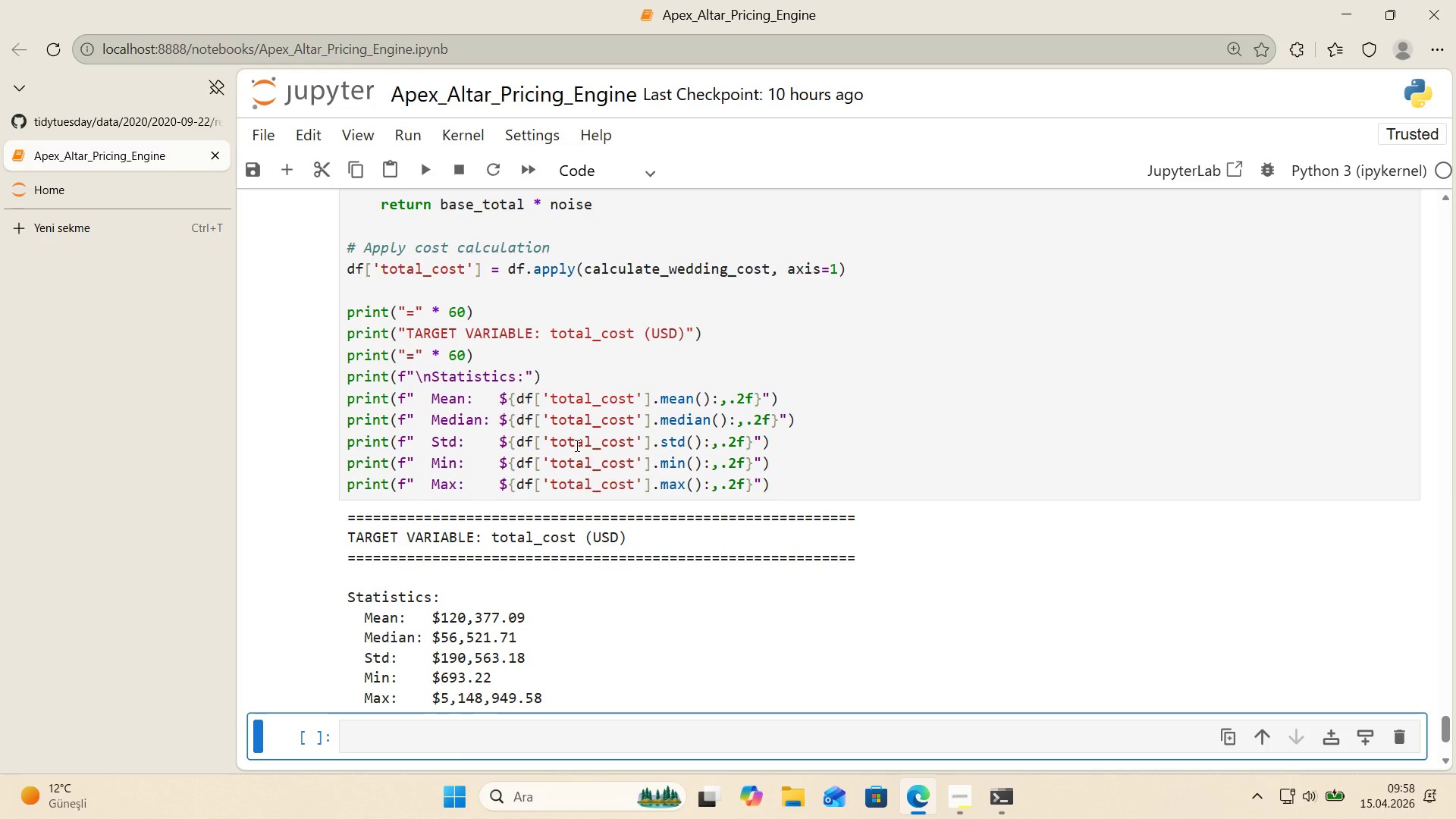 
scroll: coordinate [687, 447], scroll_direction: down, amount: 1.0
 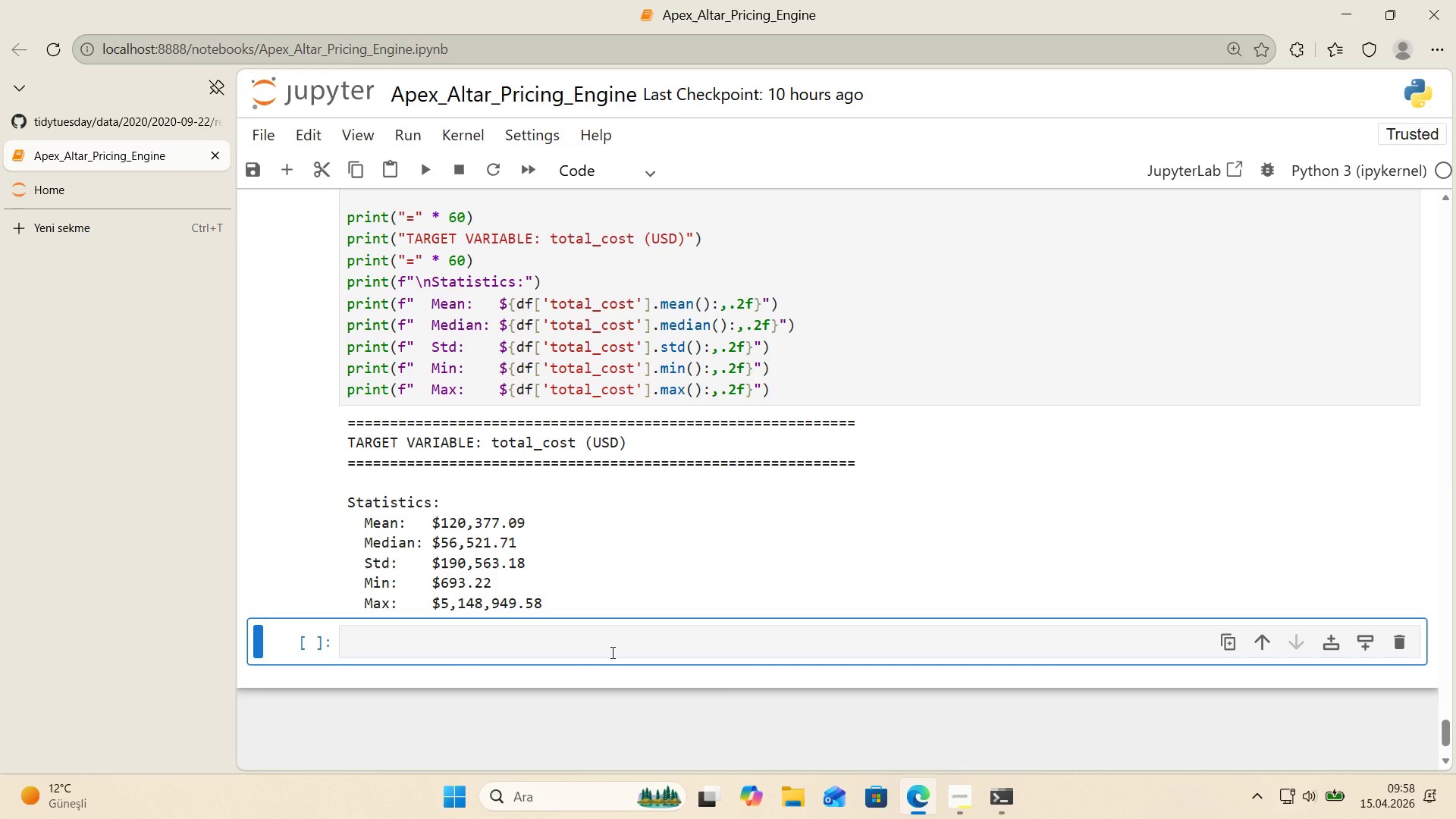 
left_click([611, 652])
 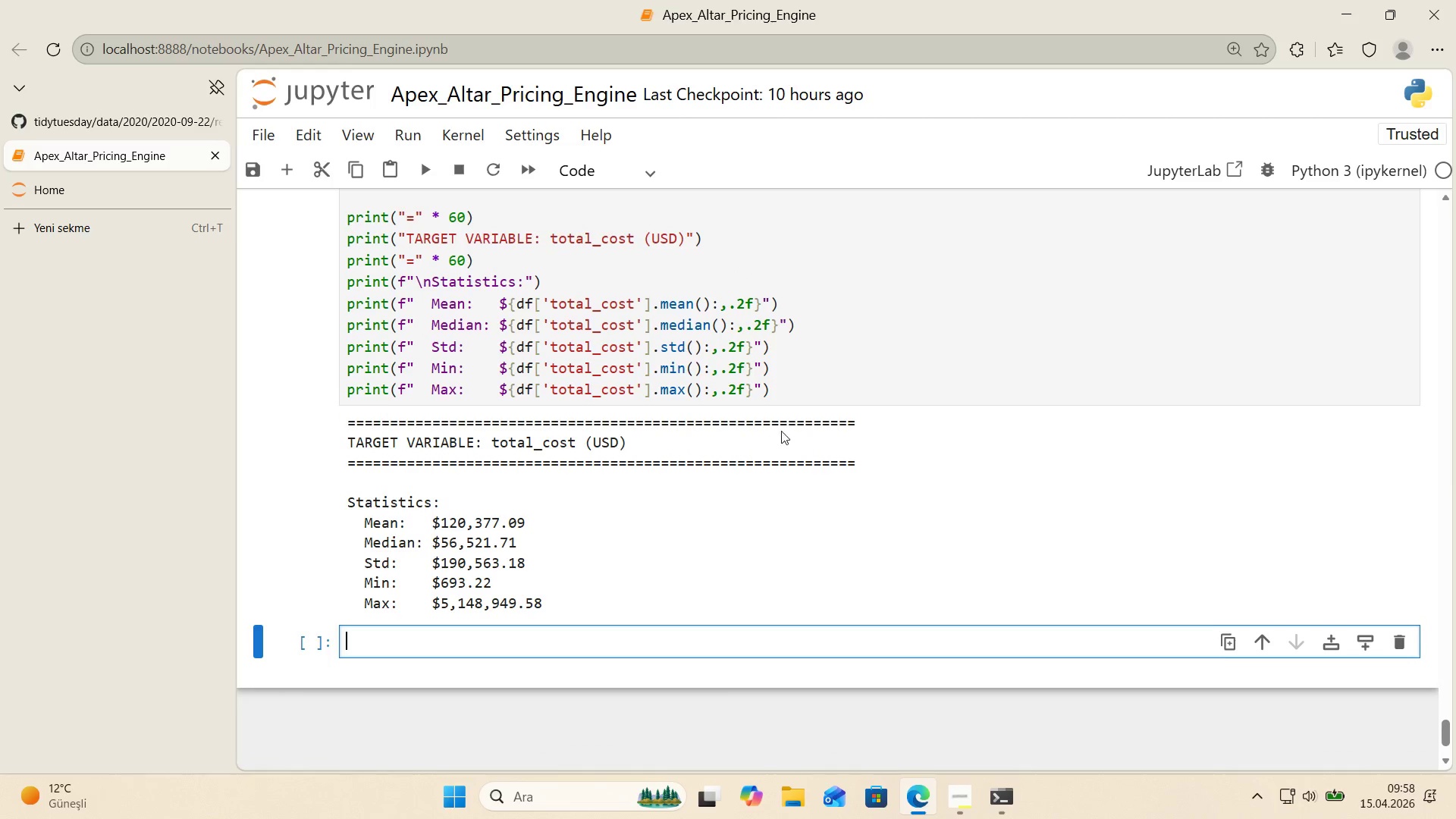 
scroll: coordinate [781, 431], scroll_direction: up, amount: 1.0
 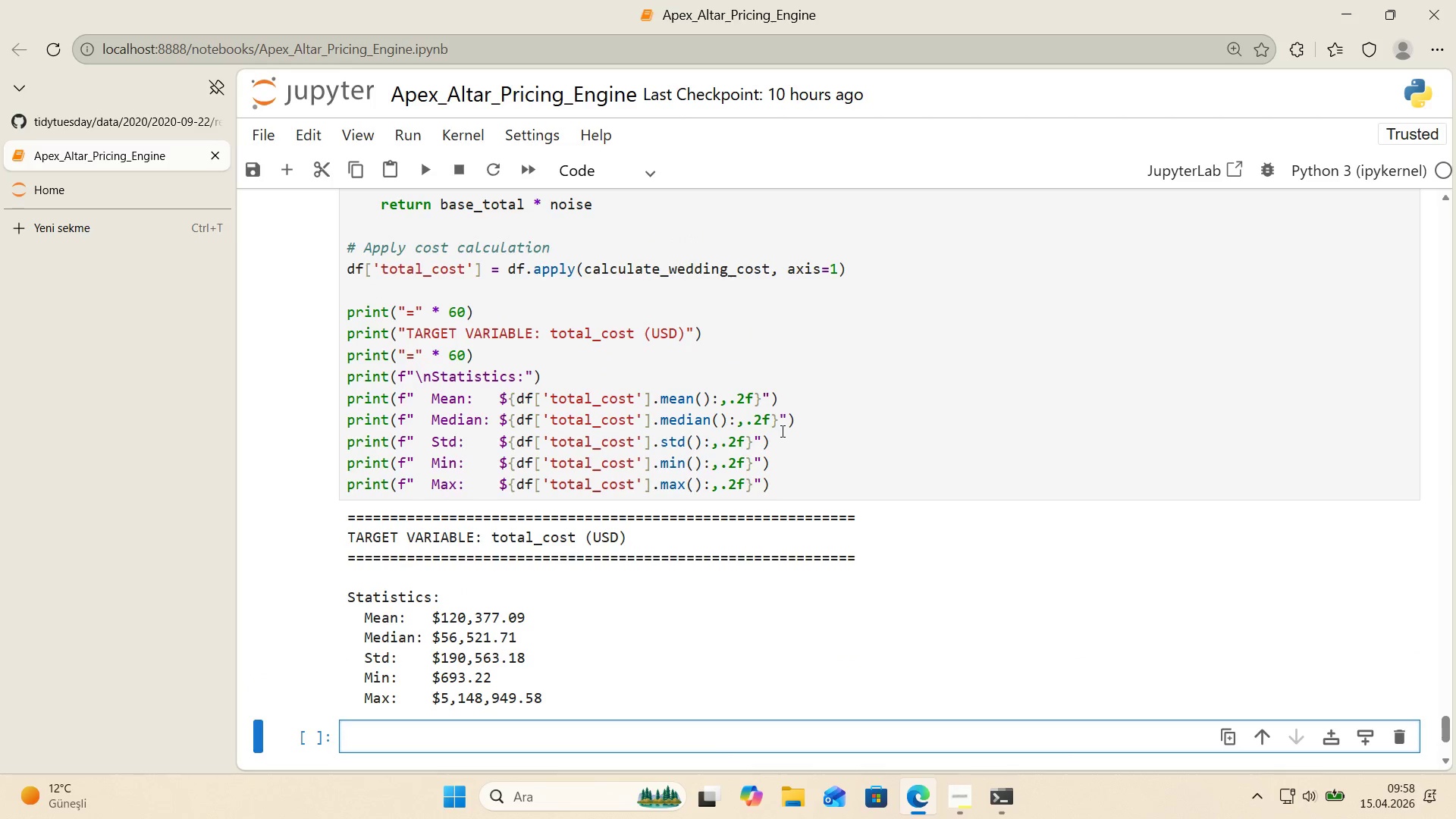 
left_click([786, 473])
 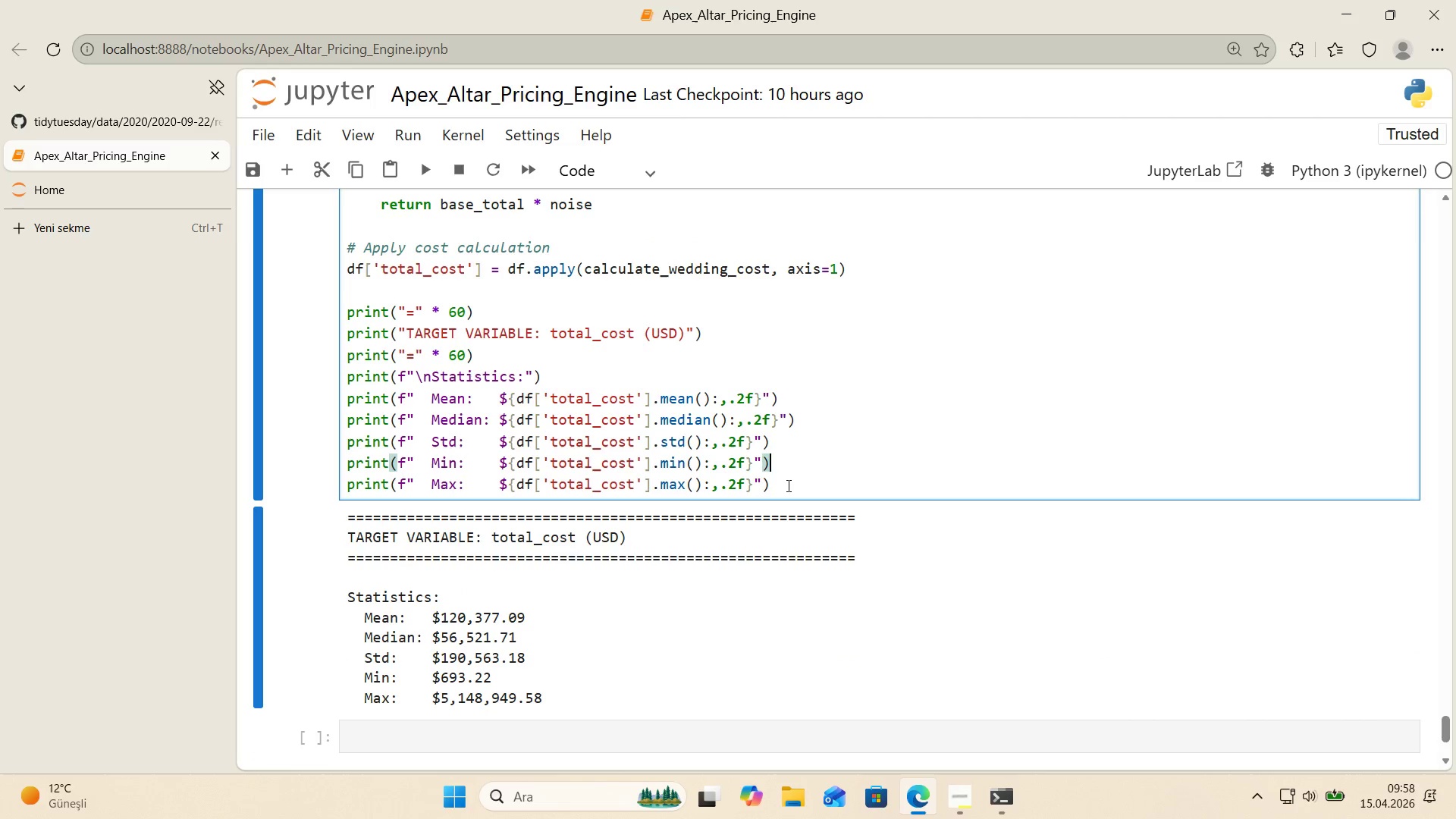 
left_click([788, 489])
 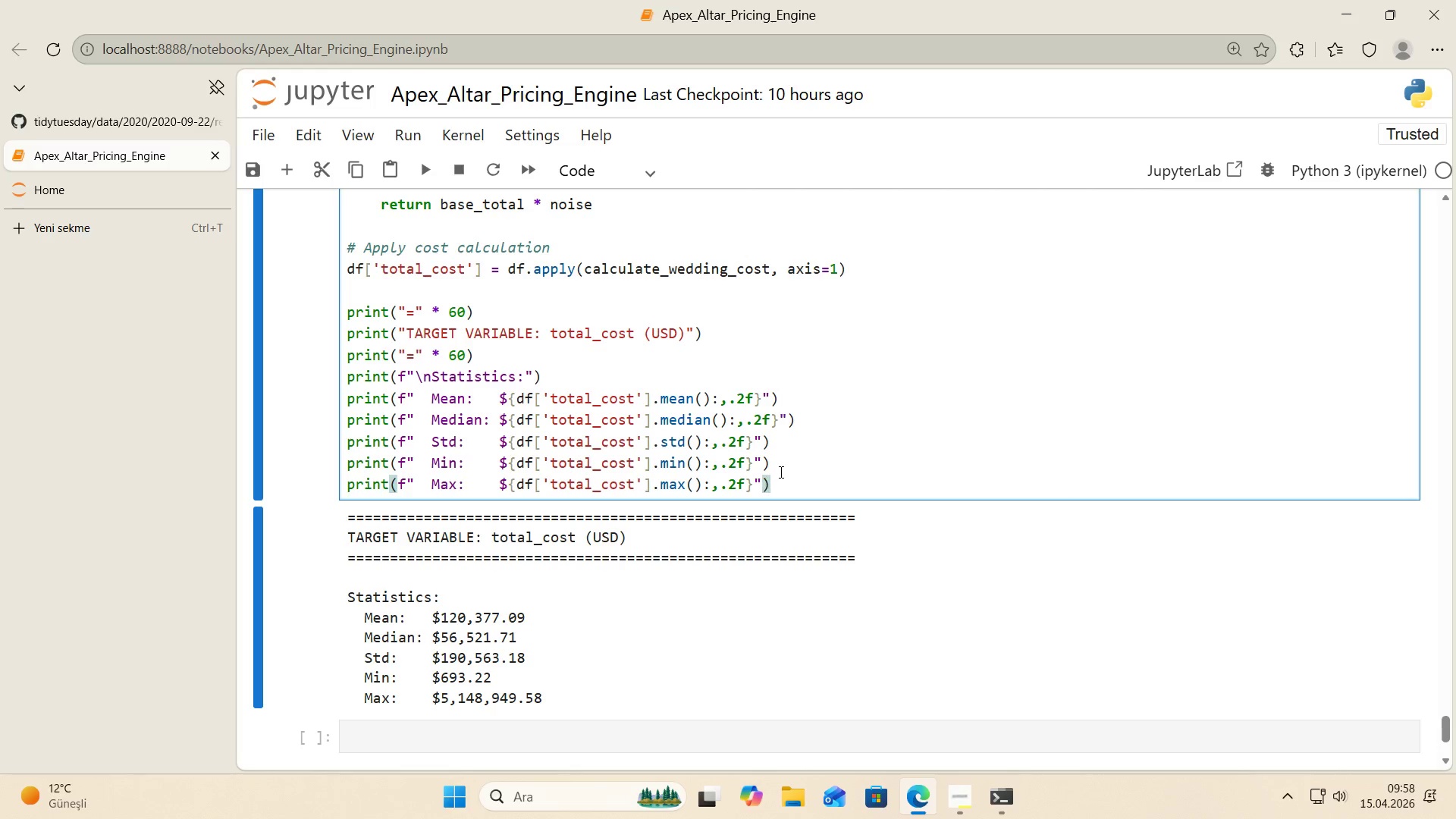 
wait(11.45)
 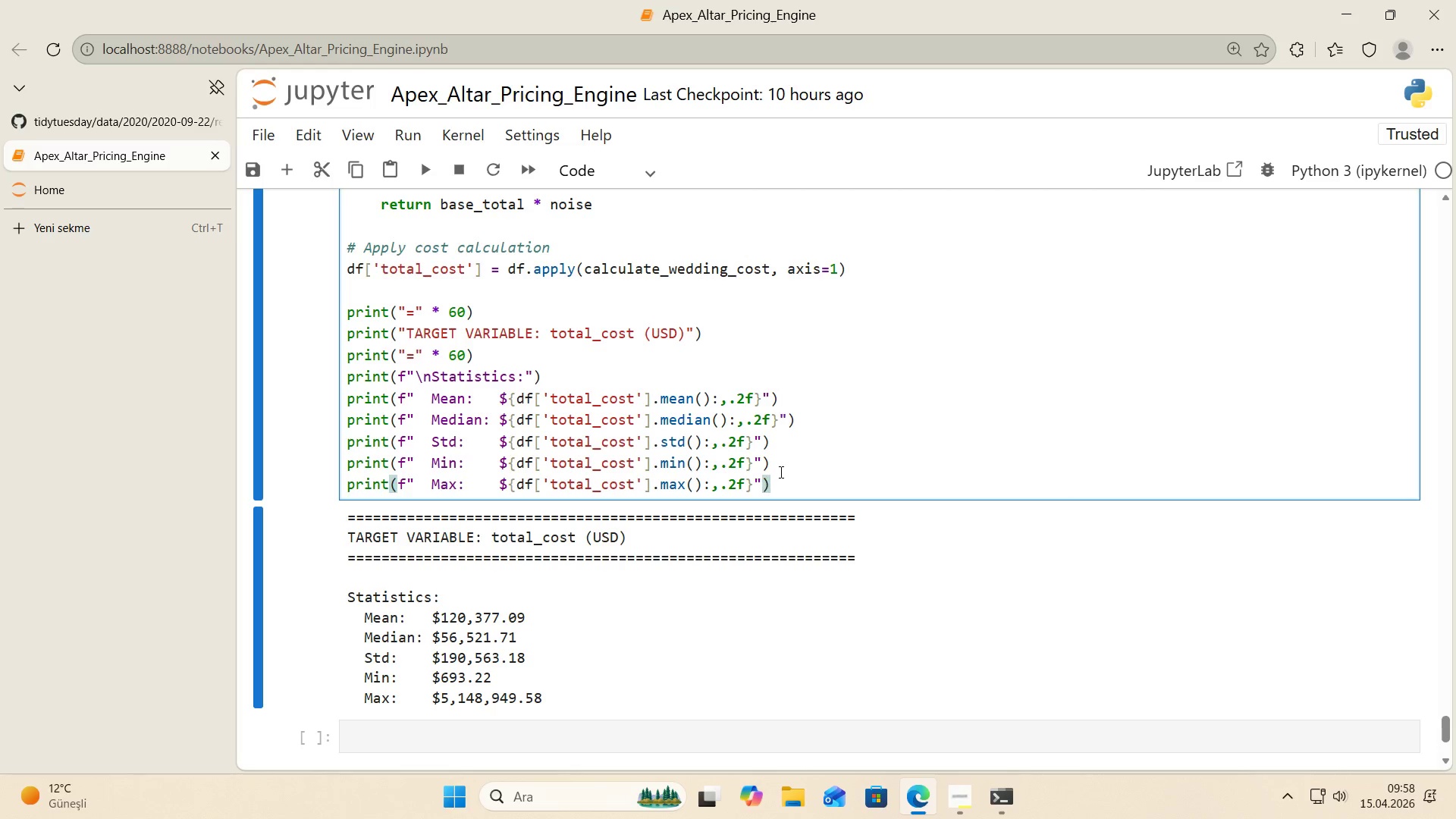 
scroll: coordinate [778, 460], scroll_direction: down, amount: 1.0
 